 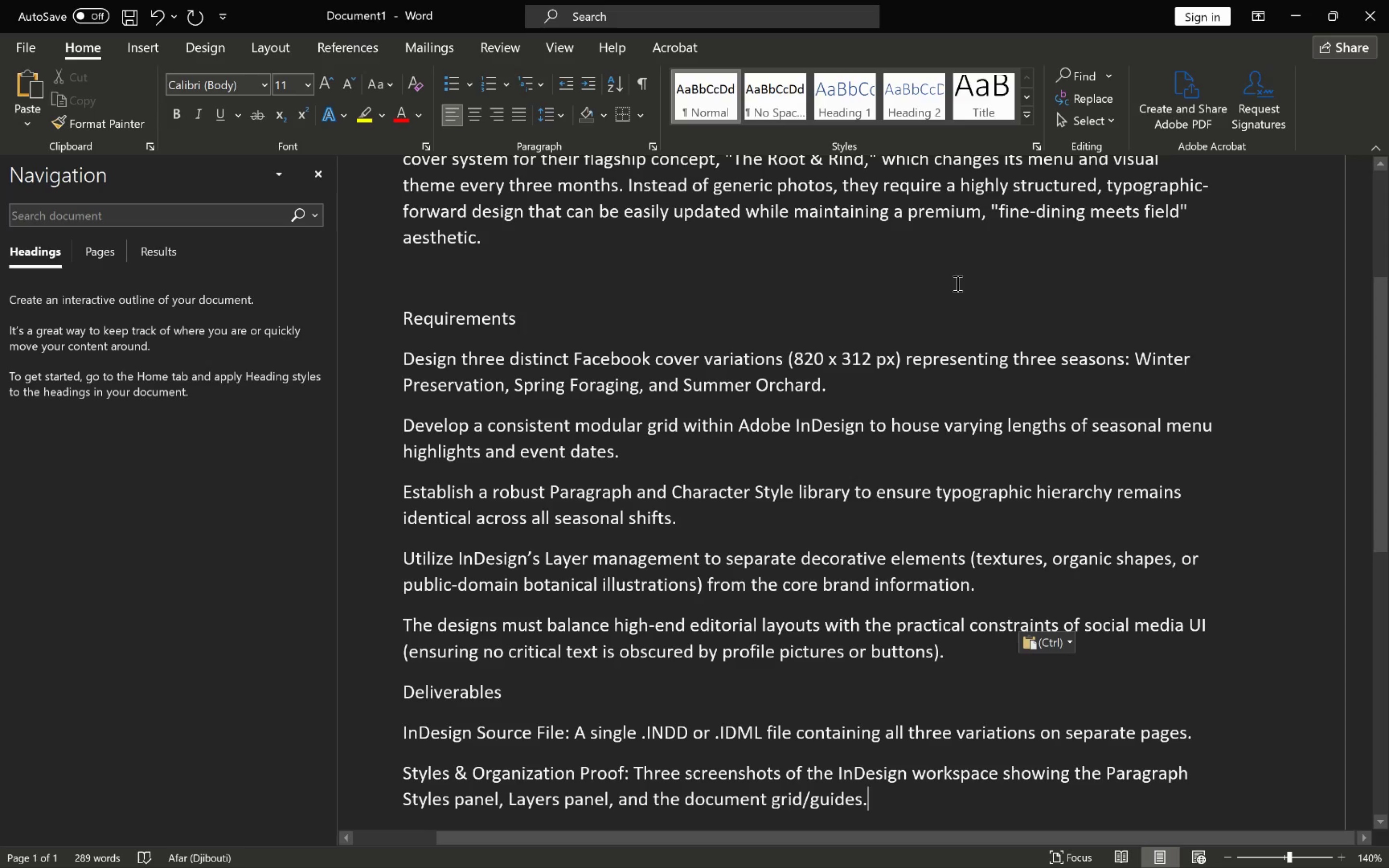 
key(Alt+AltLeft)
 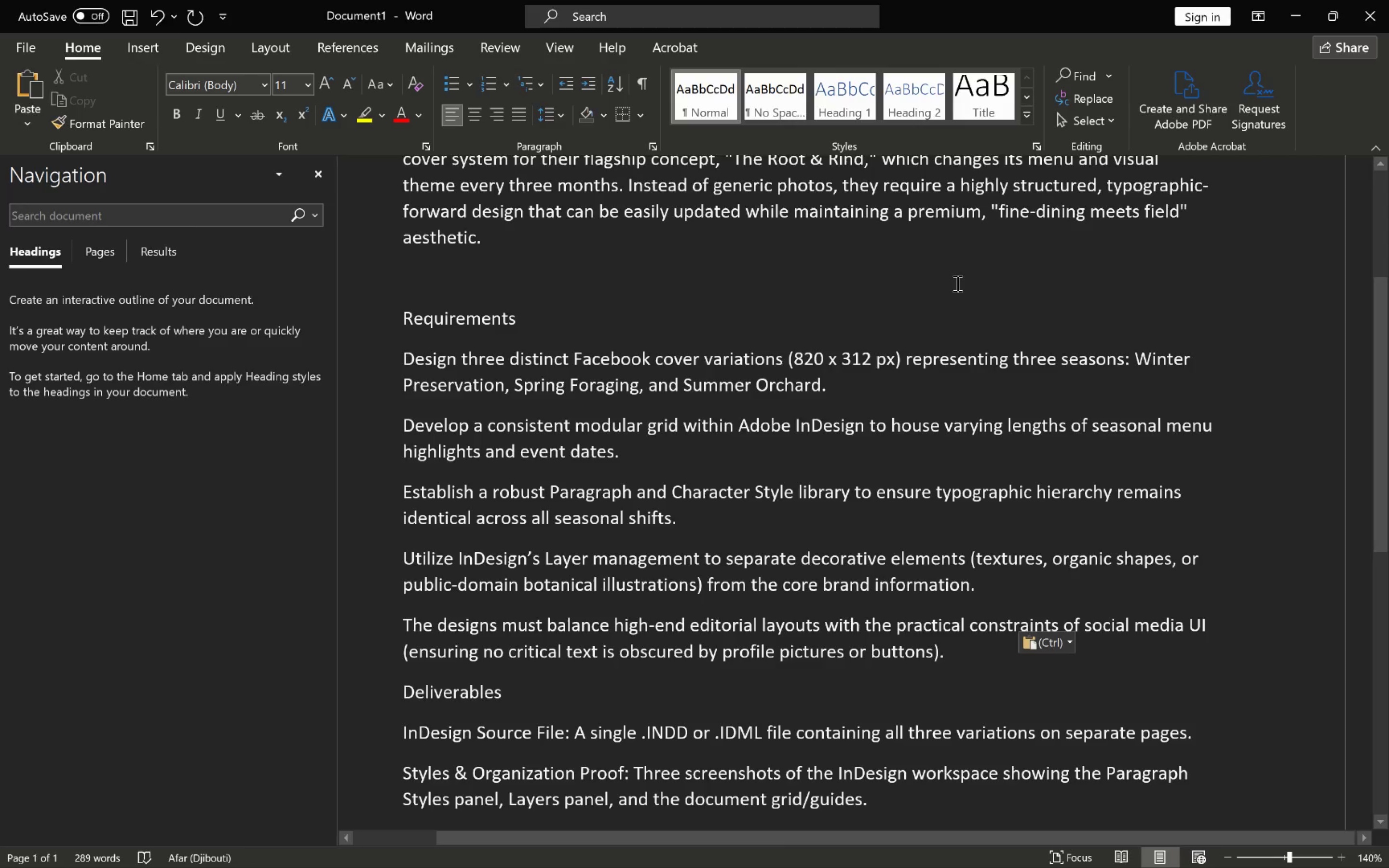 
key(Tab)
type(312)
key(Tab)
 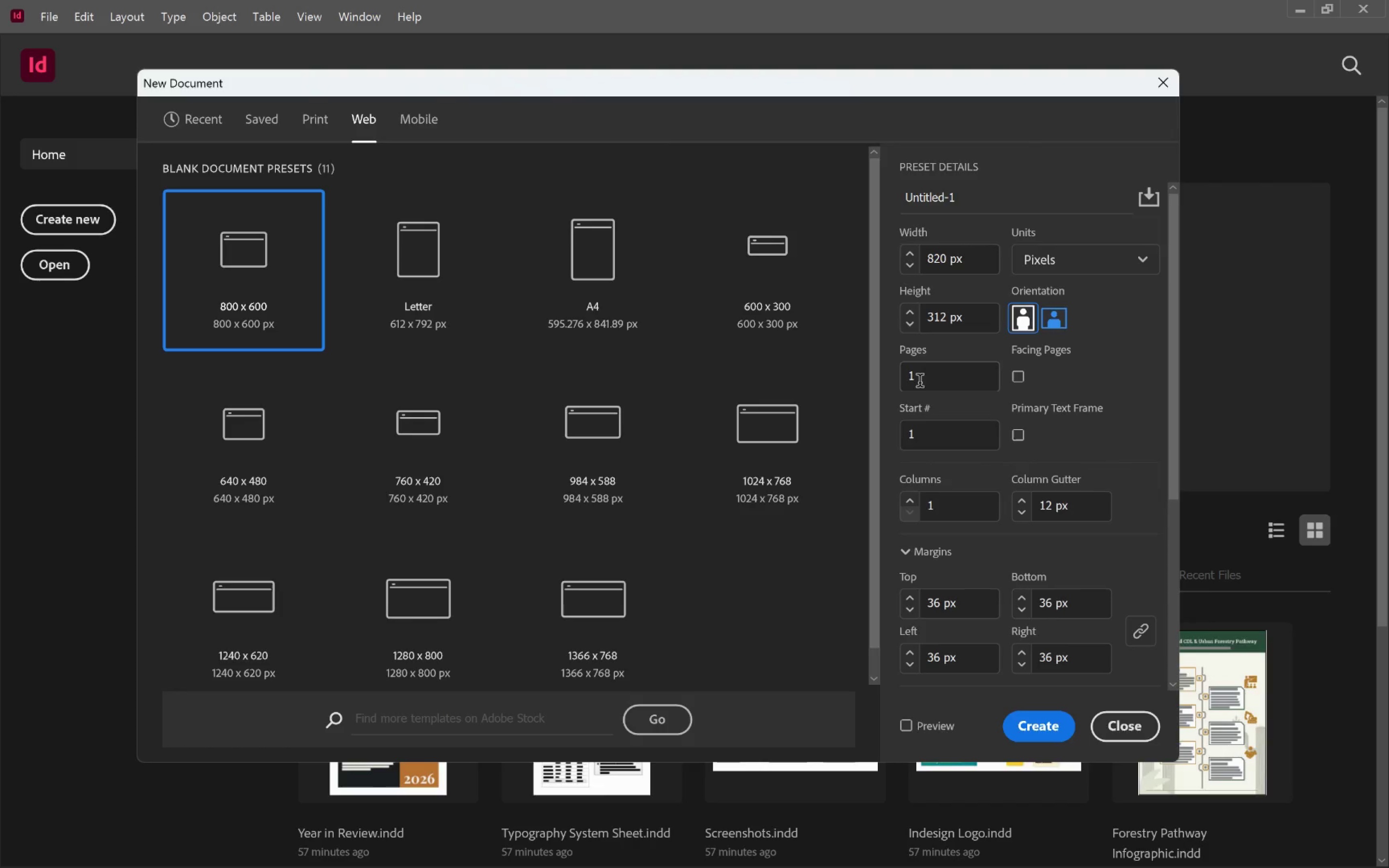 
key(Backspace)
 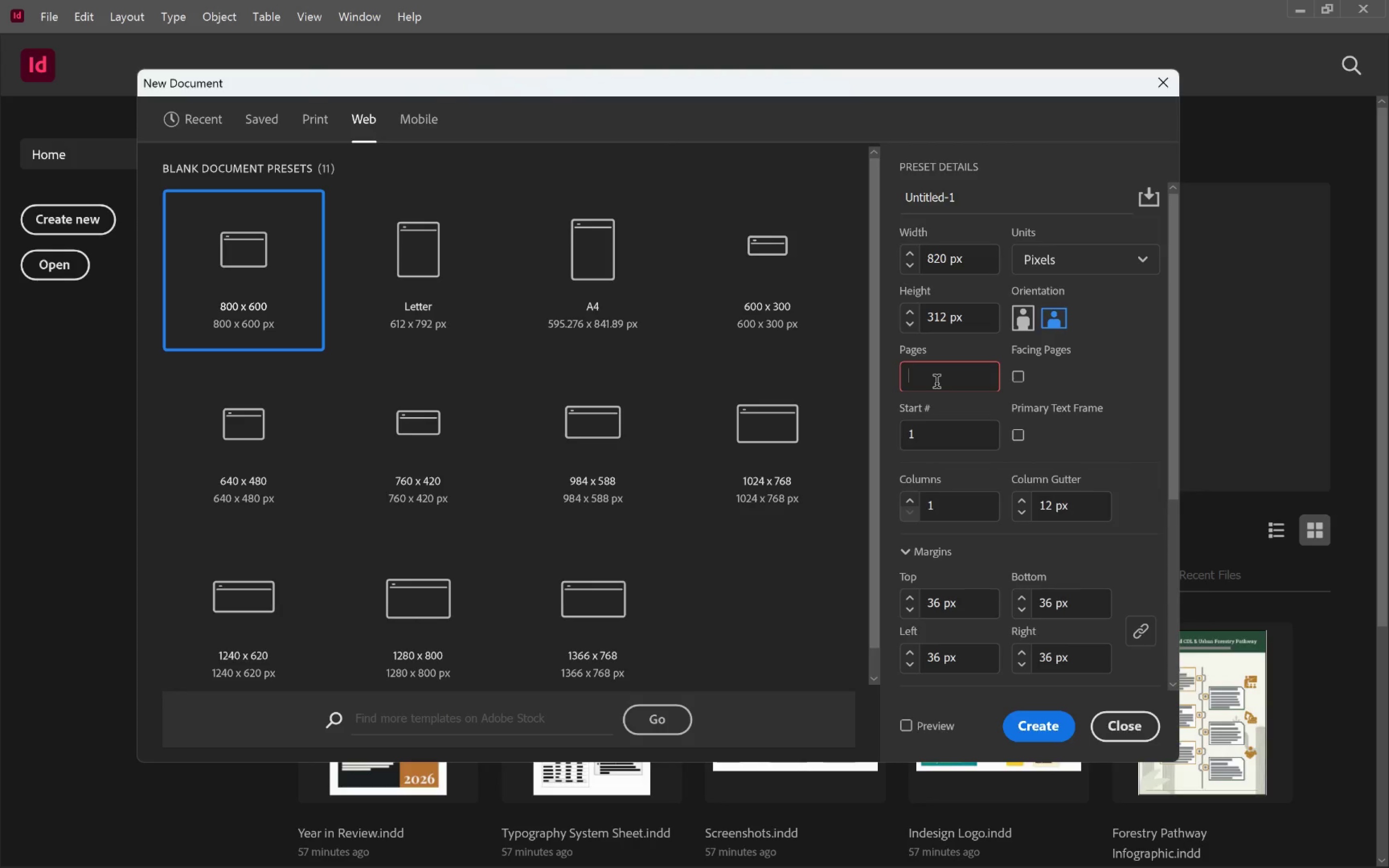 
key(3)
 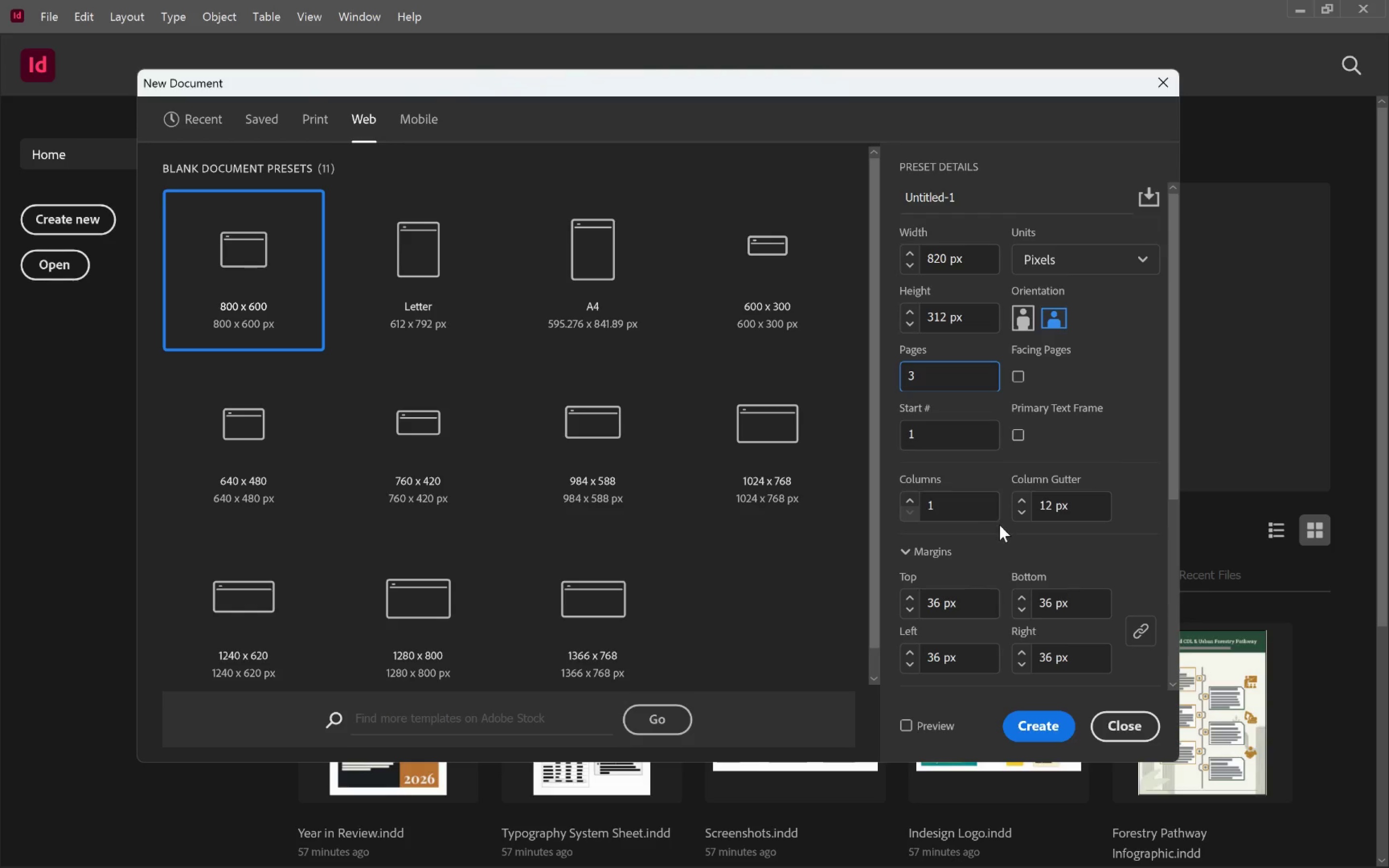 
wait(6.0)
 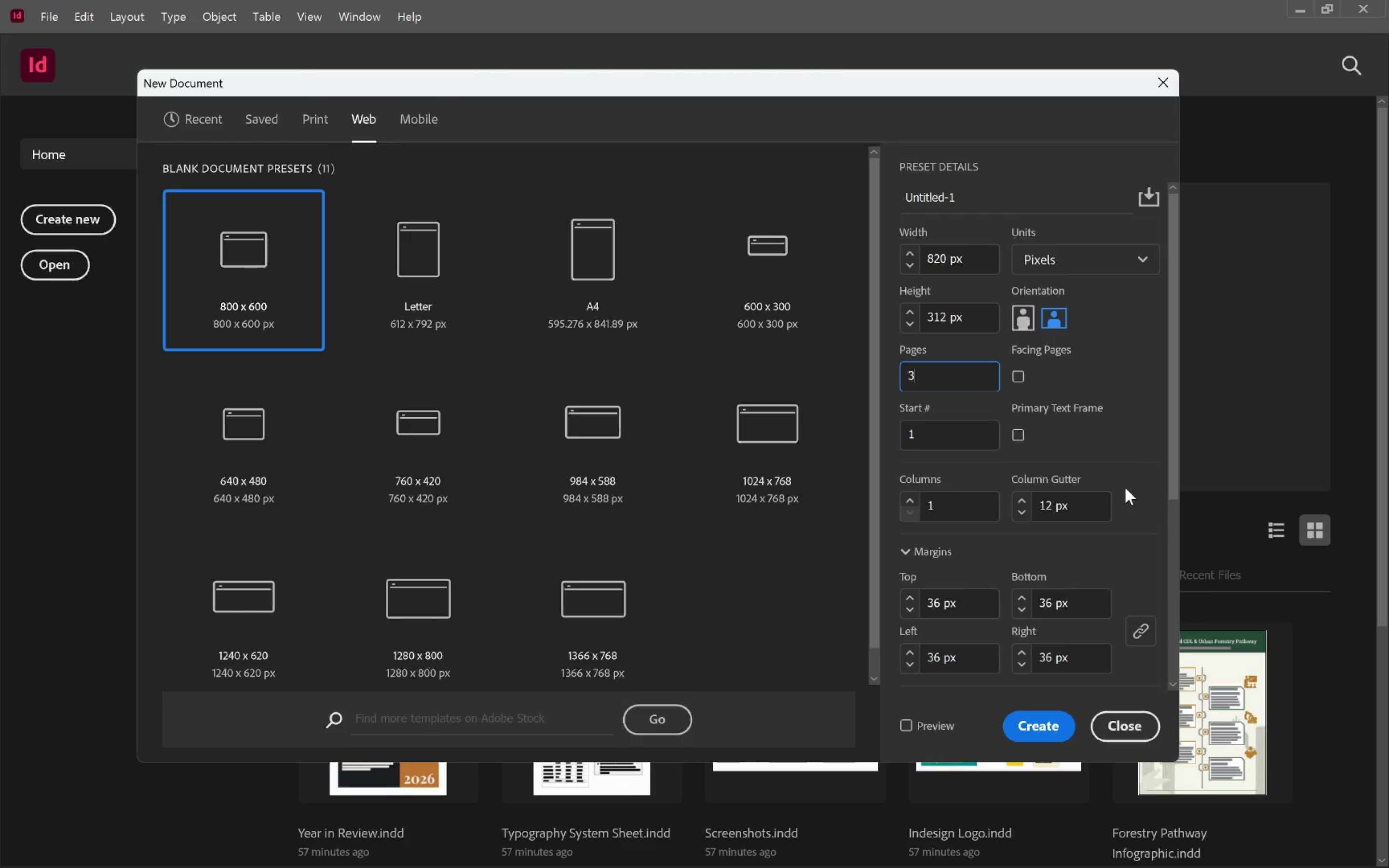 
double_click([909, 502])
 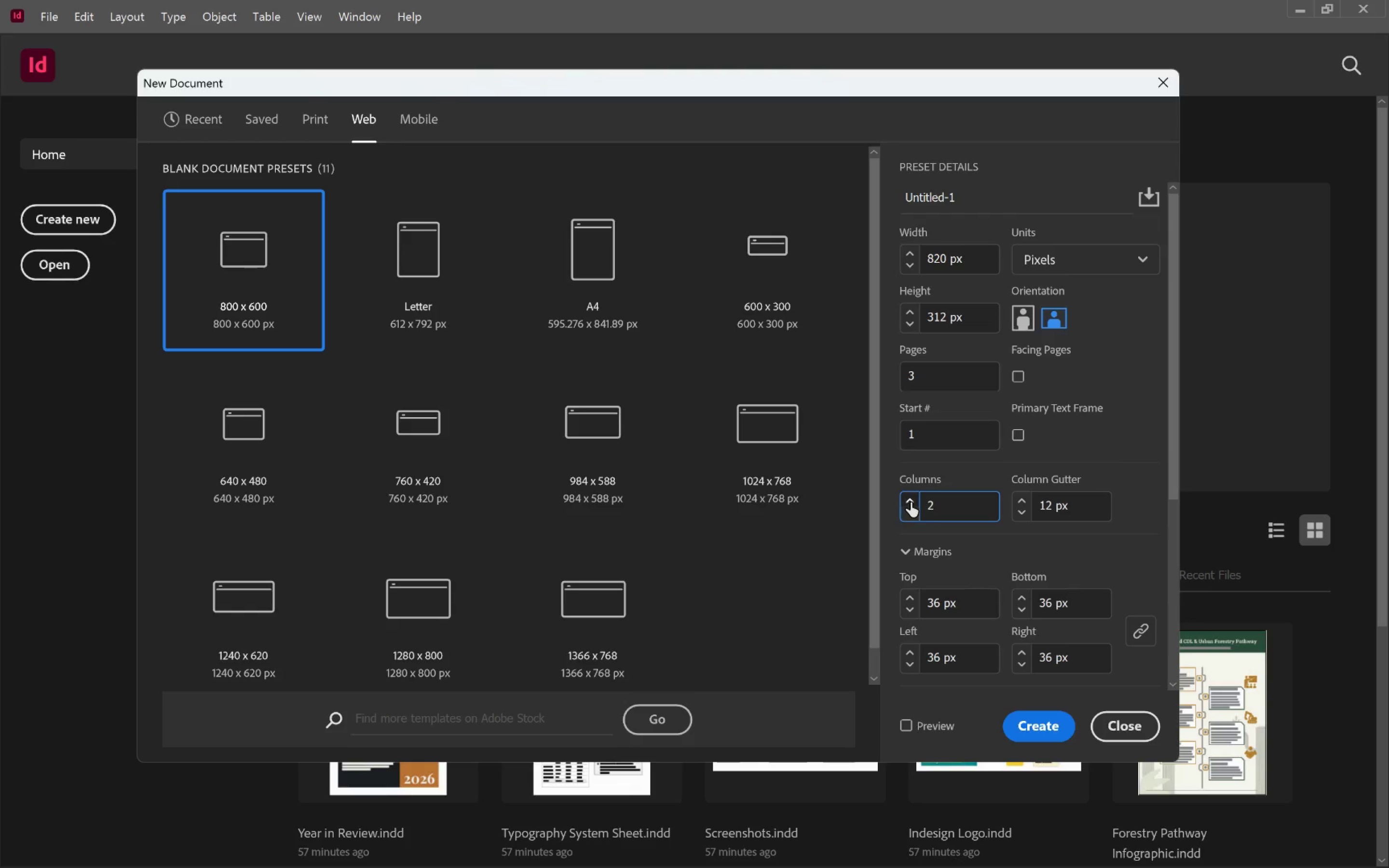 
left_click([911, 502])
 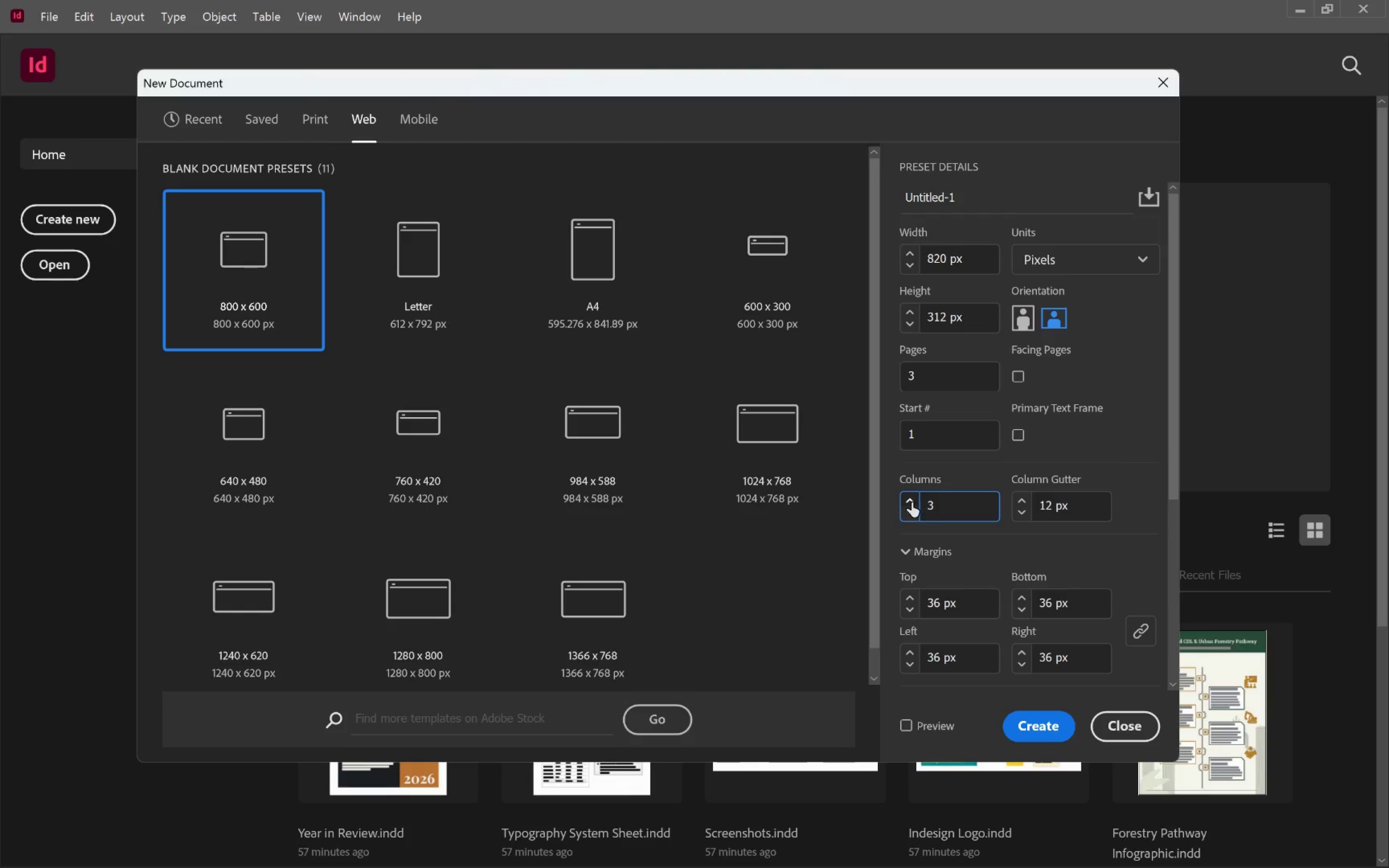 
left_click([911, 501])
 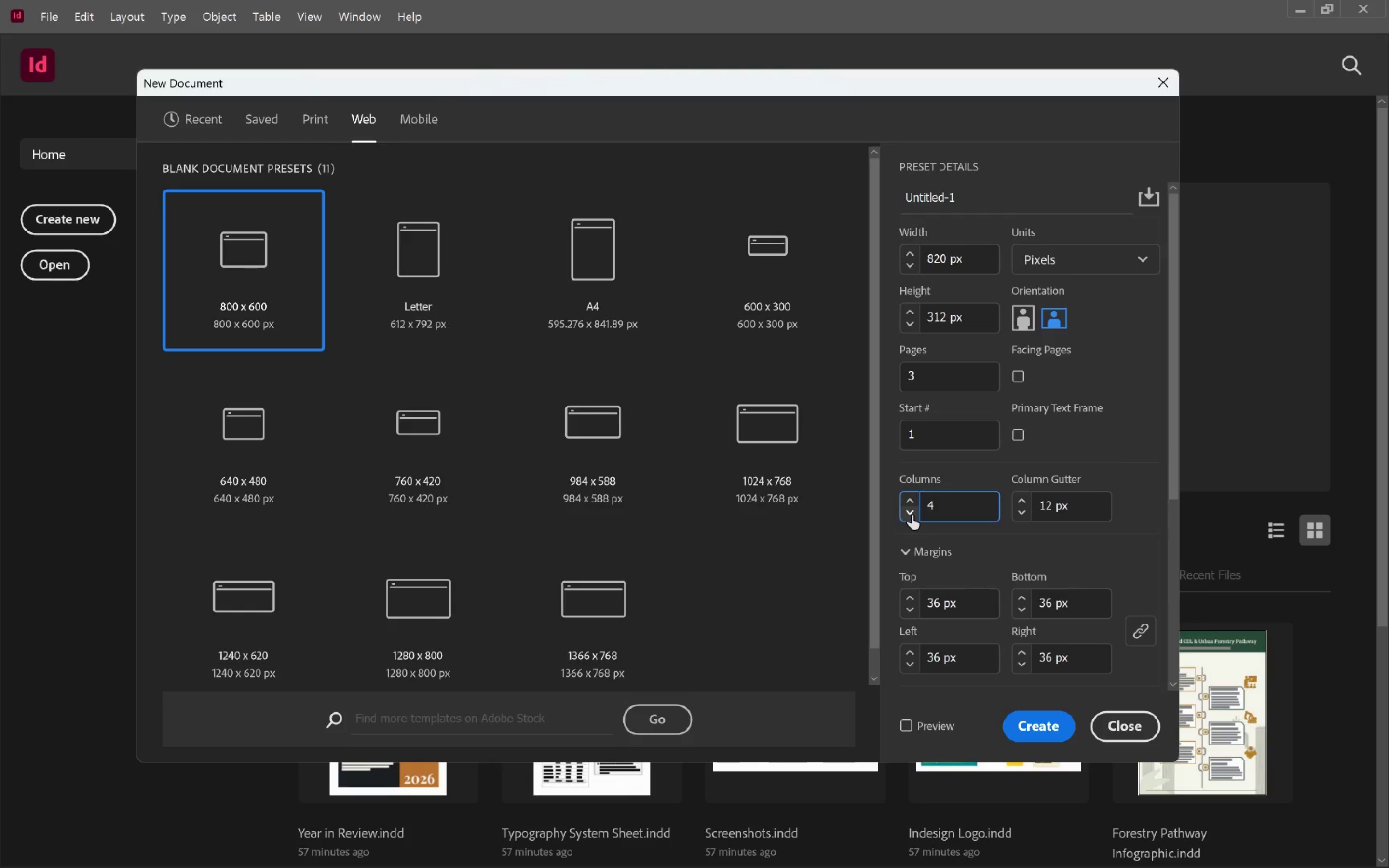 
left_click([912, 515])
 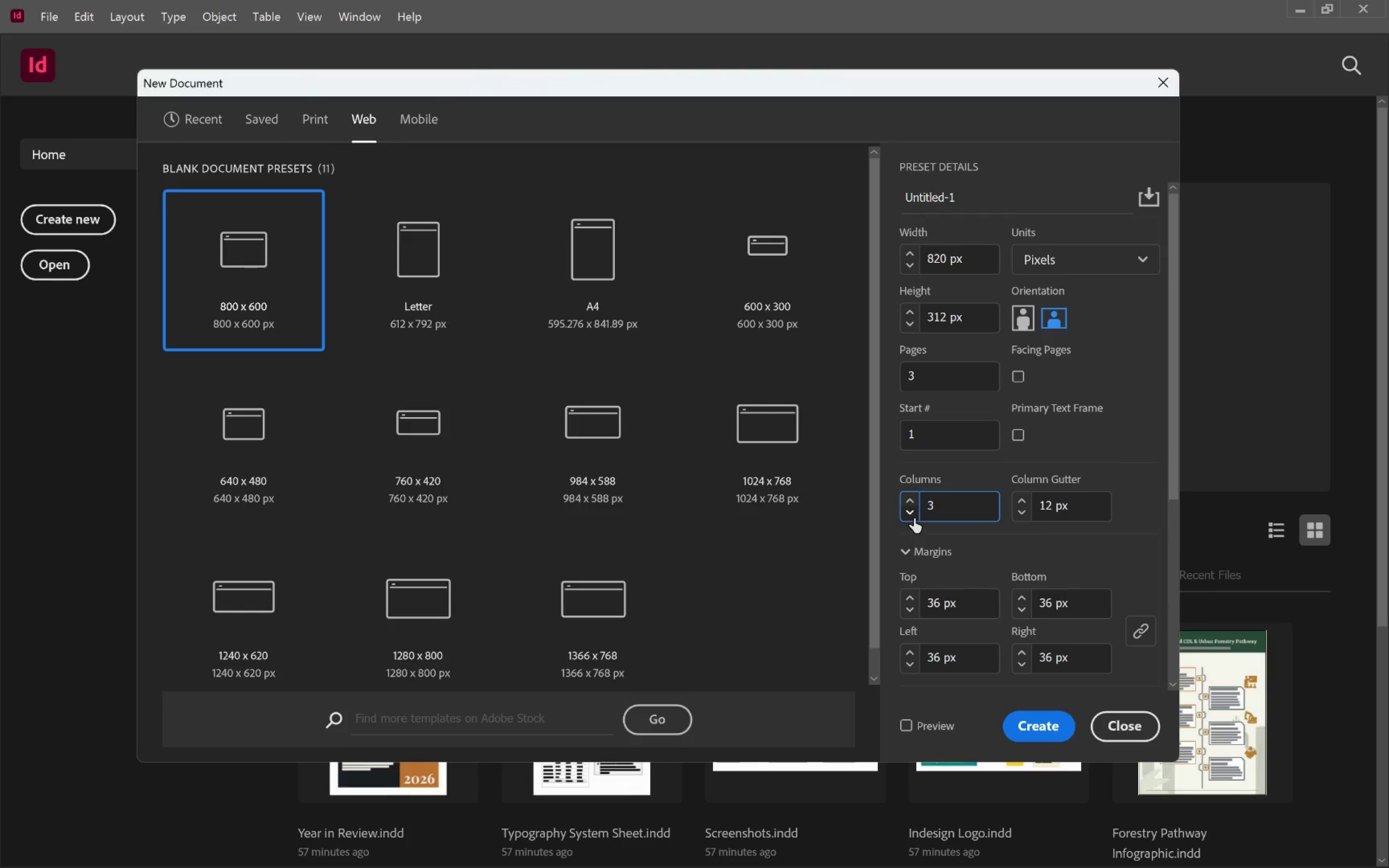 
double_click([913, 518])
 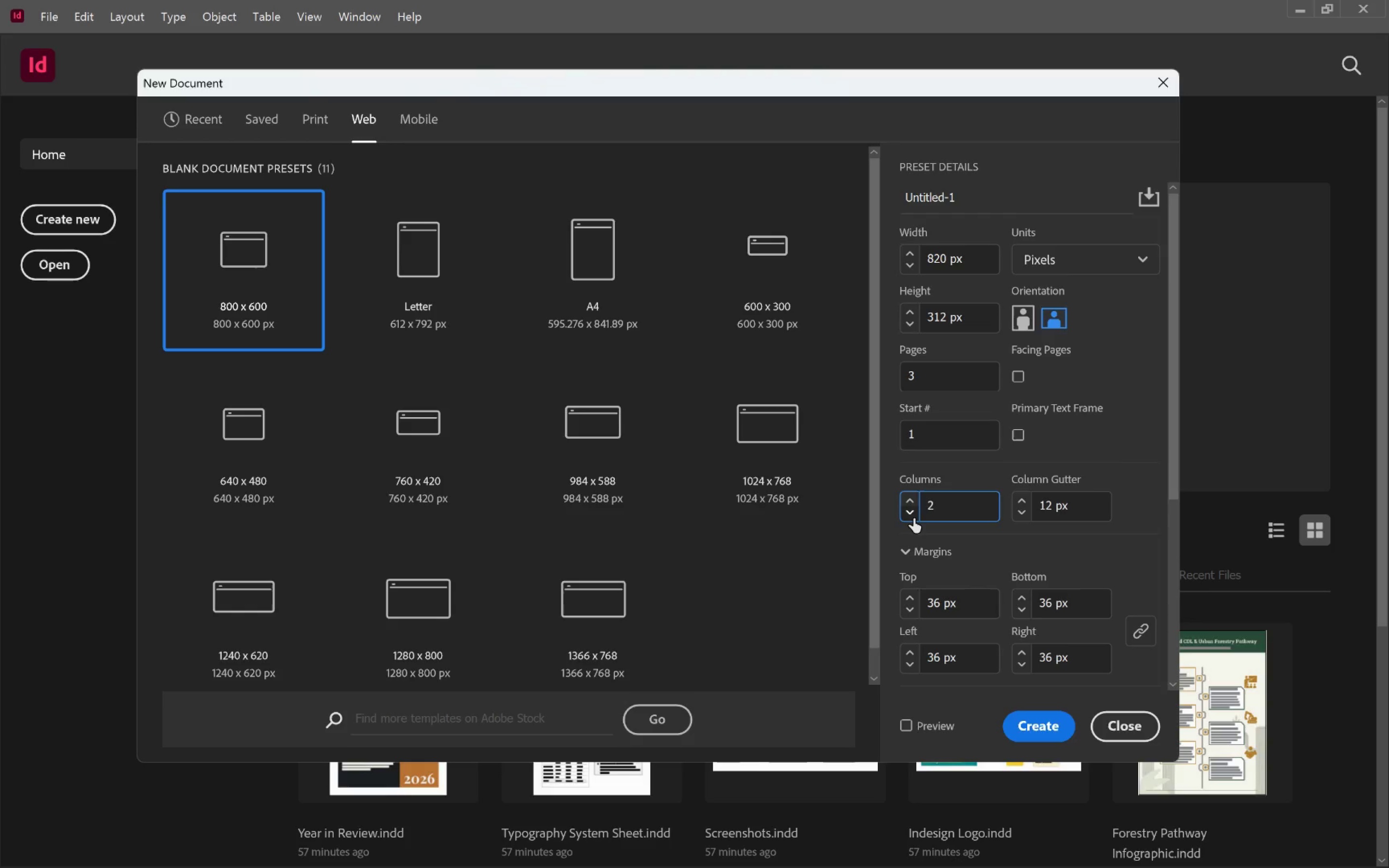 
triple_click([913, 518])
 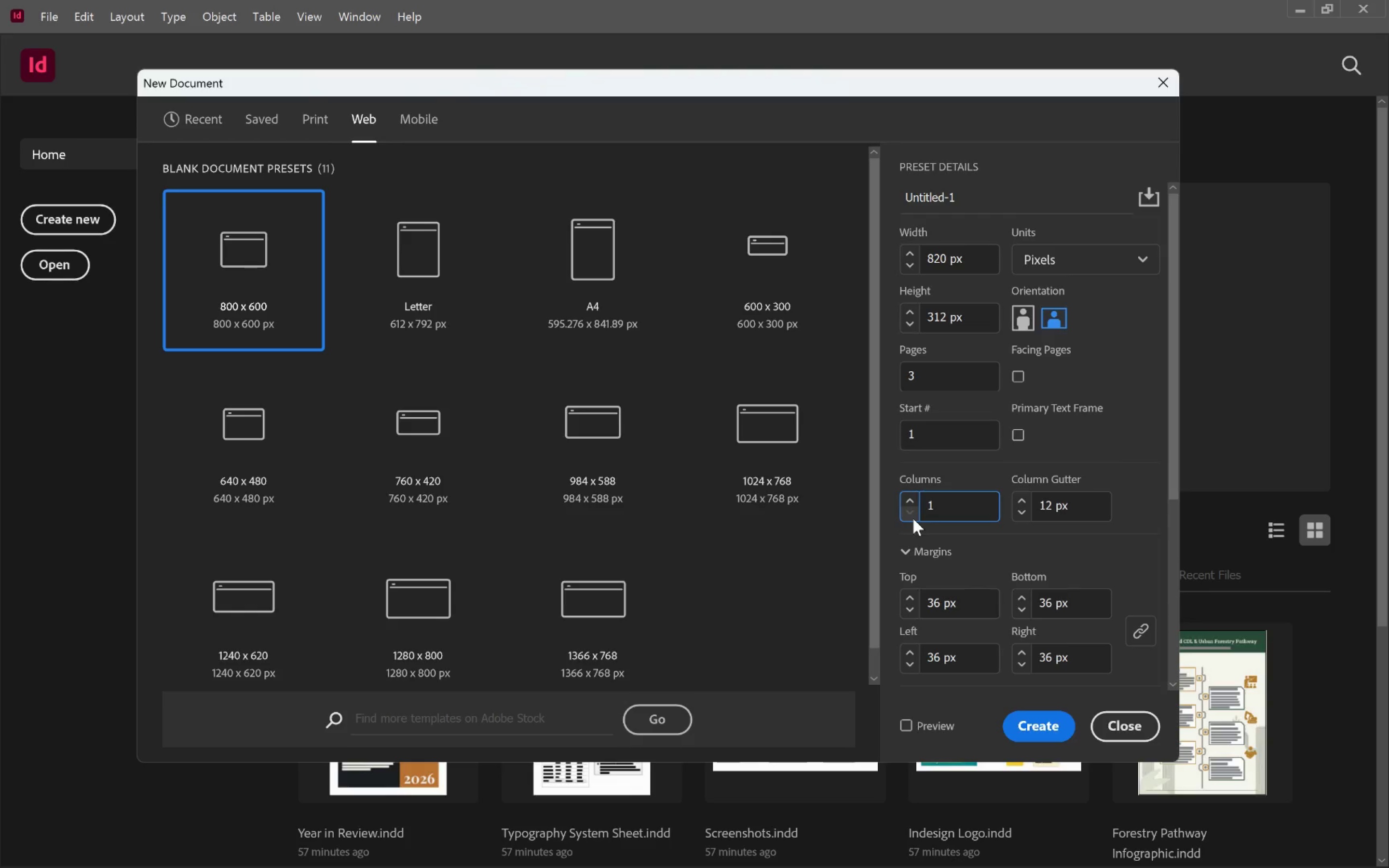 
triple_click([913, 518])
 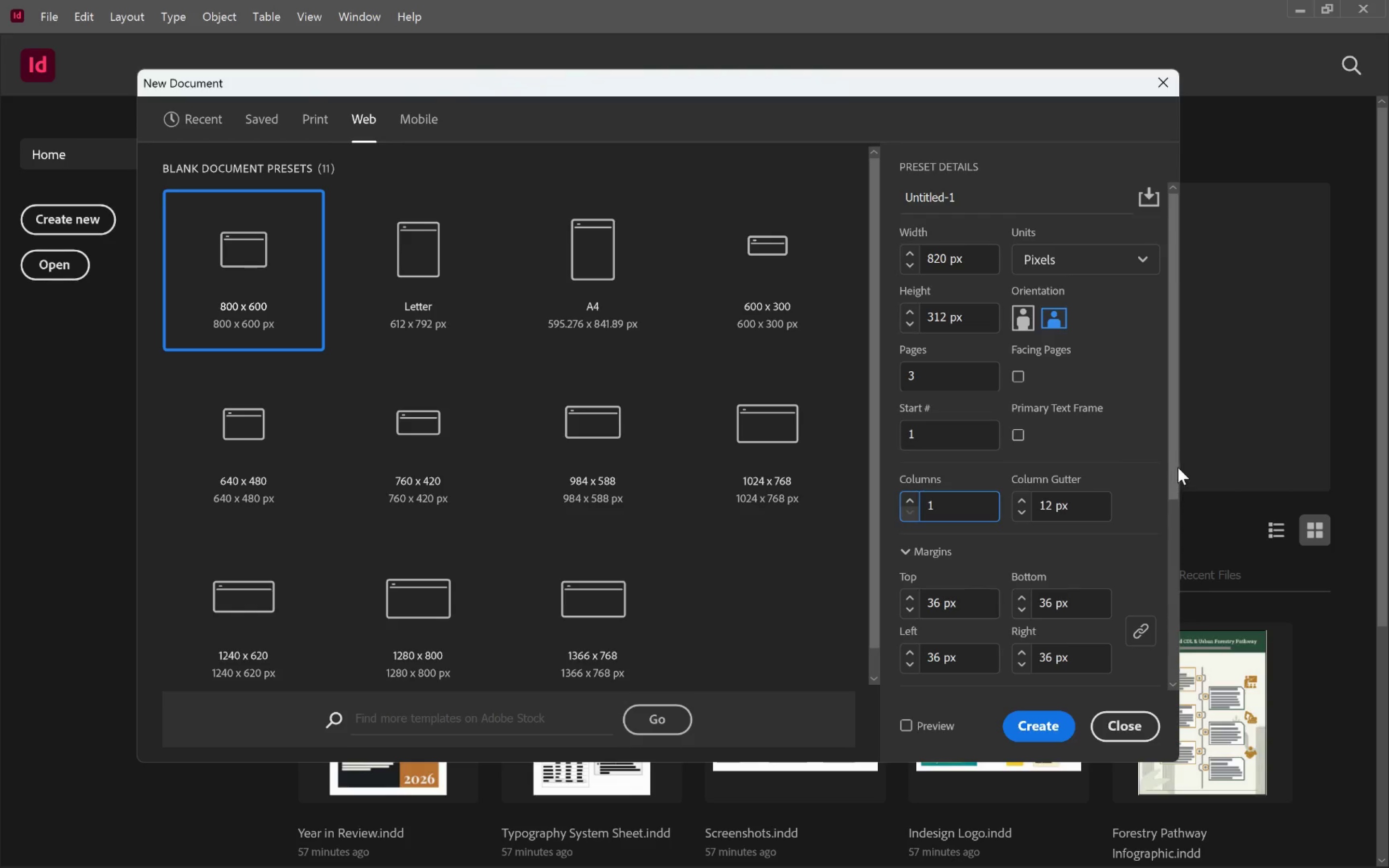 
left_click_drag(start_coordinate=[1171, 464], to_coordinate=[1194, 678])
 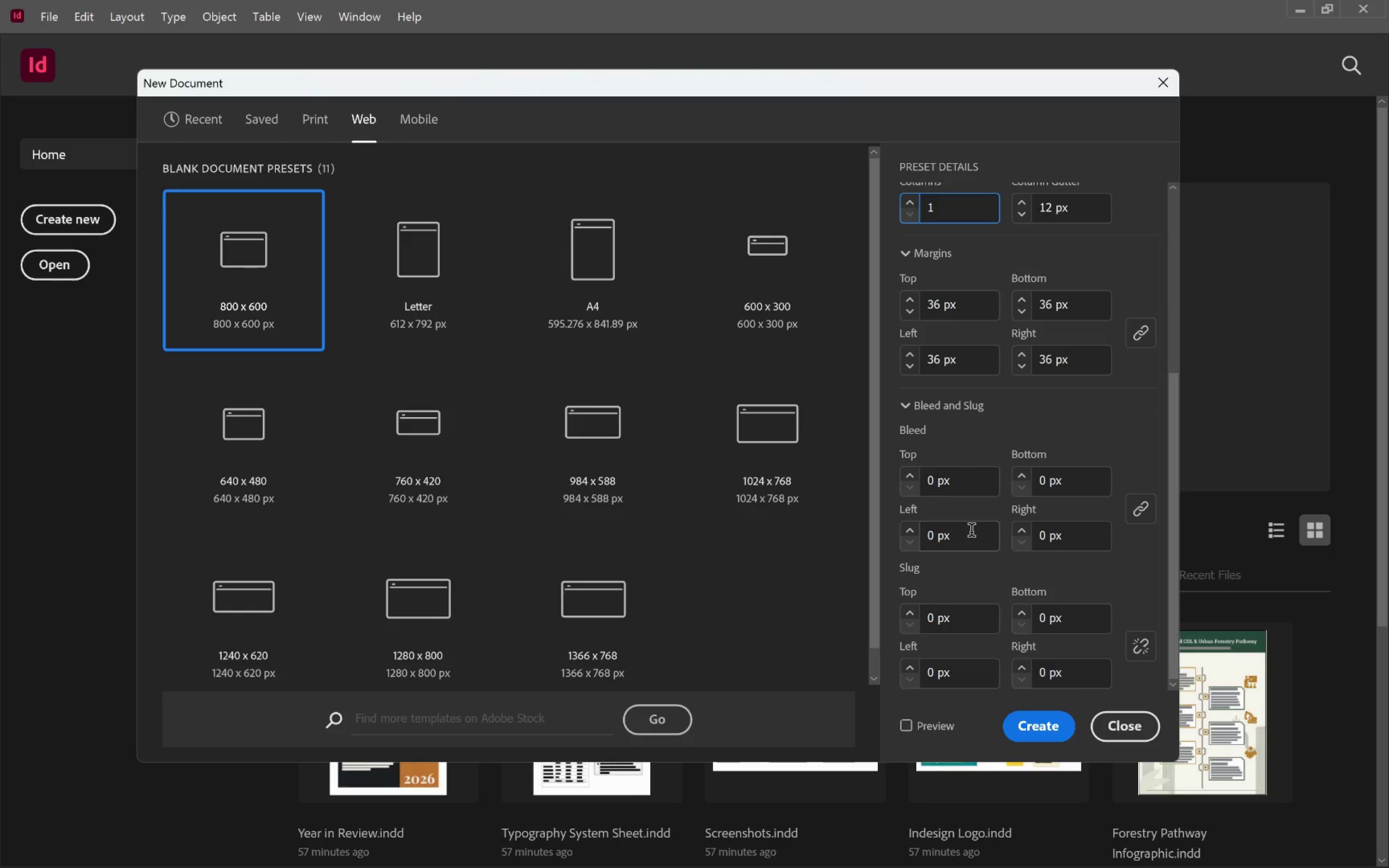 
key(Unknown)
 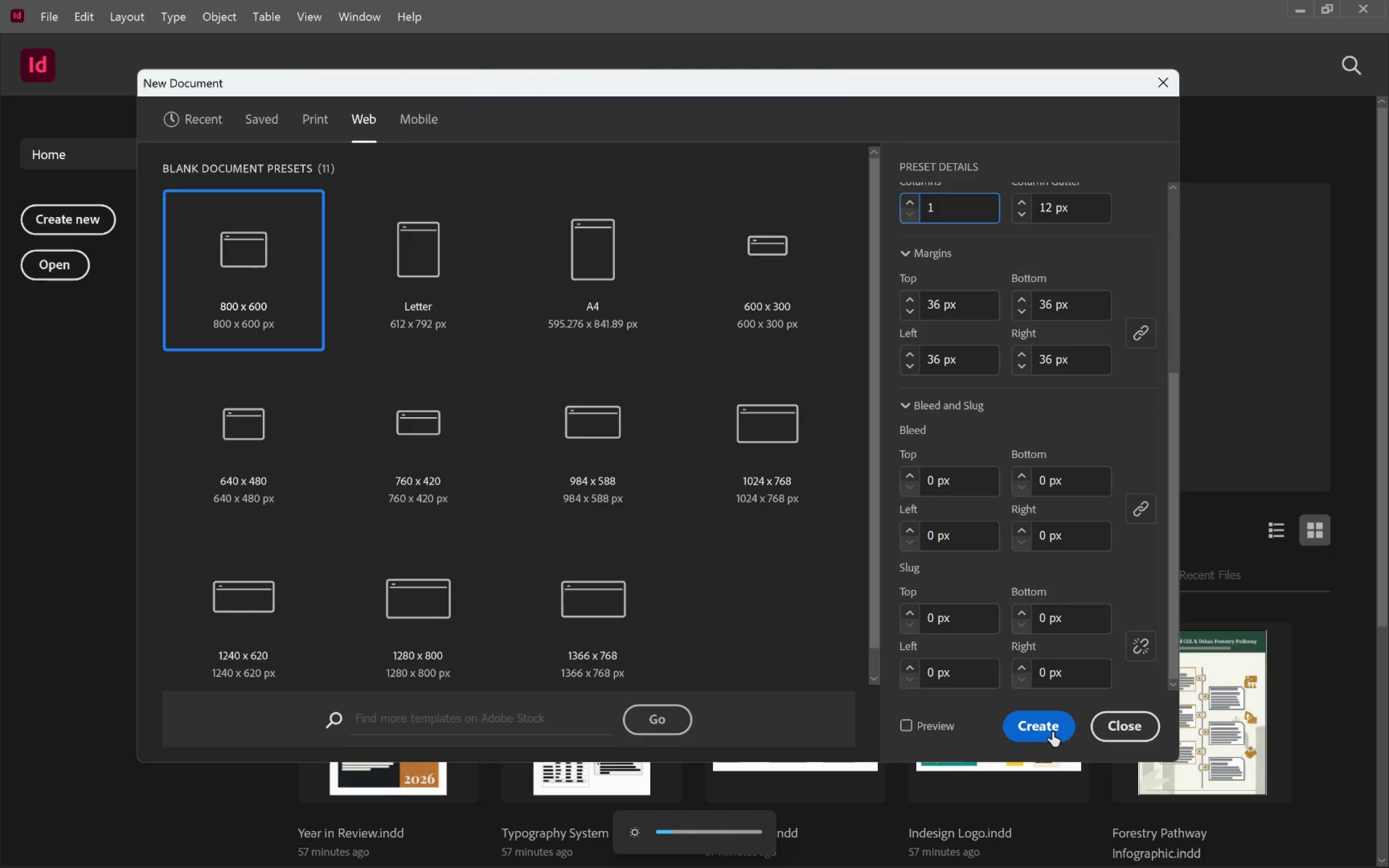 
left_click([1049, 729])
 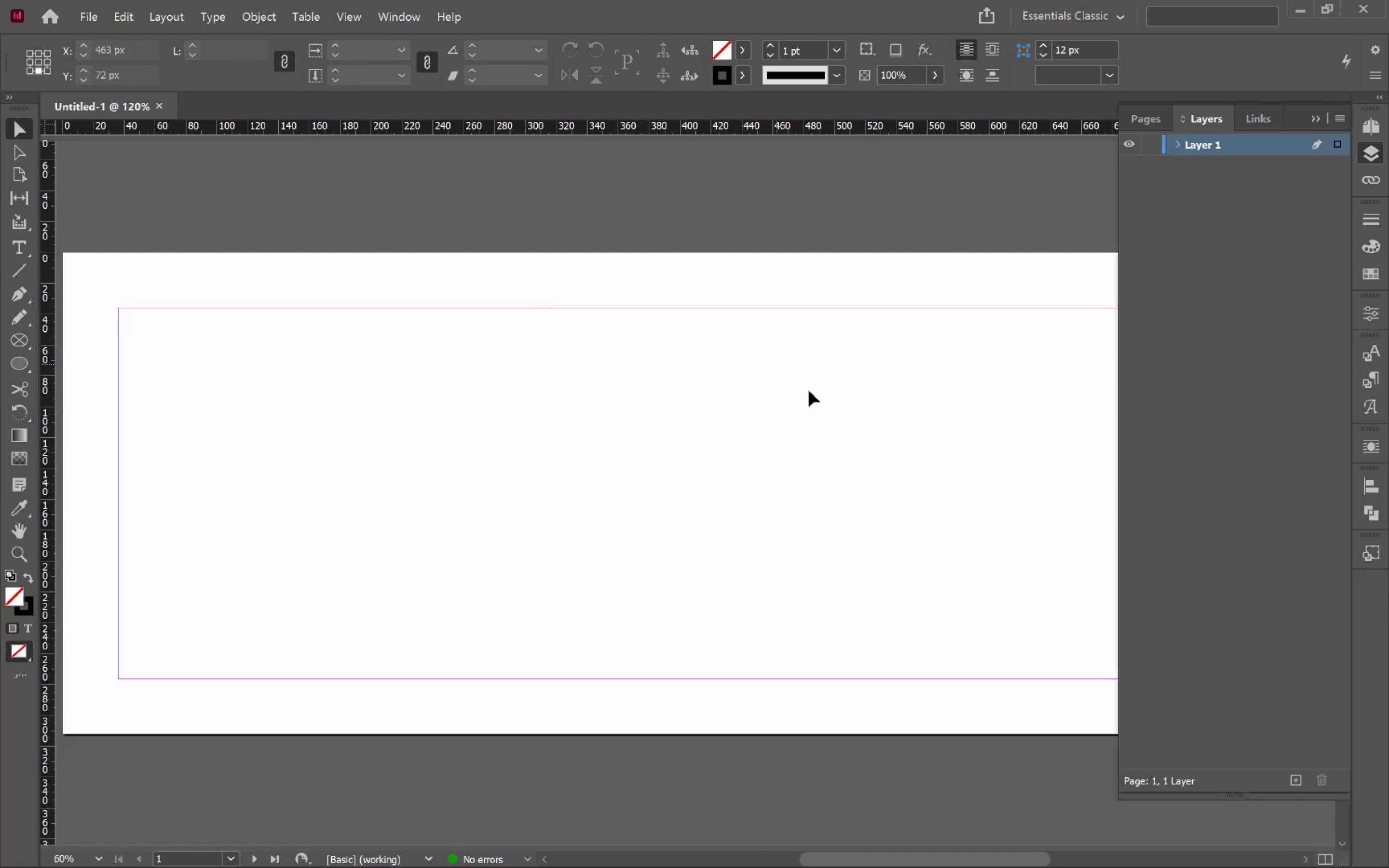 
wait(6.08)
 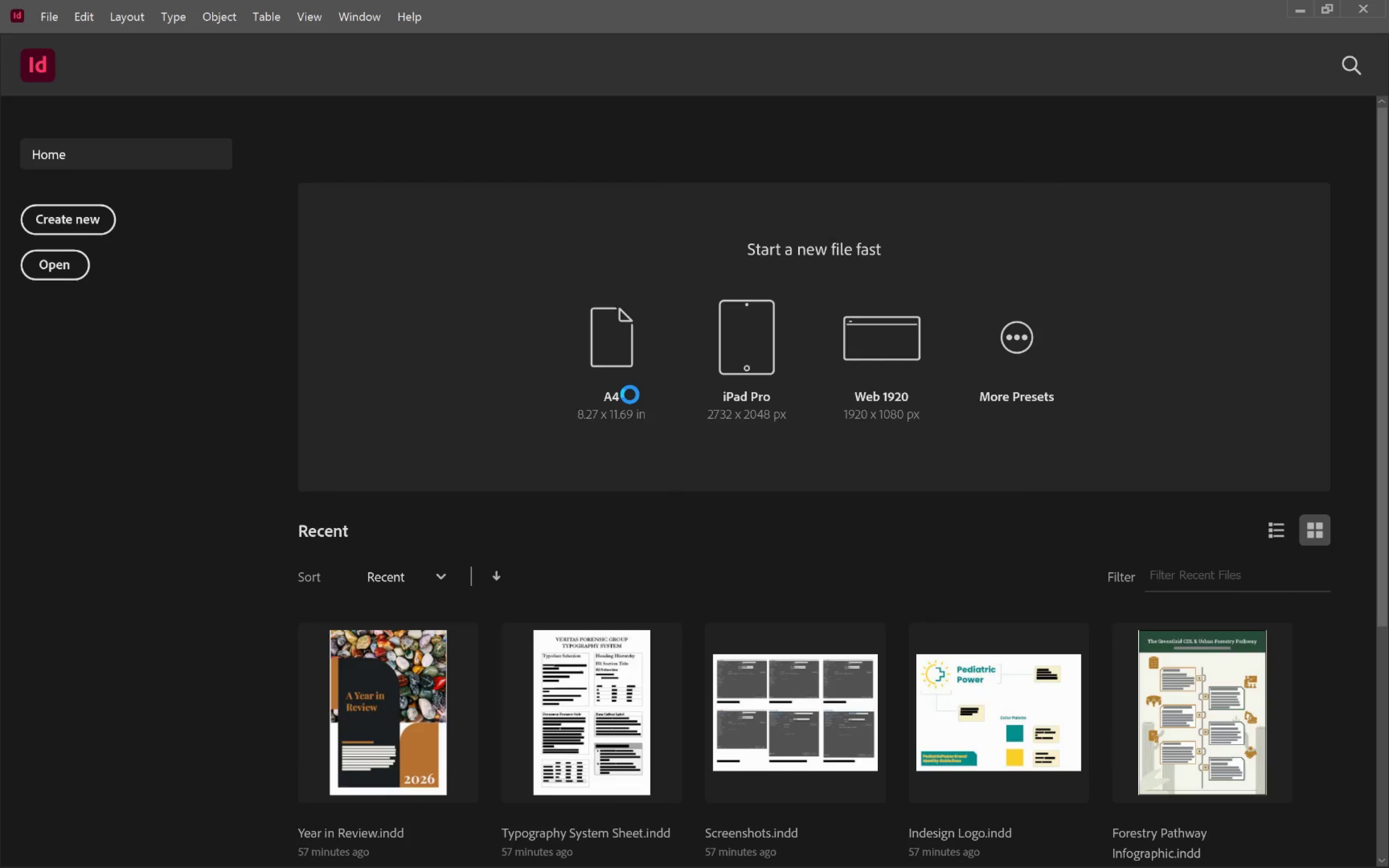 
left_click([1319, 117])
 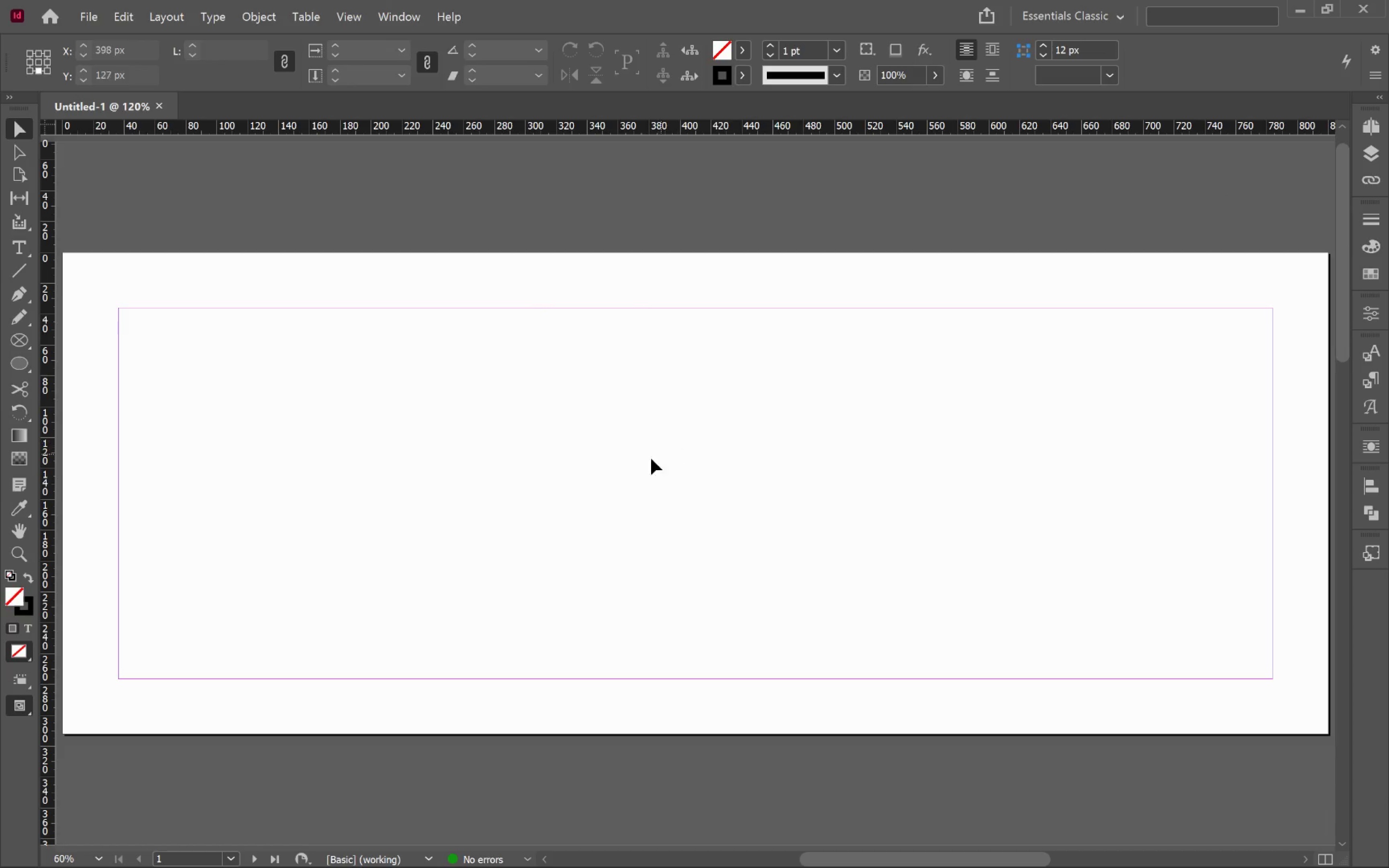 
hold_key(key=AltLeft, duration=0.42)
scroll: coordinate [536, 468], scroll_direction: down, amount: 1.0
 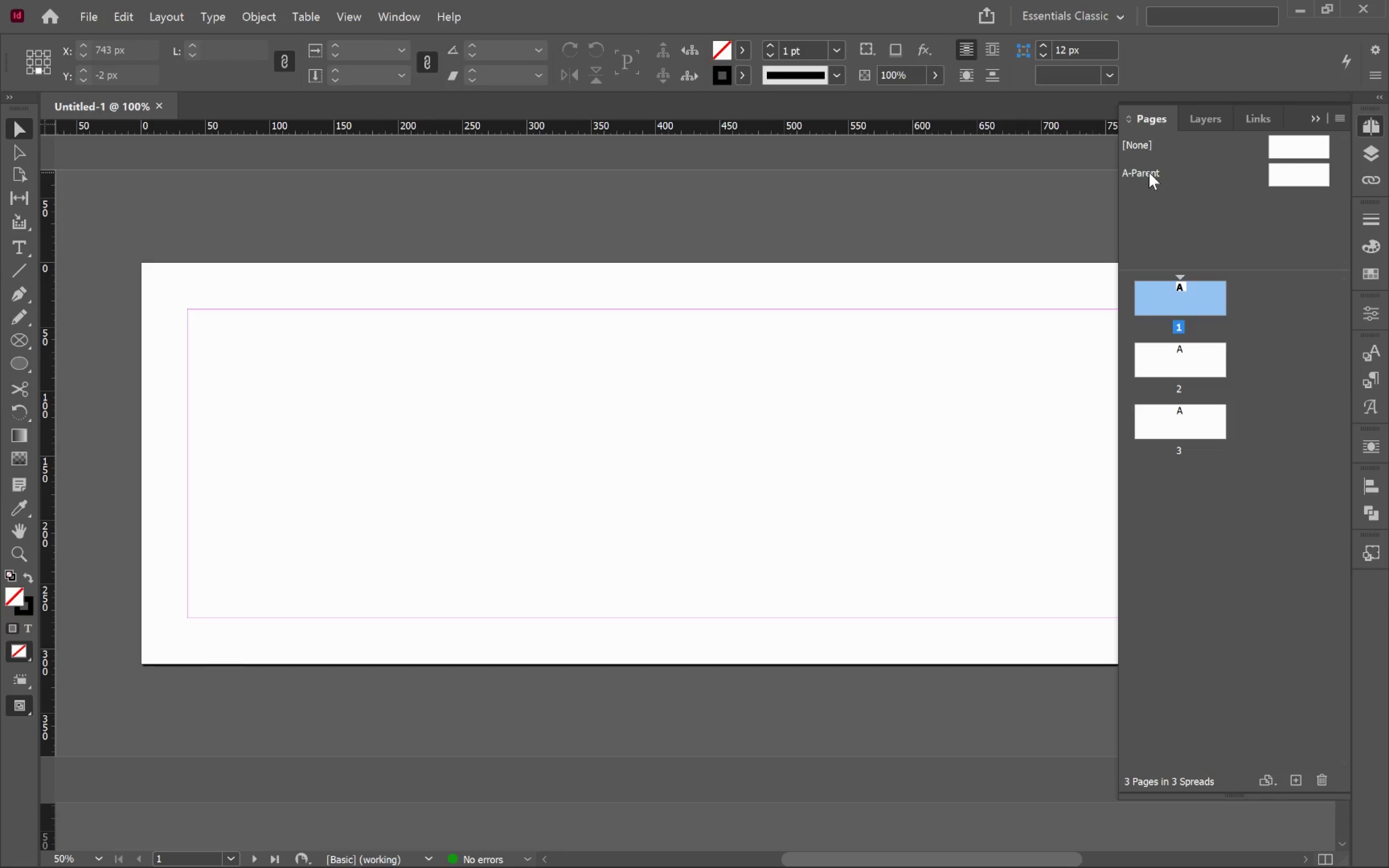 
double_click([1149, 172])
 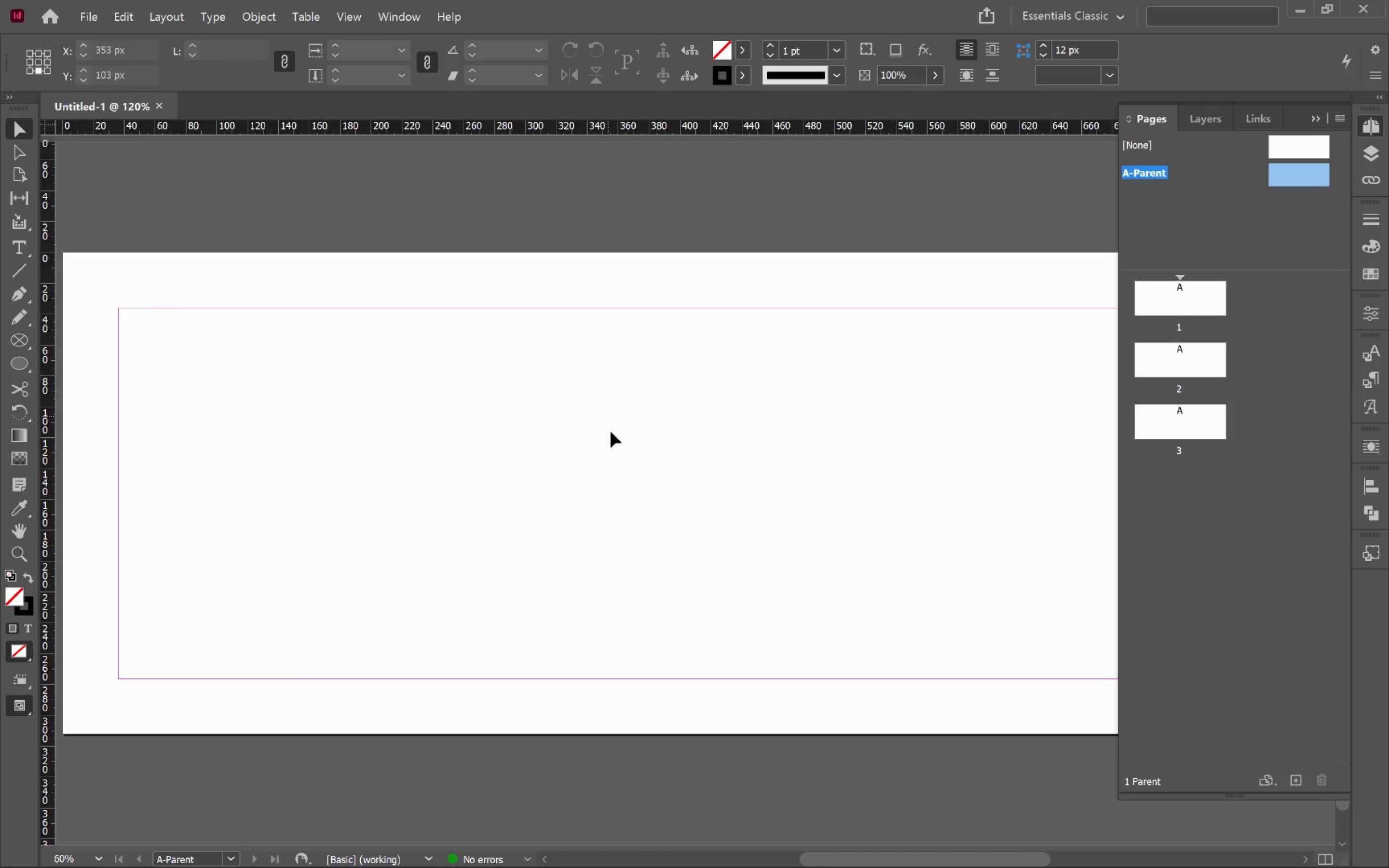 
left_click([671, 458])
 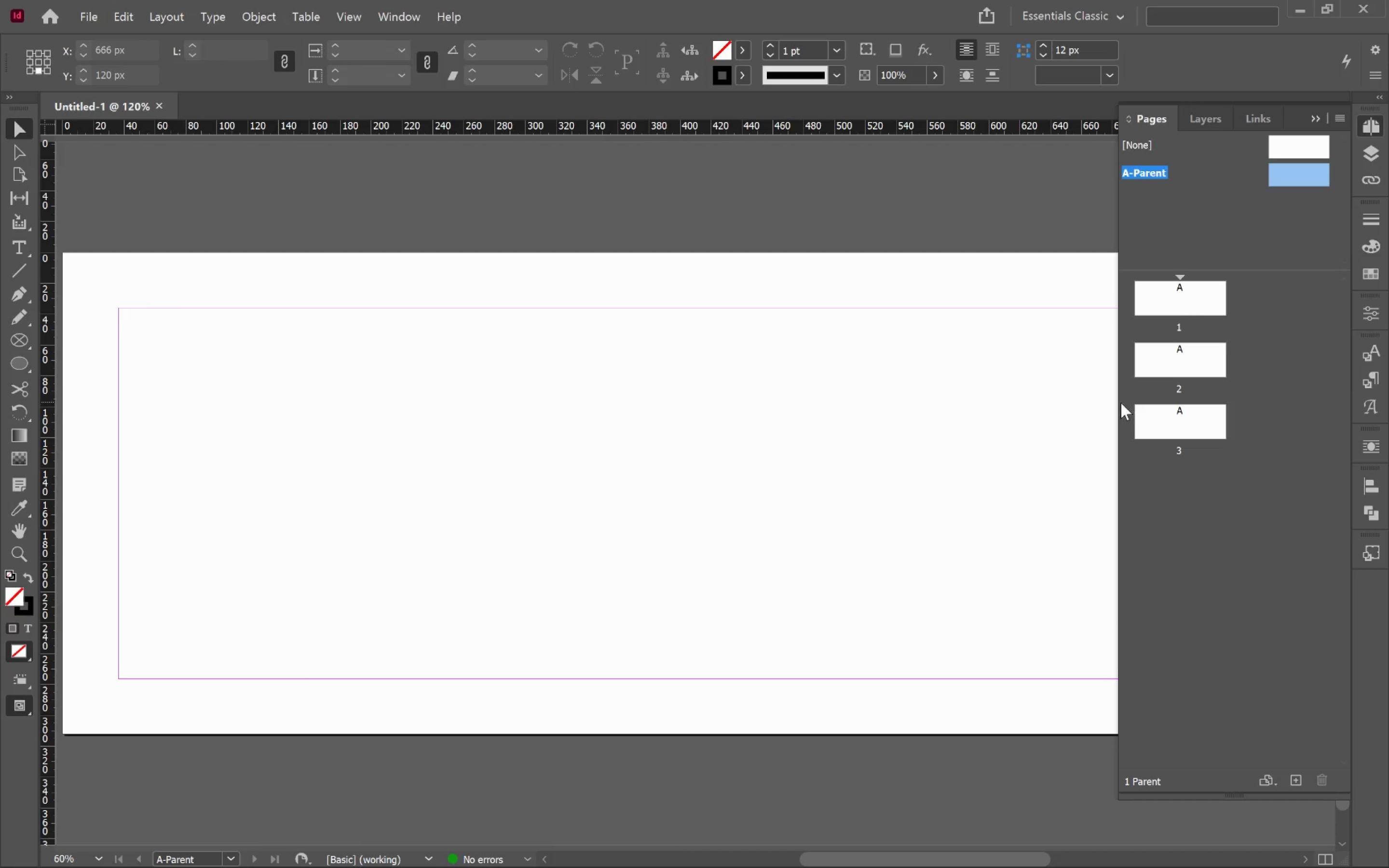 
left_click_drag(start_coordinate=[1117, 404], to_coordinate=[1297, 423])
 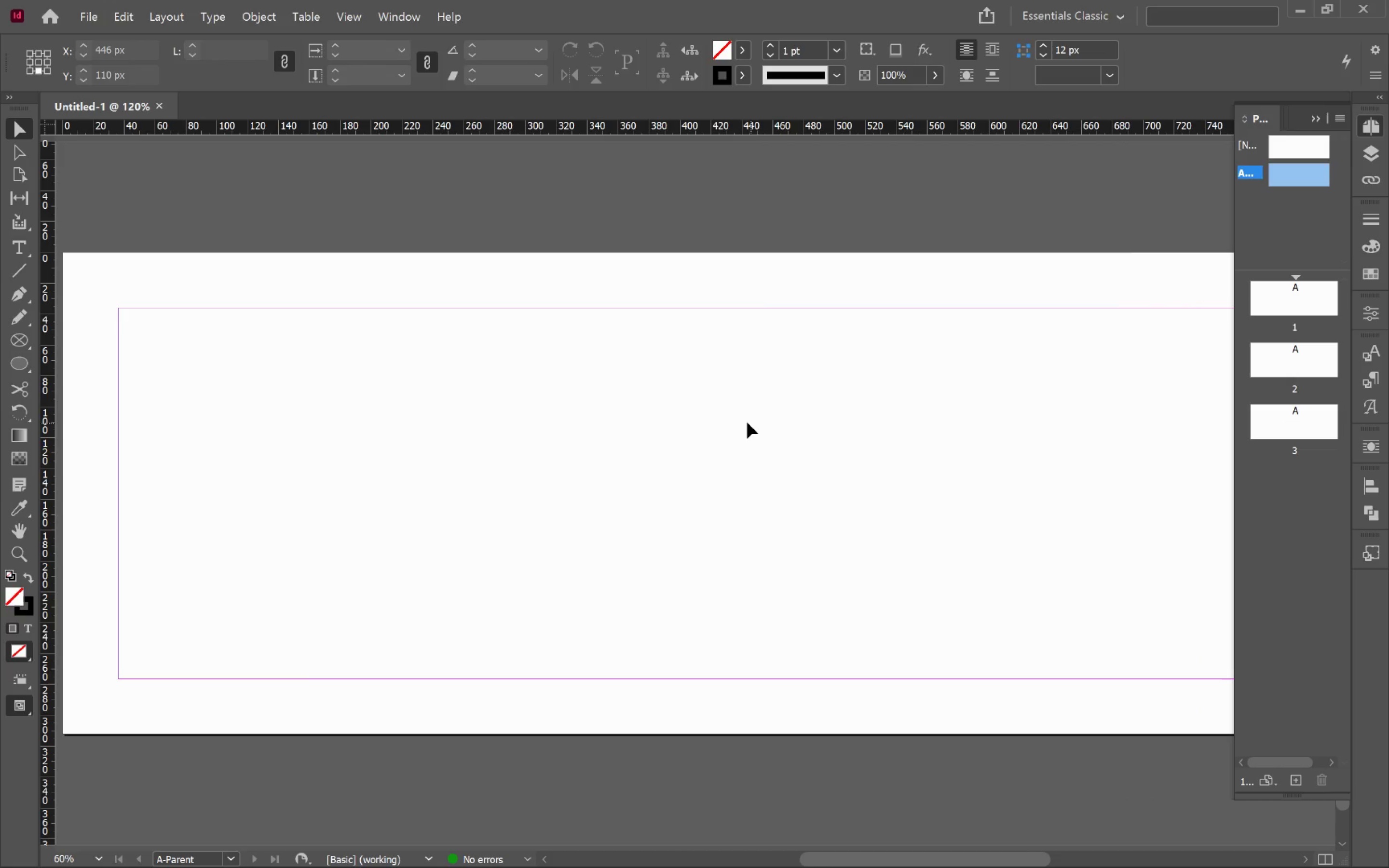 
hold_key(key=AltLeft, duration=0.31)
 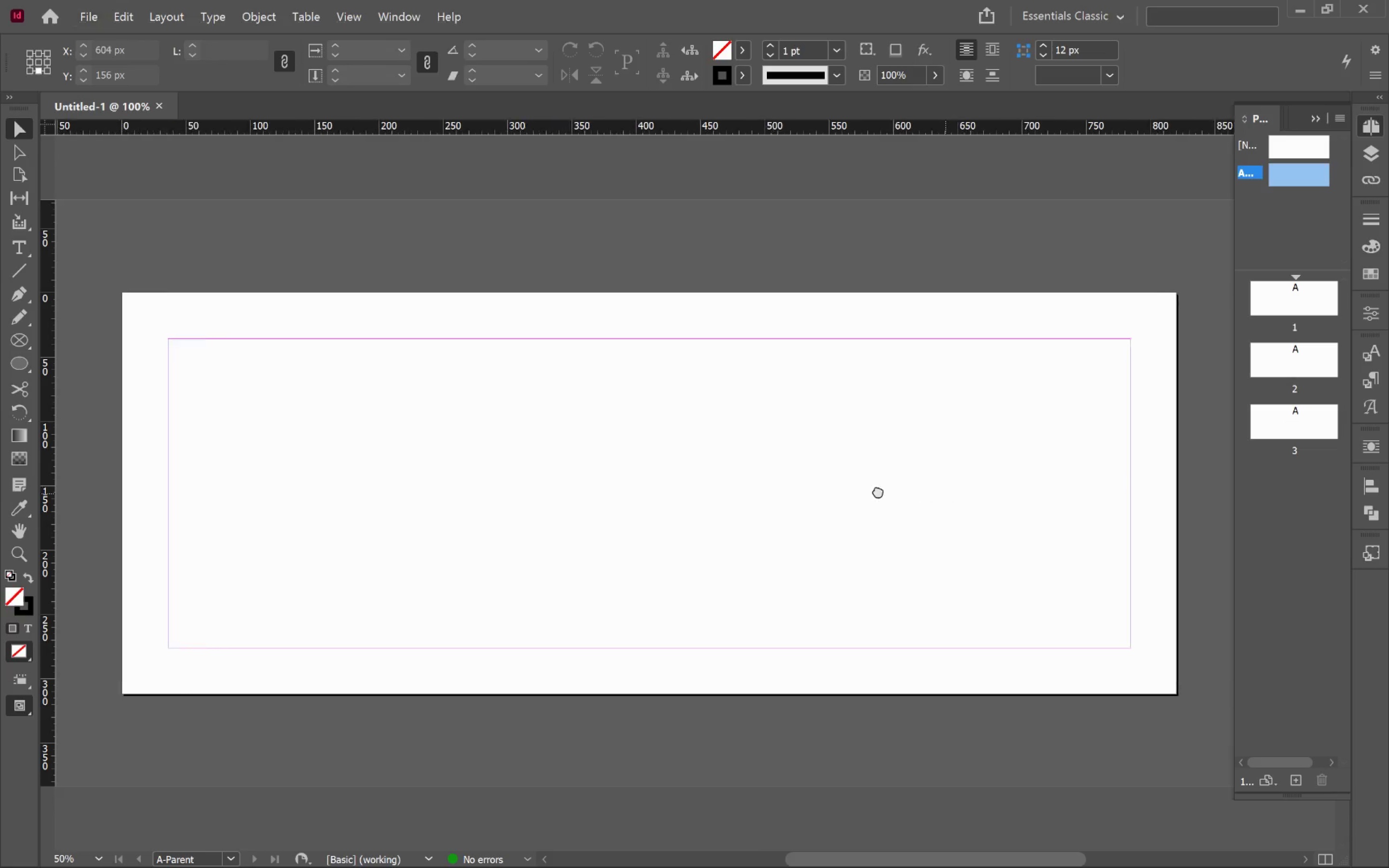 
hold_key(key=Space, duration=0.97)
 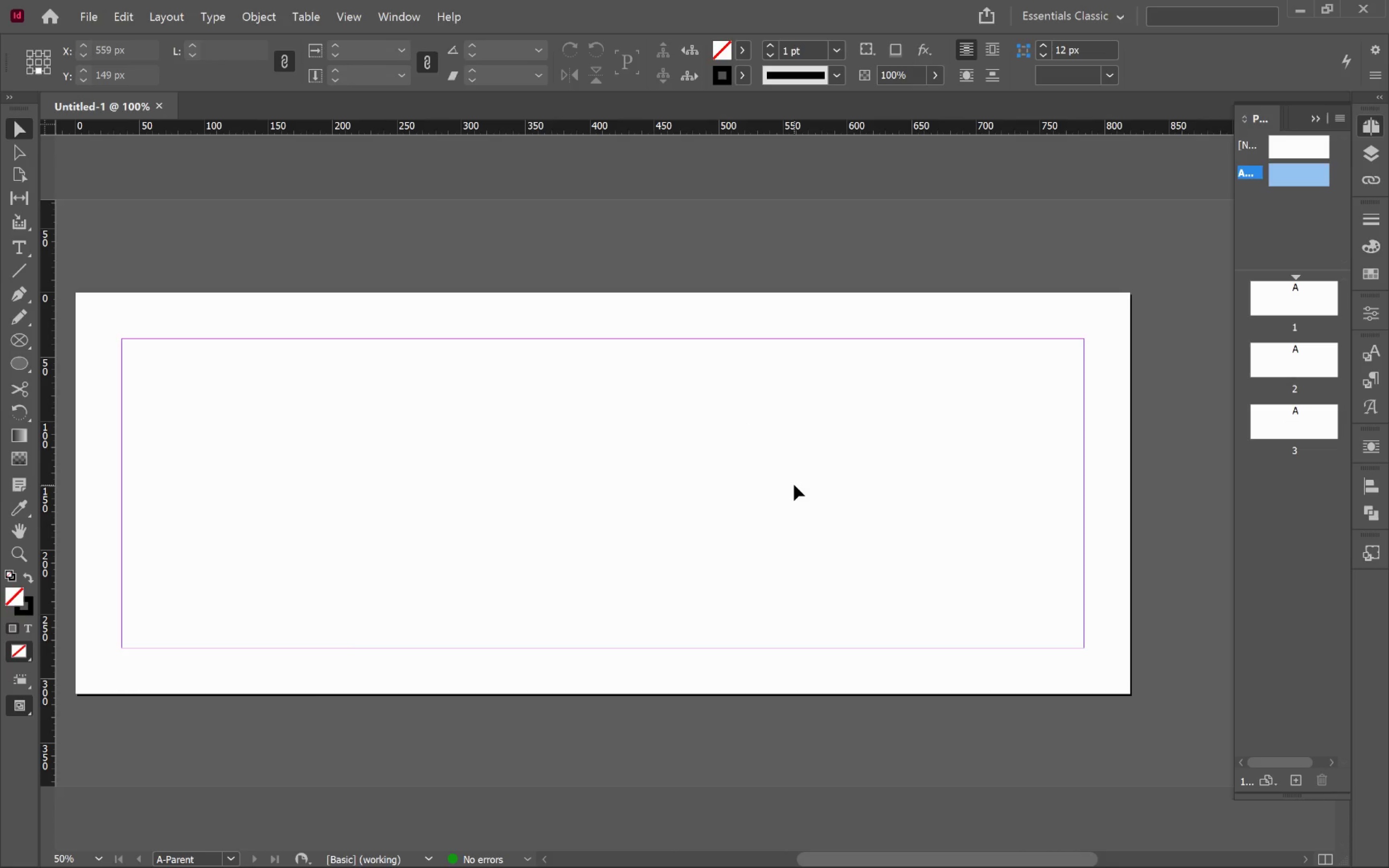 
scroll: coordinate [746, 422], scroll_direction: down, amount: 1.0
 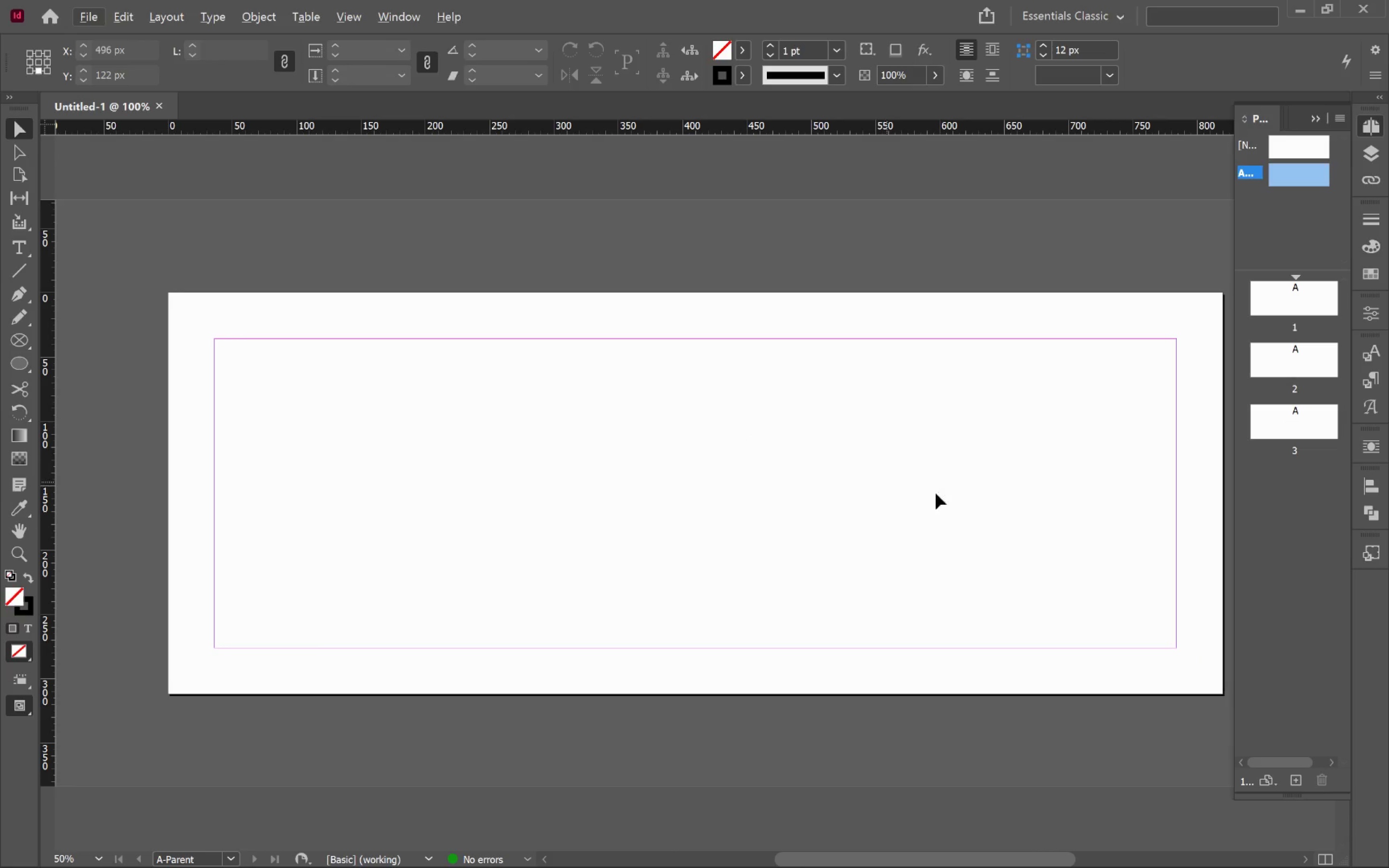 
left_click_drag(start_coordinate=[942, 493], to_coordinate=[850, 455])
 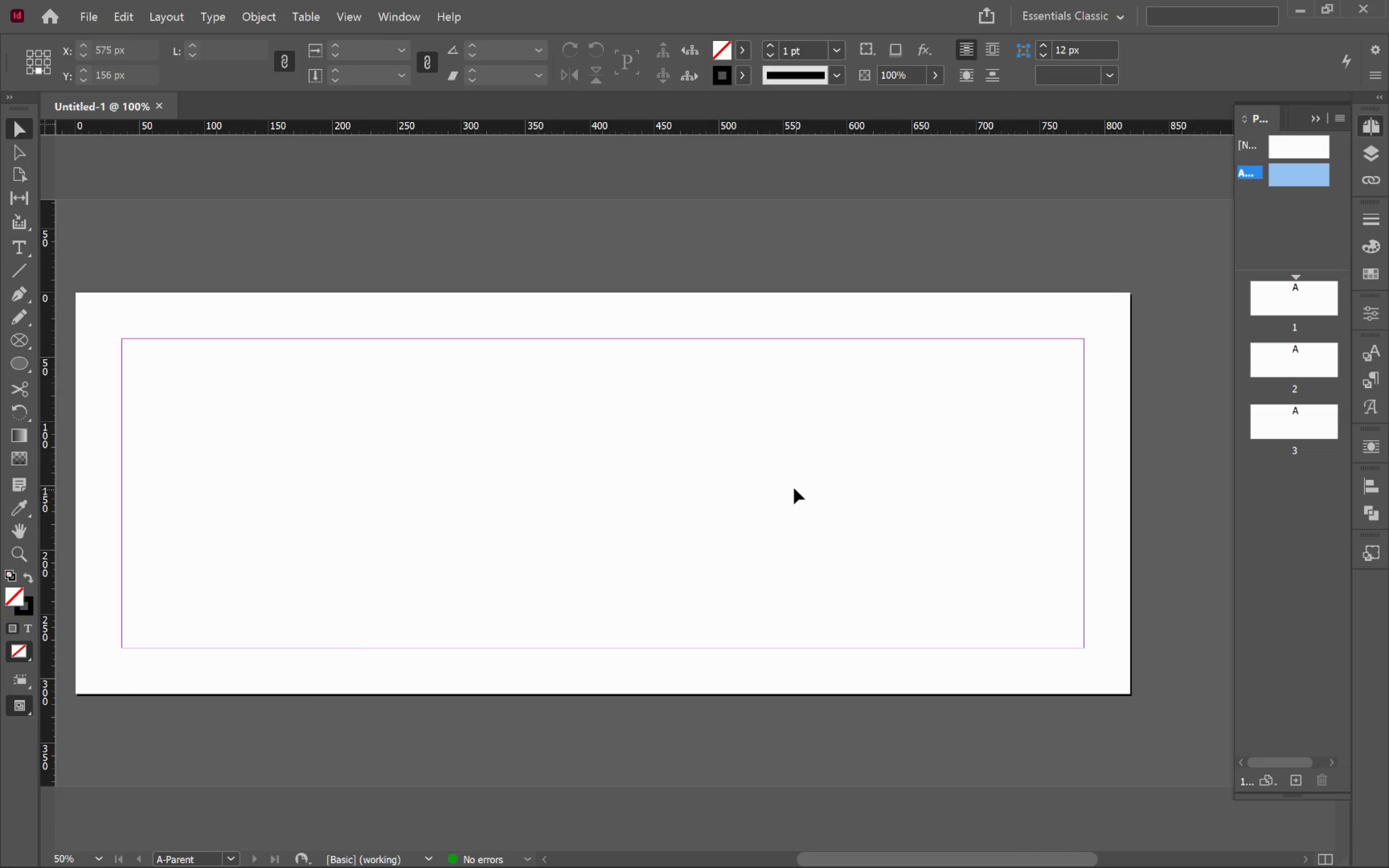 
left_click([793, 488])
 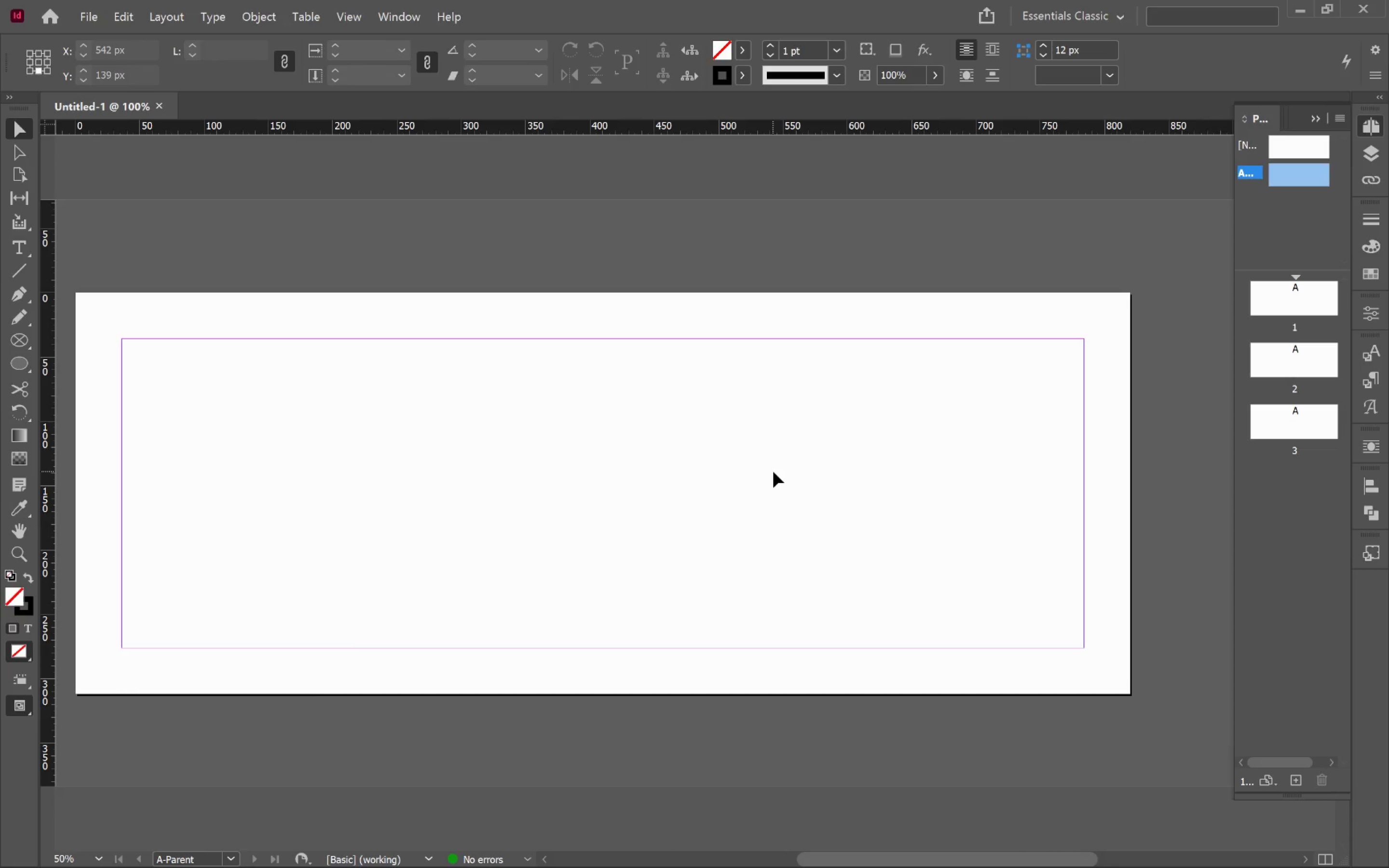 
key(Alt+Tab)
 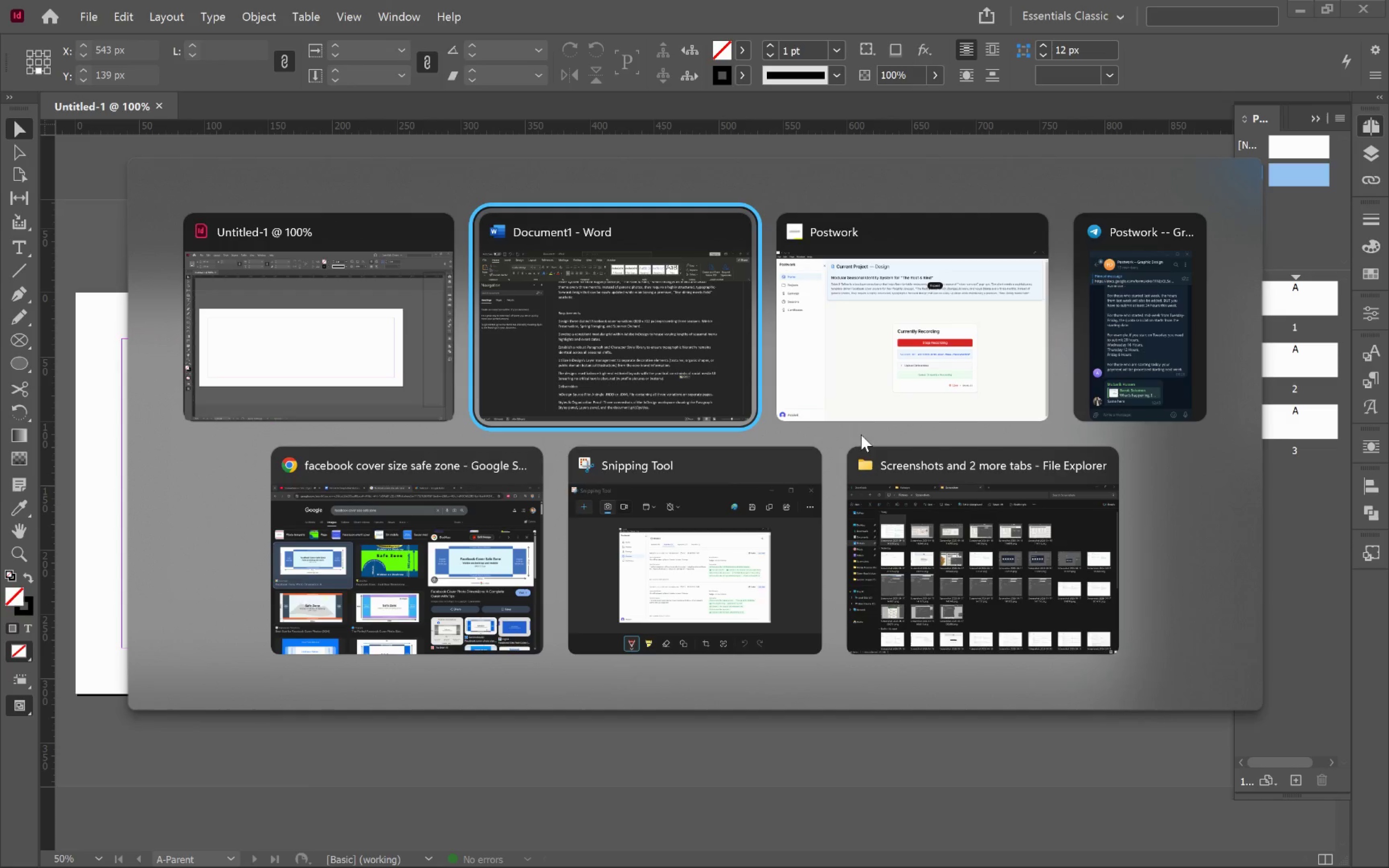 
left_click([335, 567])
 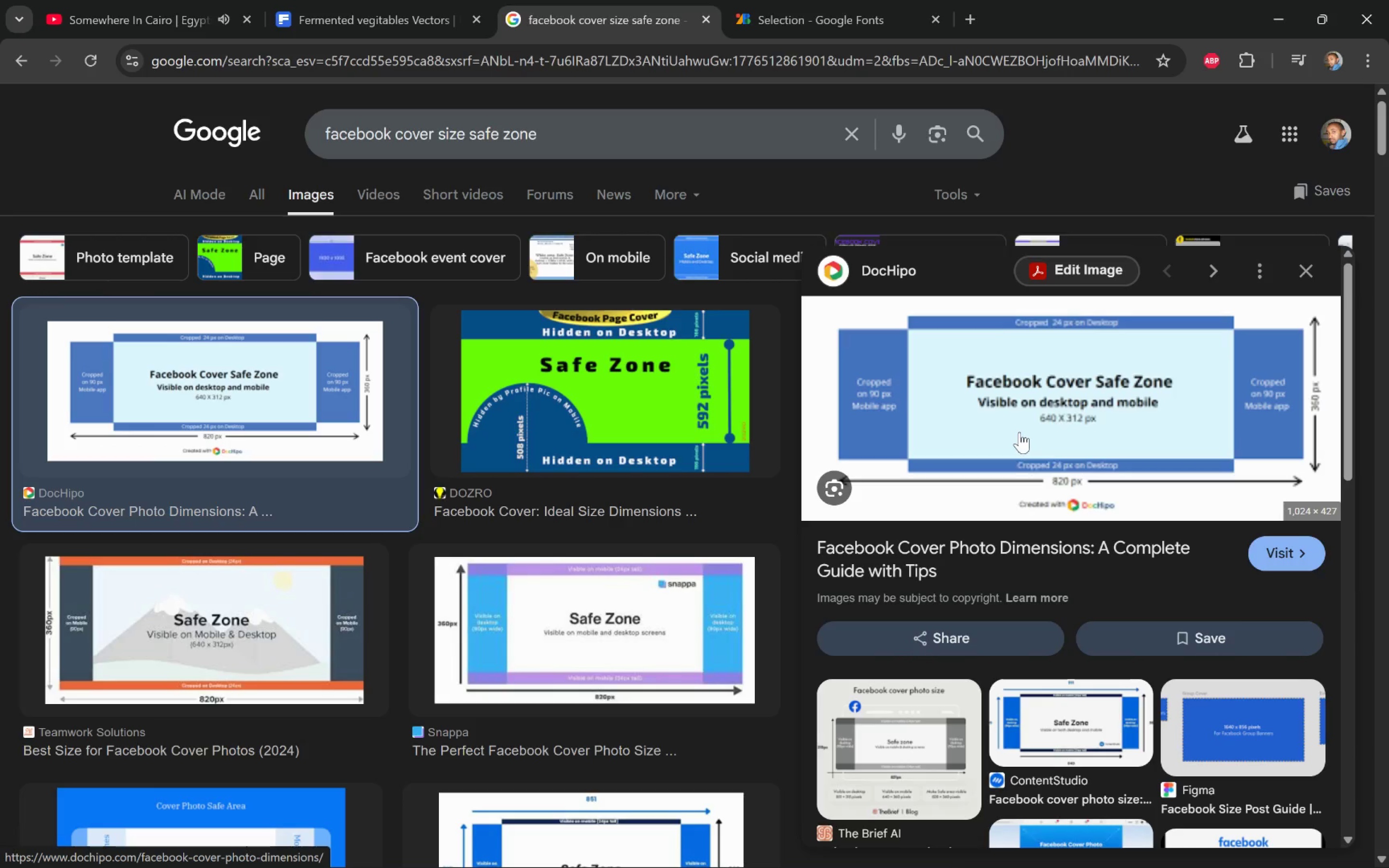 
wait(12.39)
 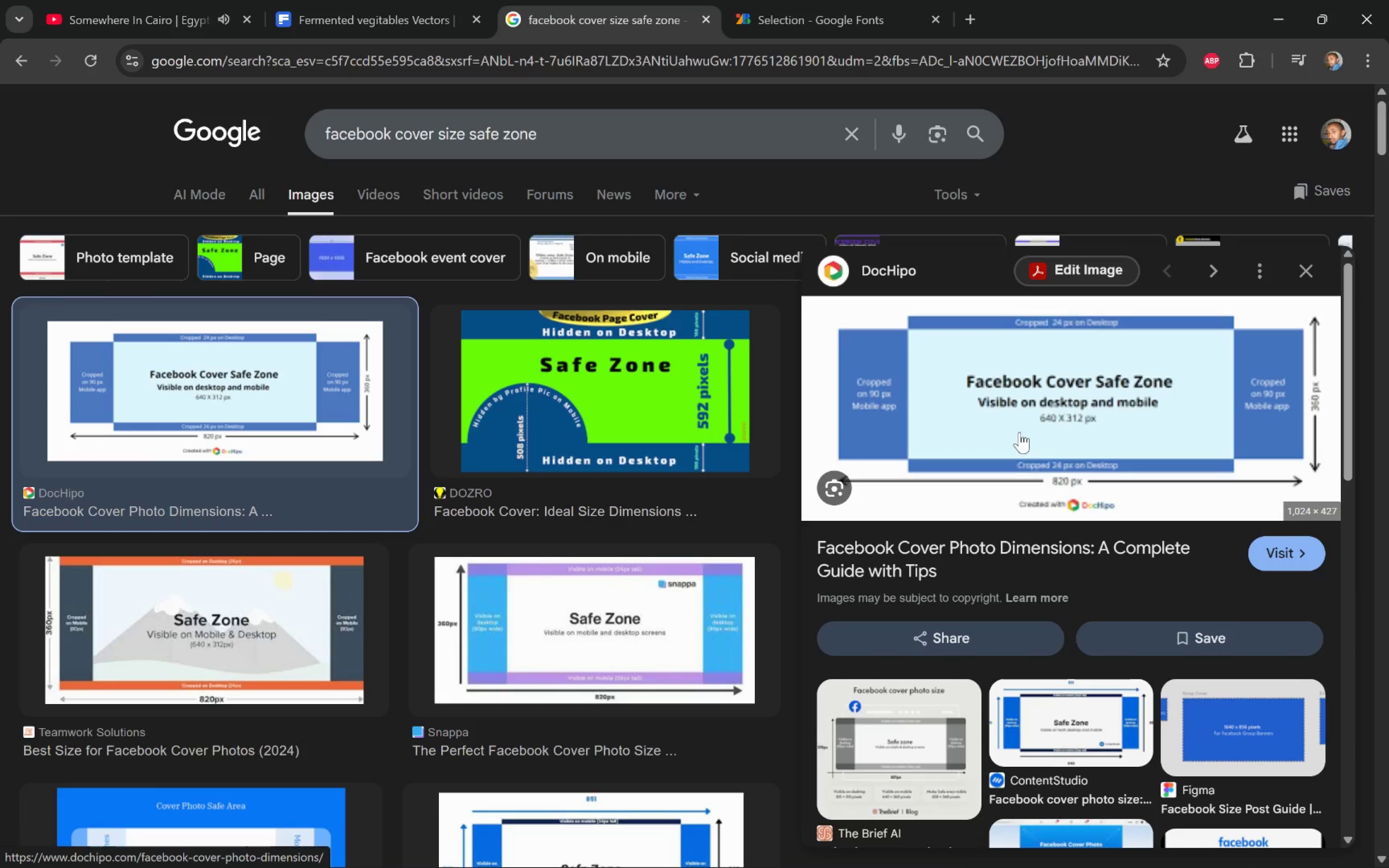 
left_click([591, 638])
 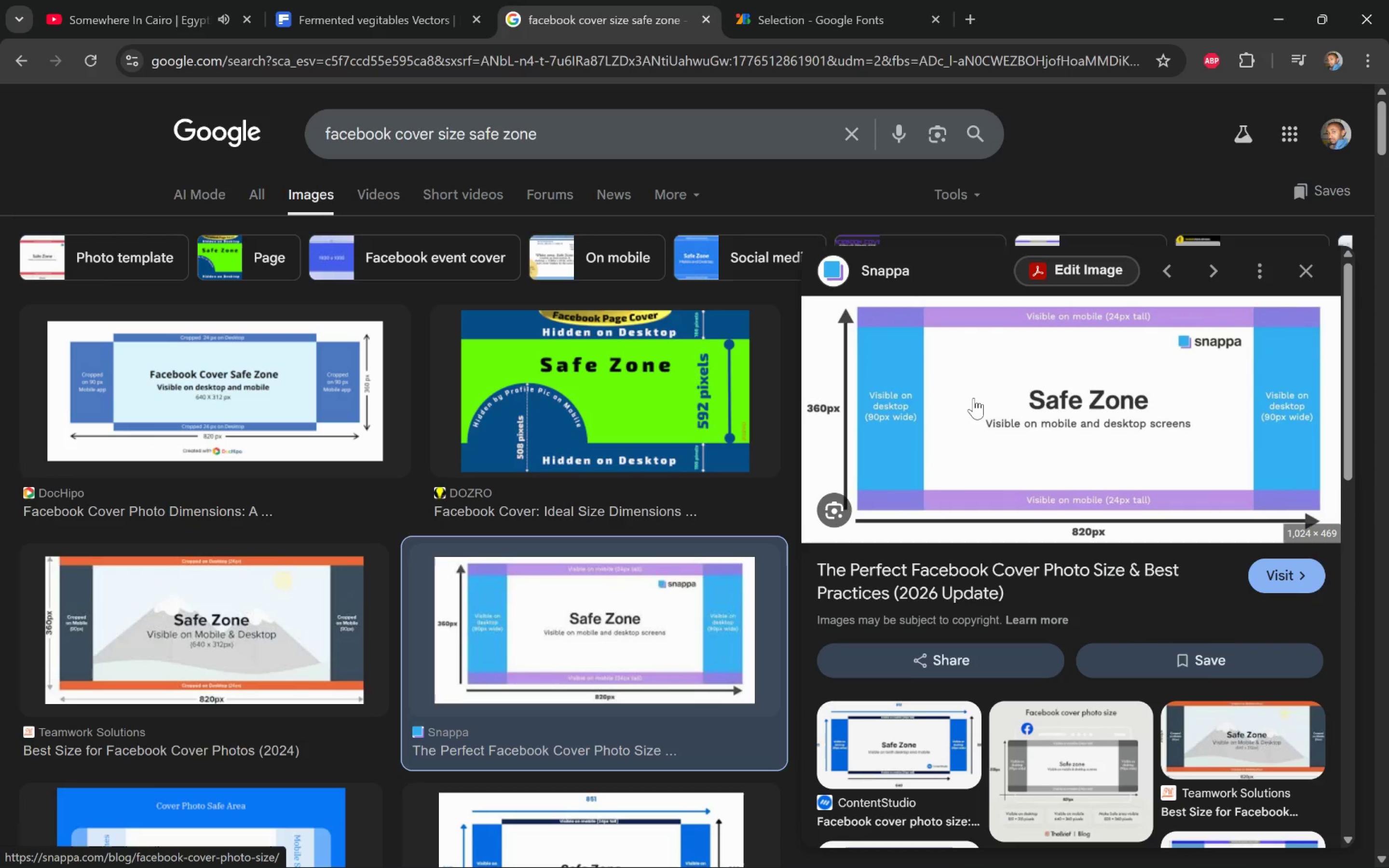 
wait(15.48)
 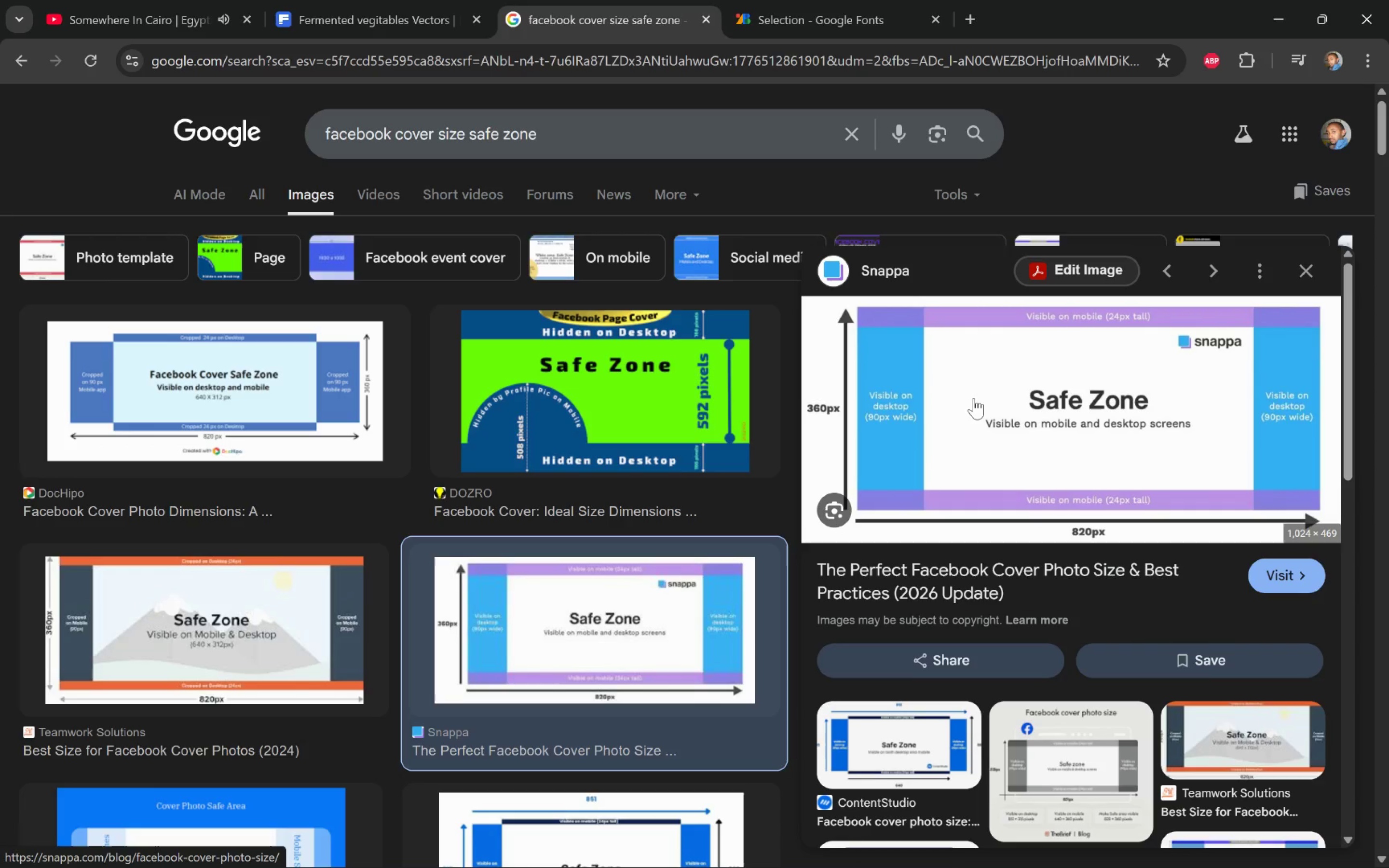 
key(Alt+AltLeft)
 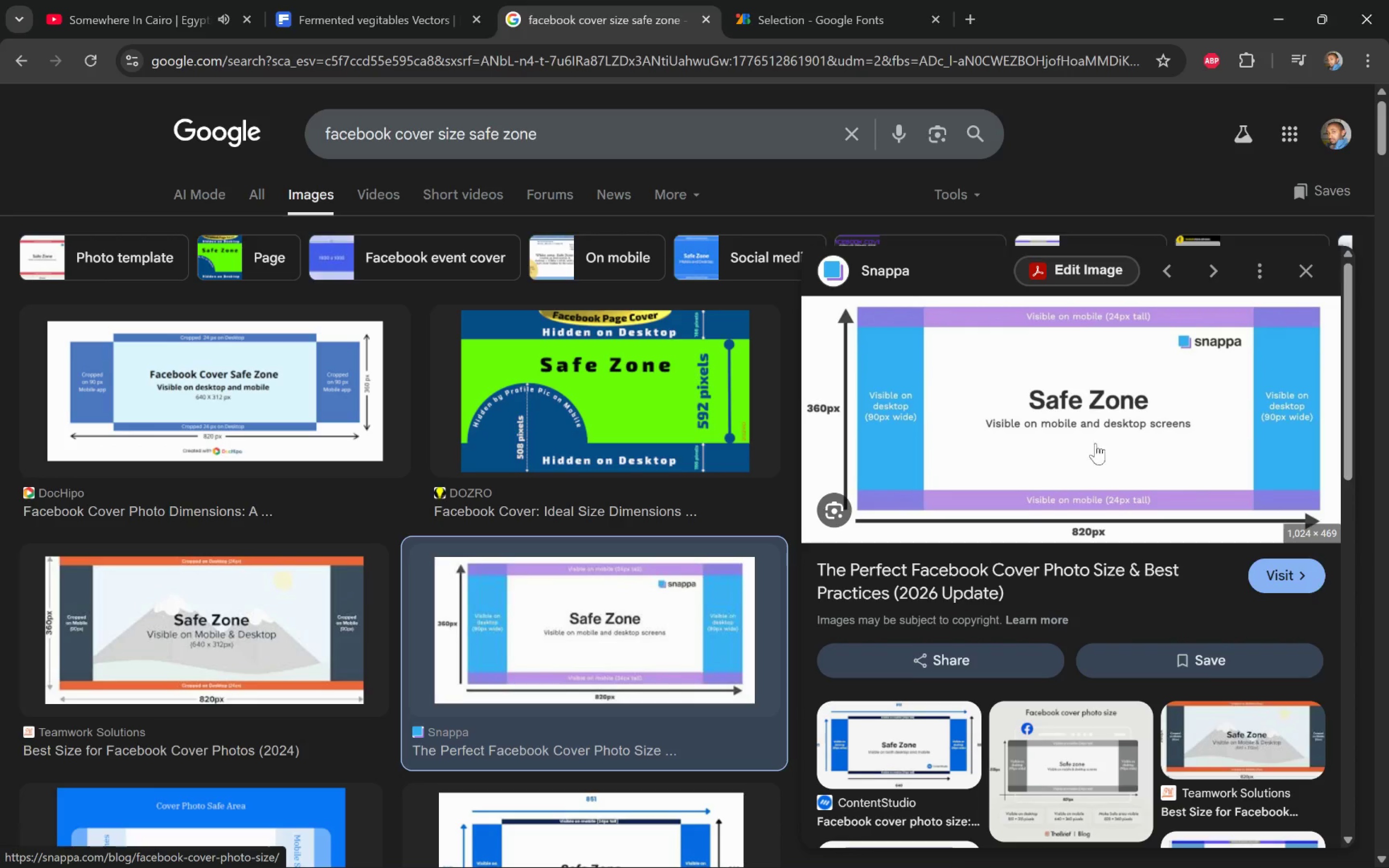 
key(Alt+Tab)
 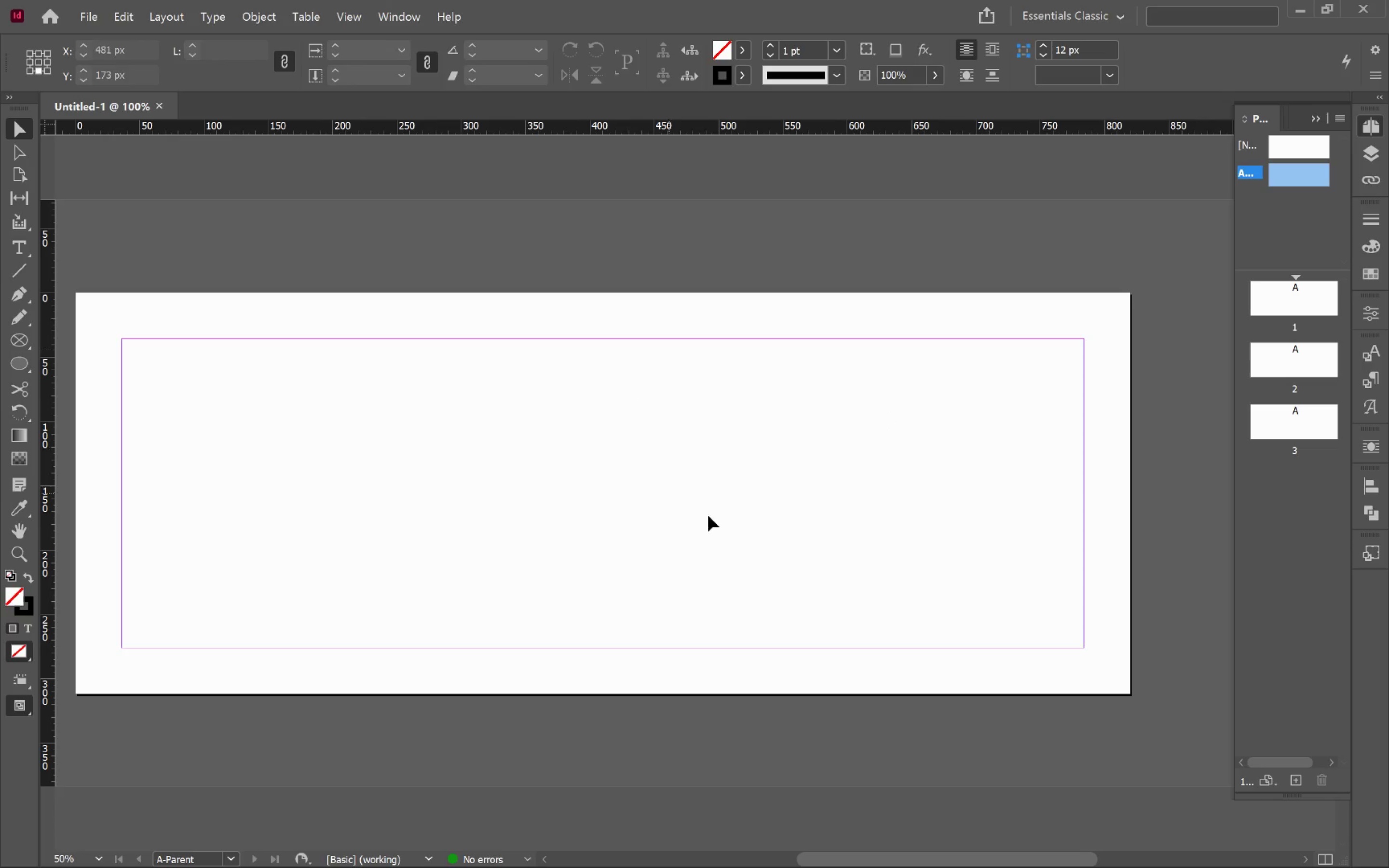 
left_click([725, 507])
 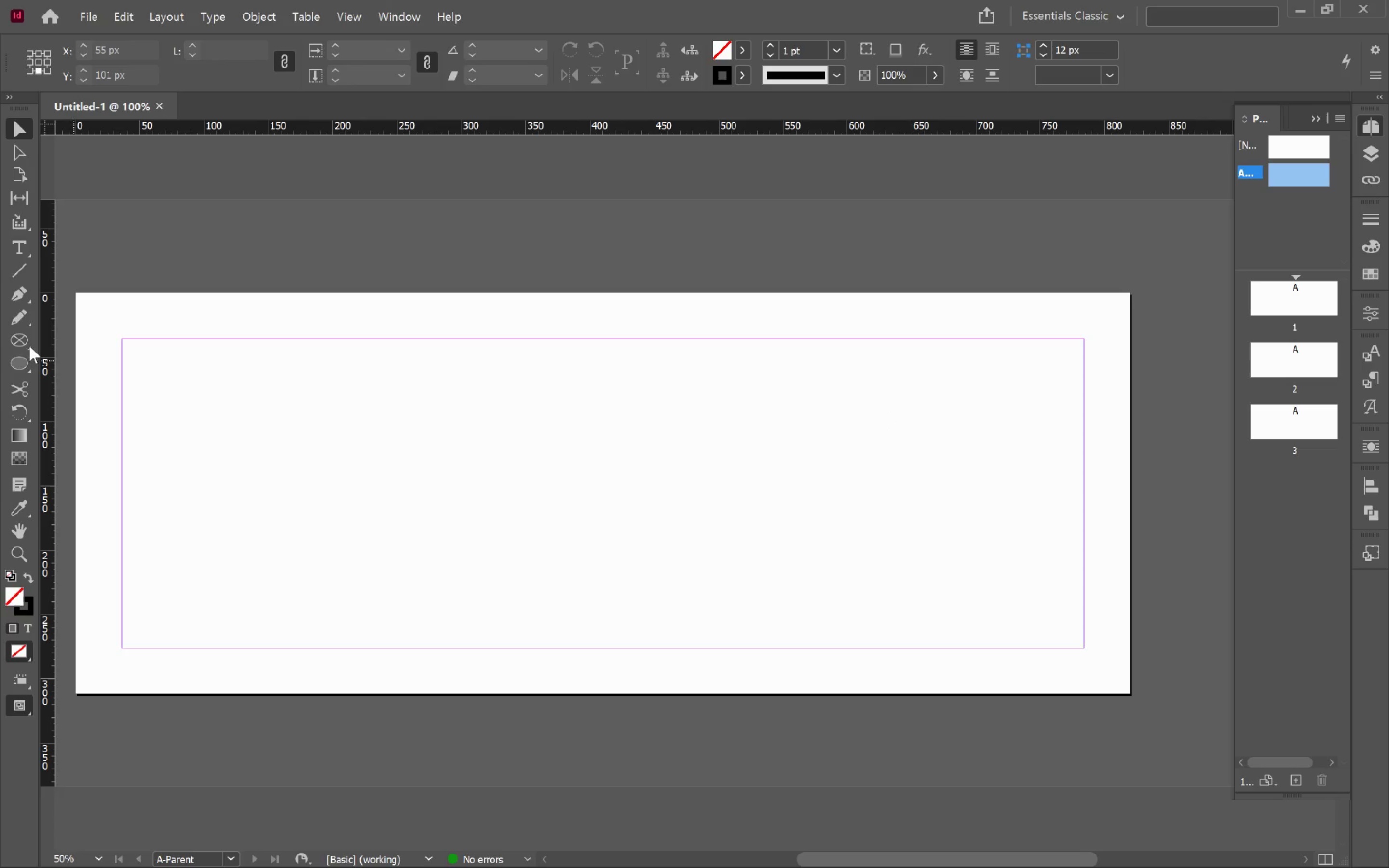 
left_click_drag(start_coordinate=[11, 341], to_coordinate=[100, 366])
 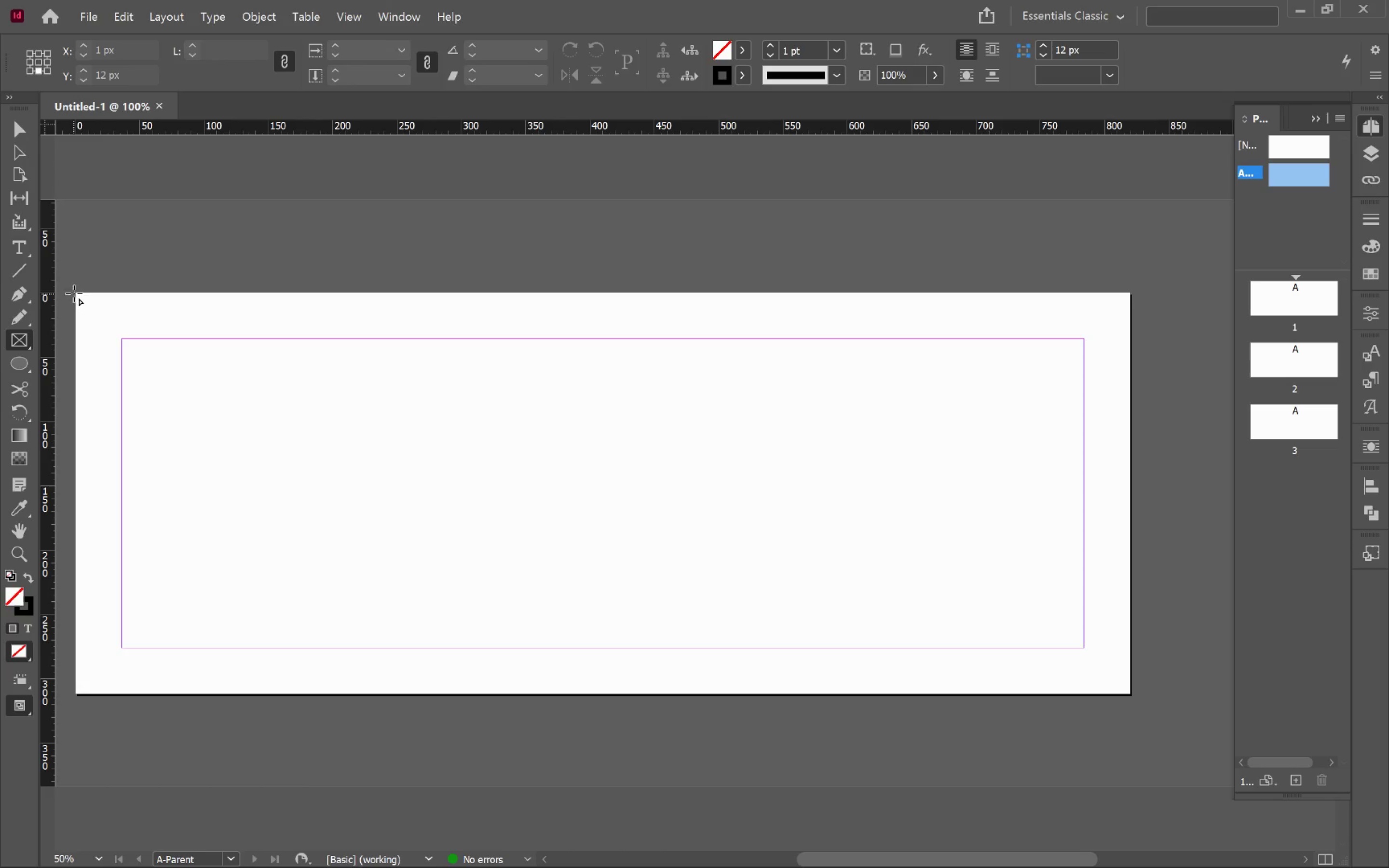 
left_click_drag(start_coordinate=[74, 292], to_coordinate=[1127, 693])
 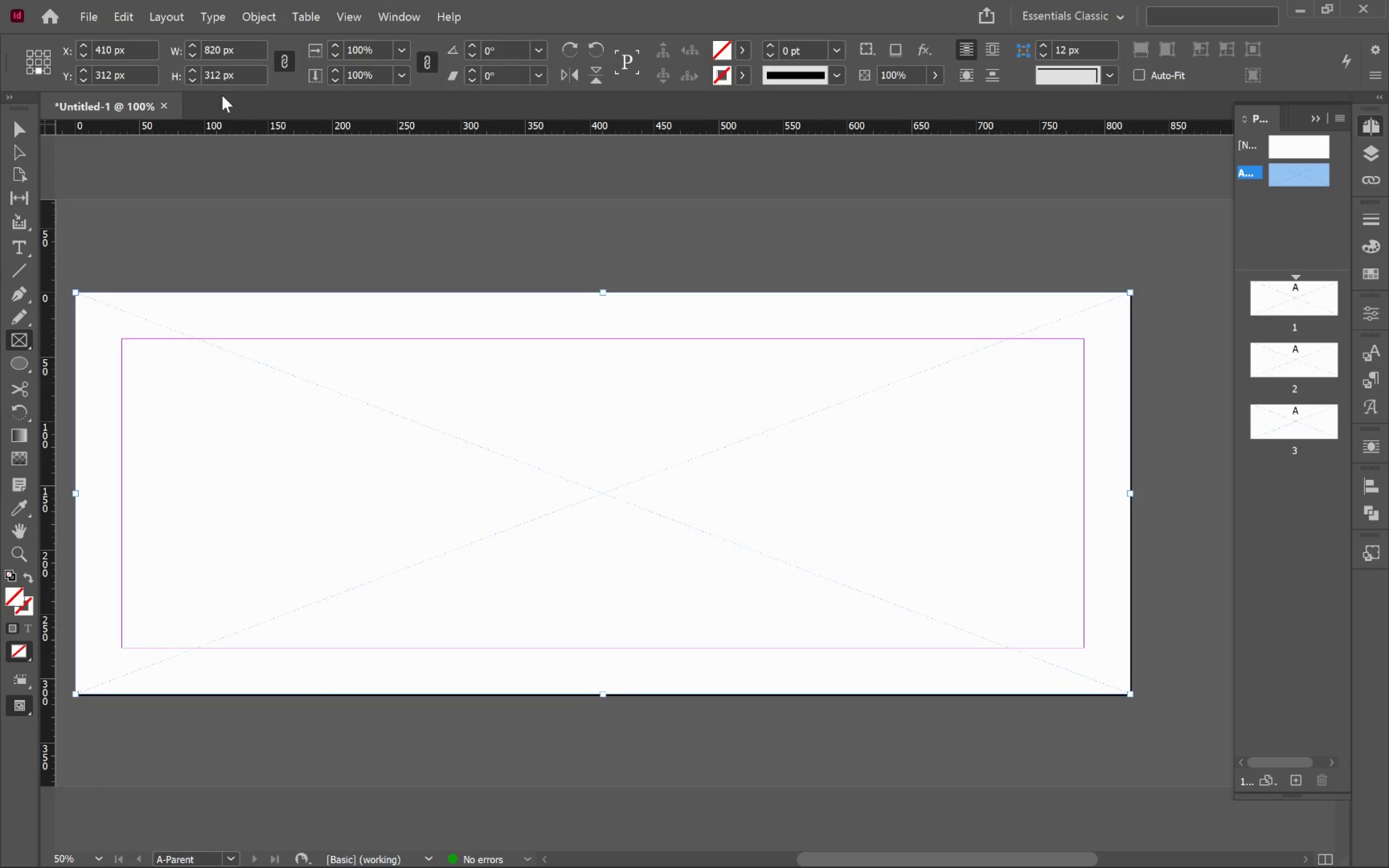 
left_click([285, 64])
 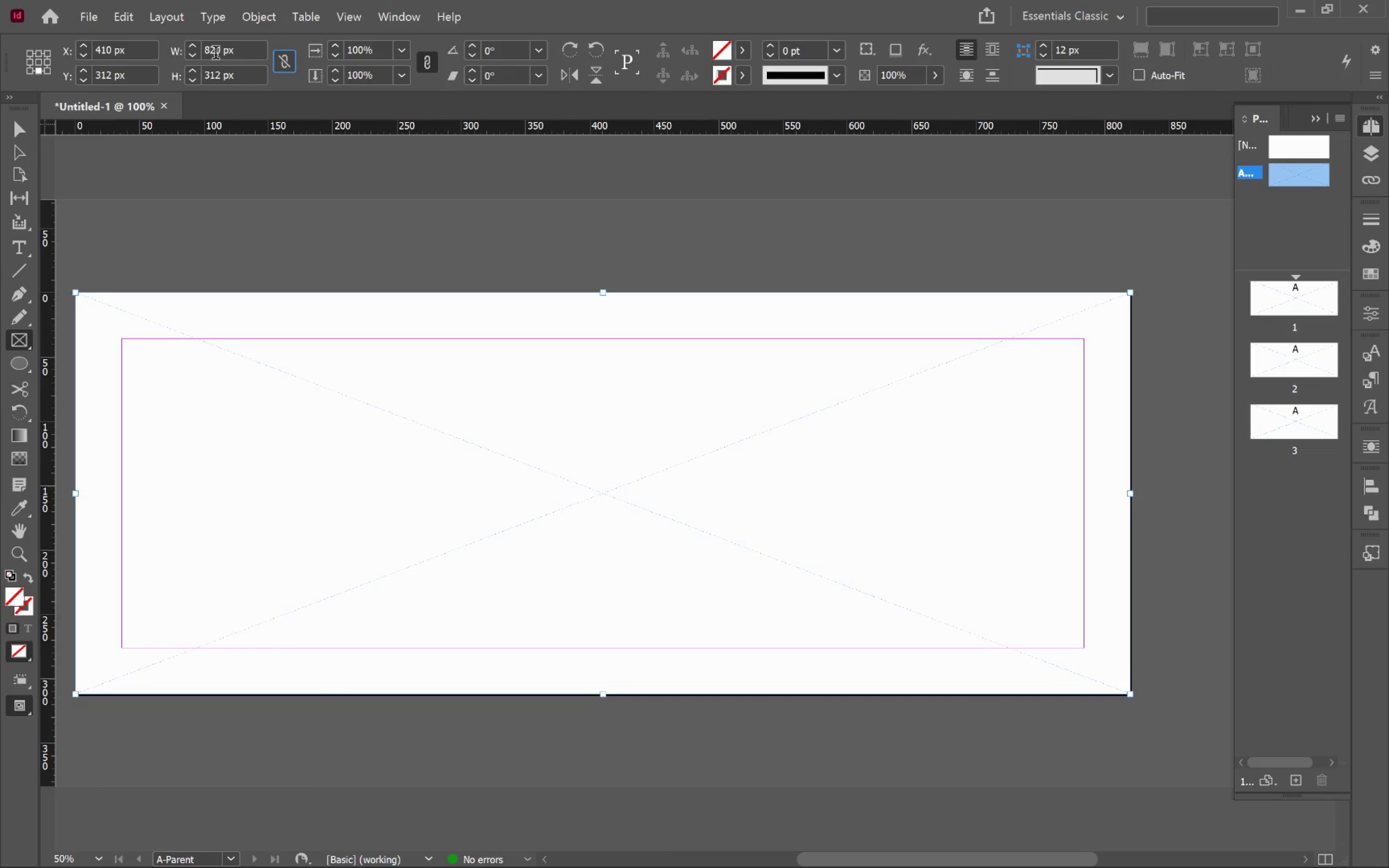 
left_click([218, 50])
 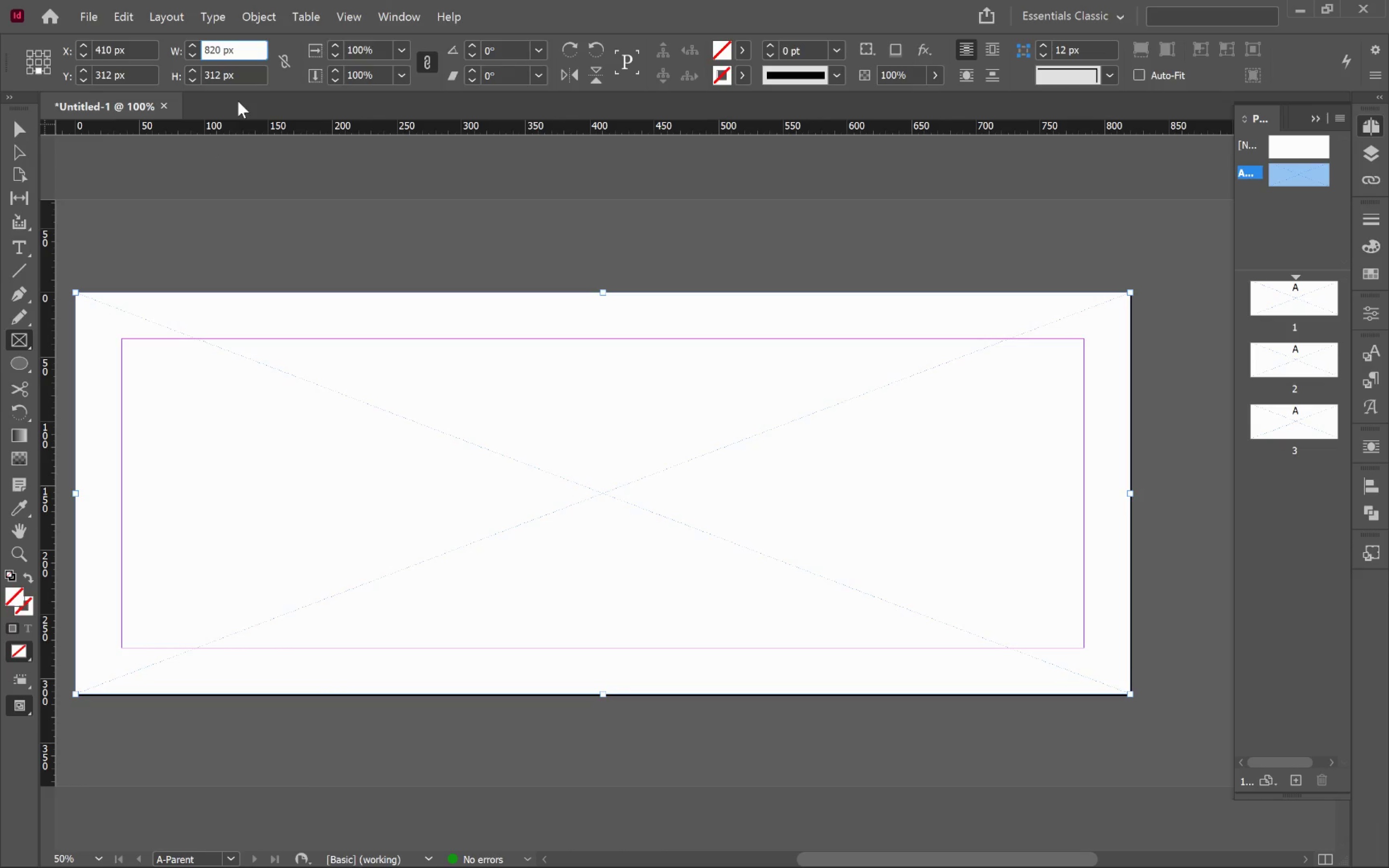 
type(-180)
 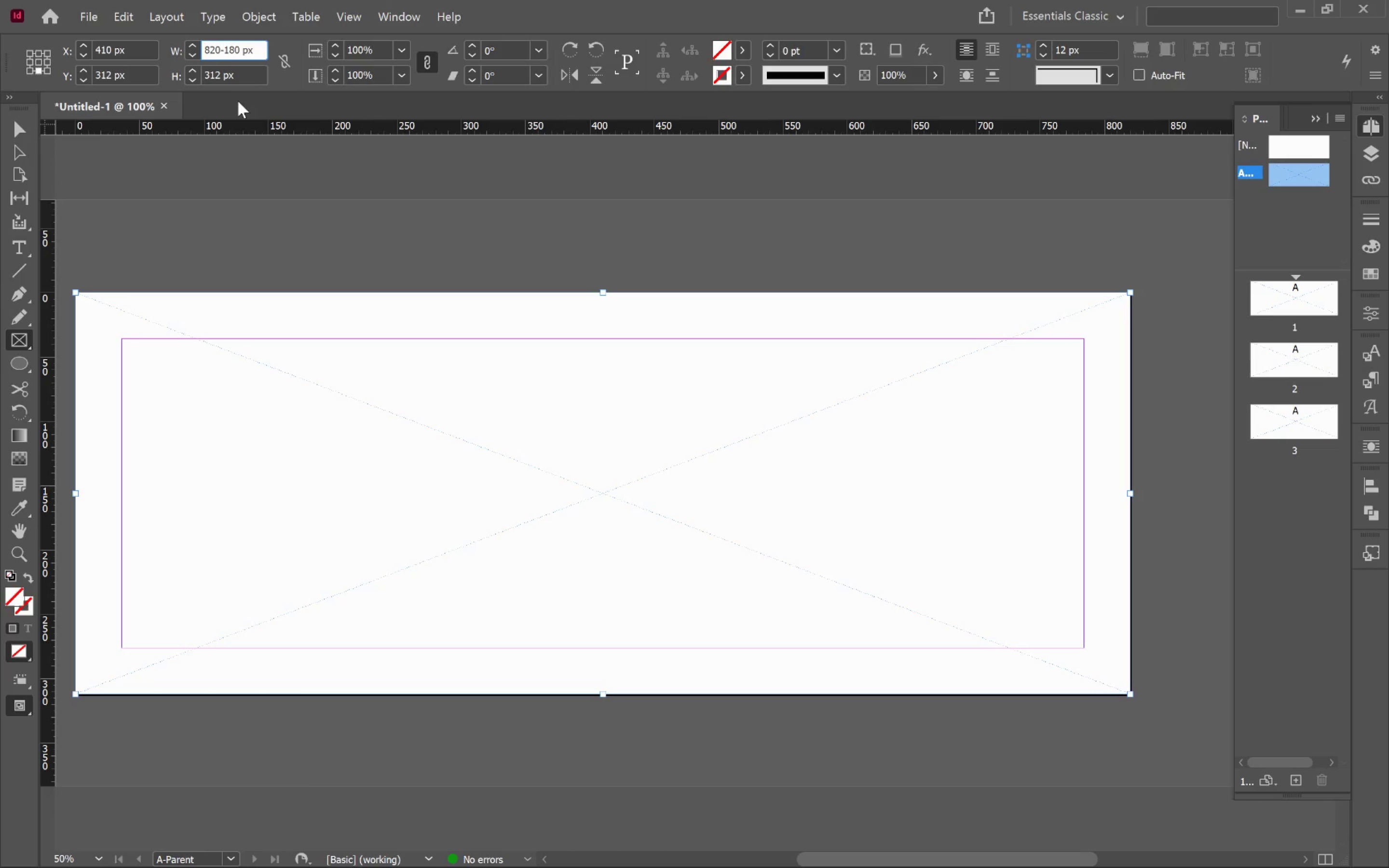 
key(Enter)
 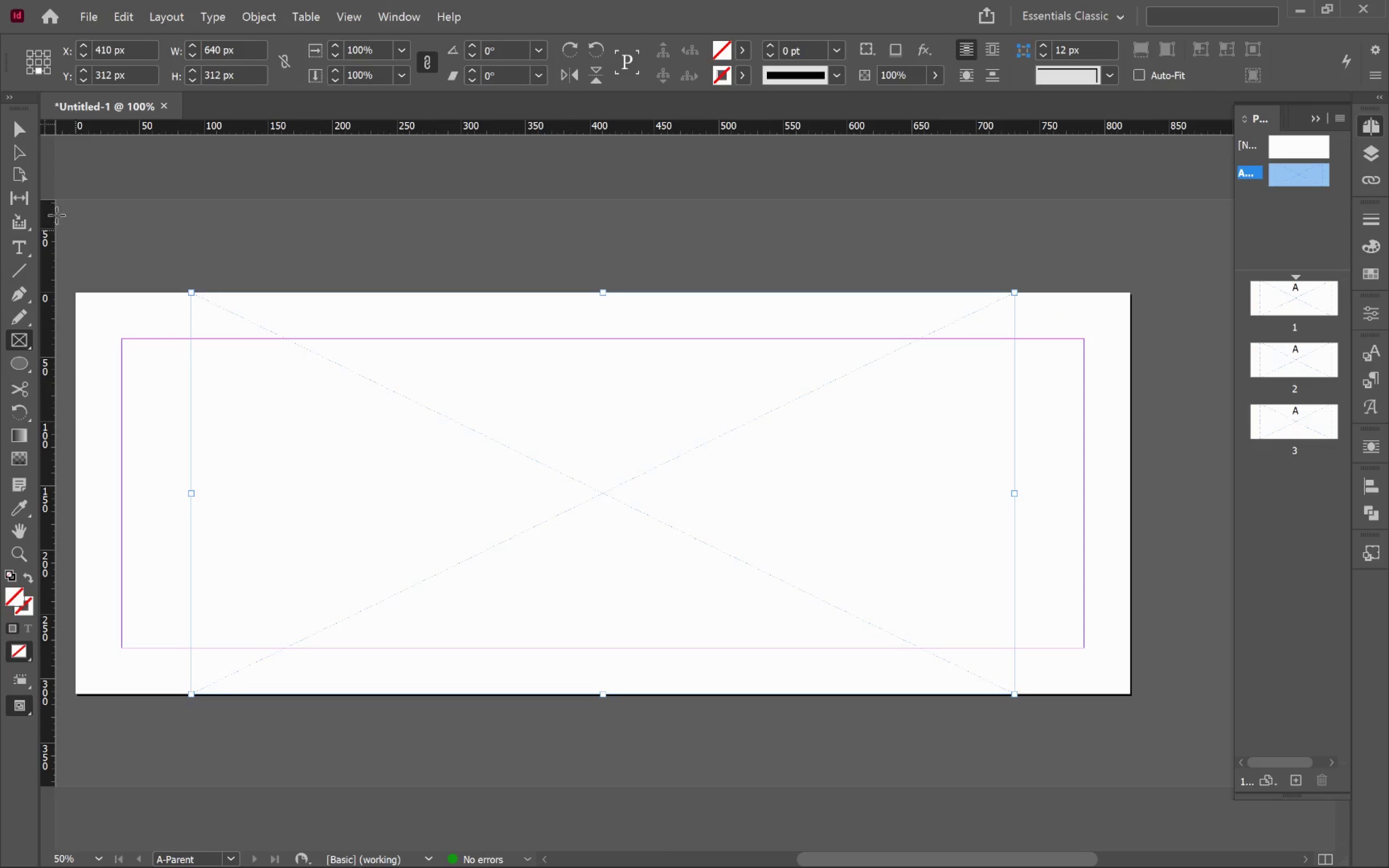 
left_click([16, 125])
 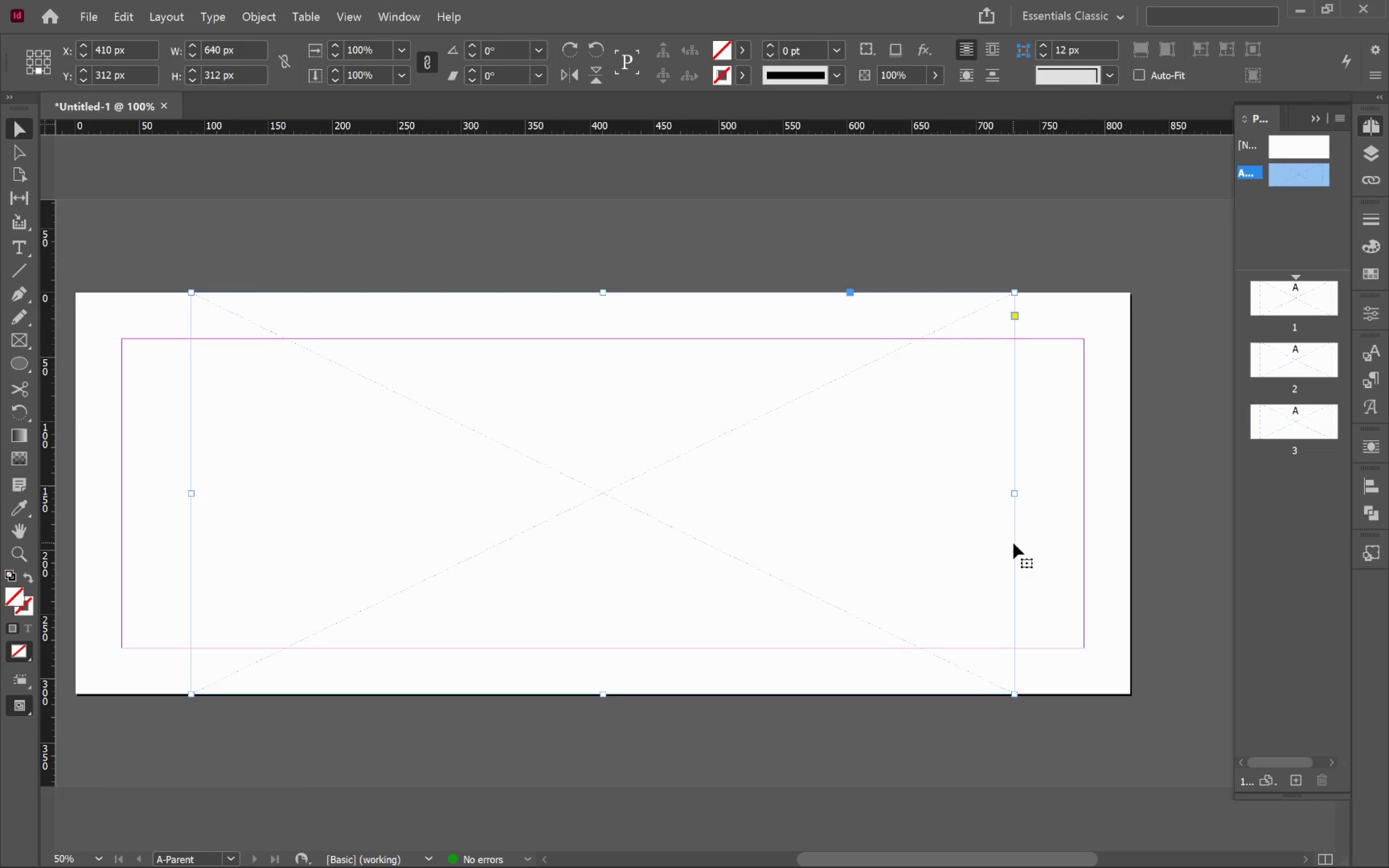 
wait(15.95)
 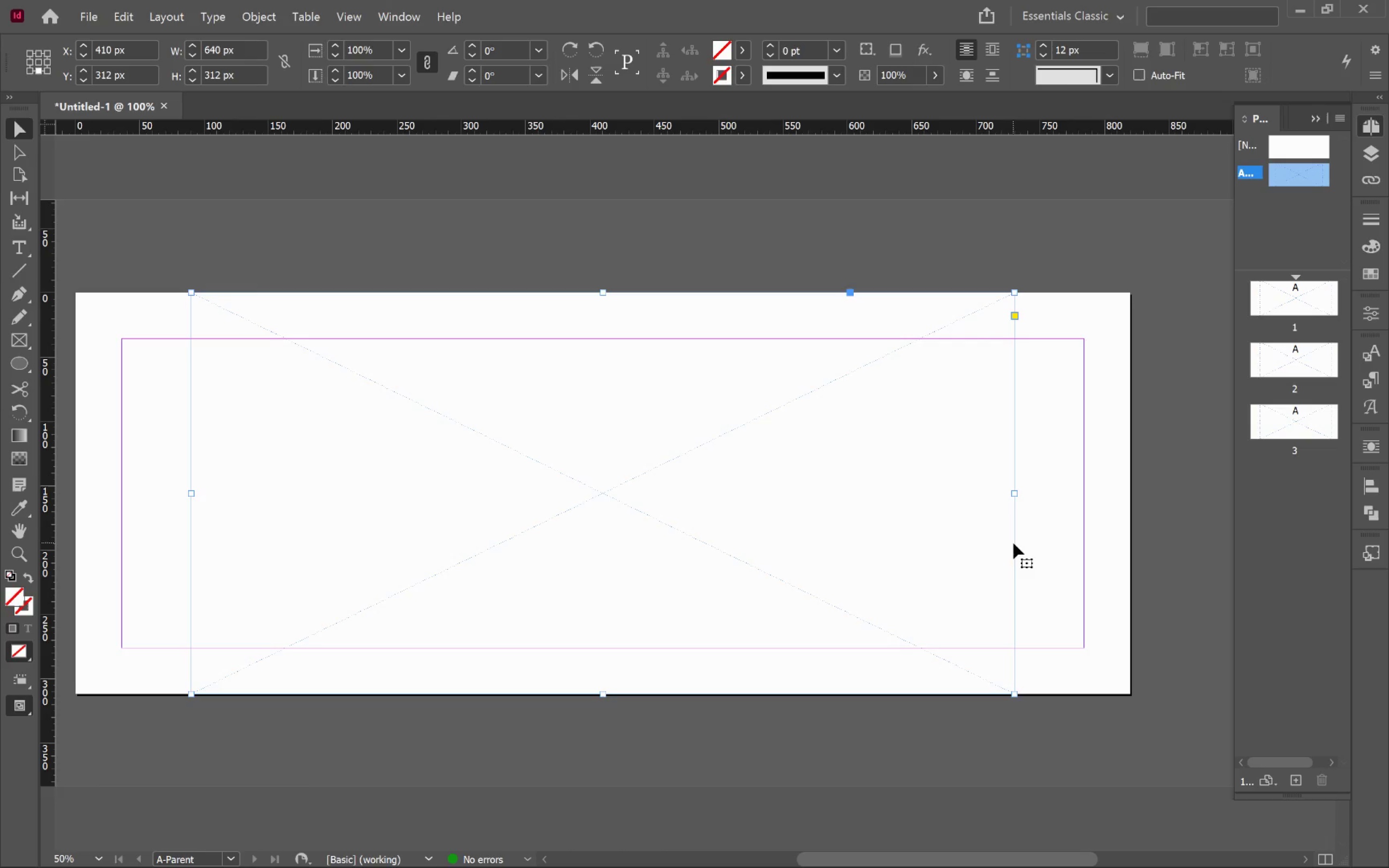 
left_click([1096, 476])
 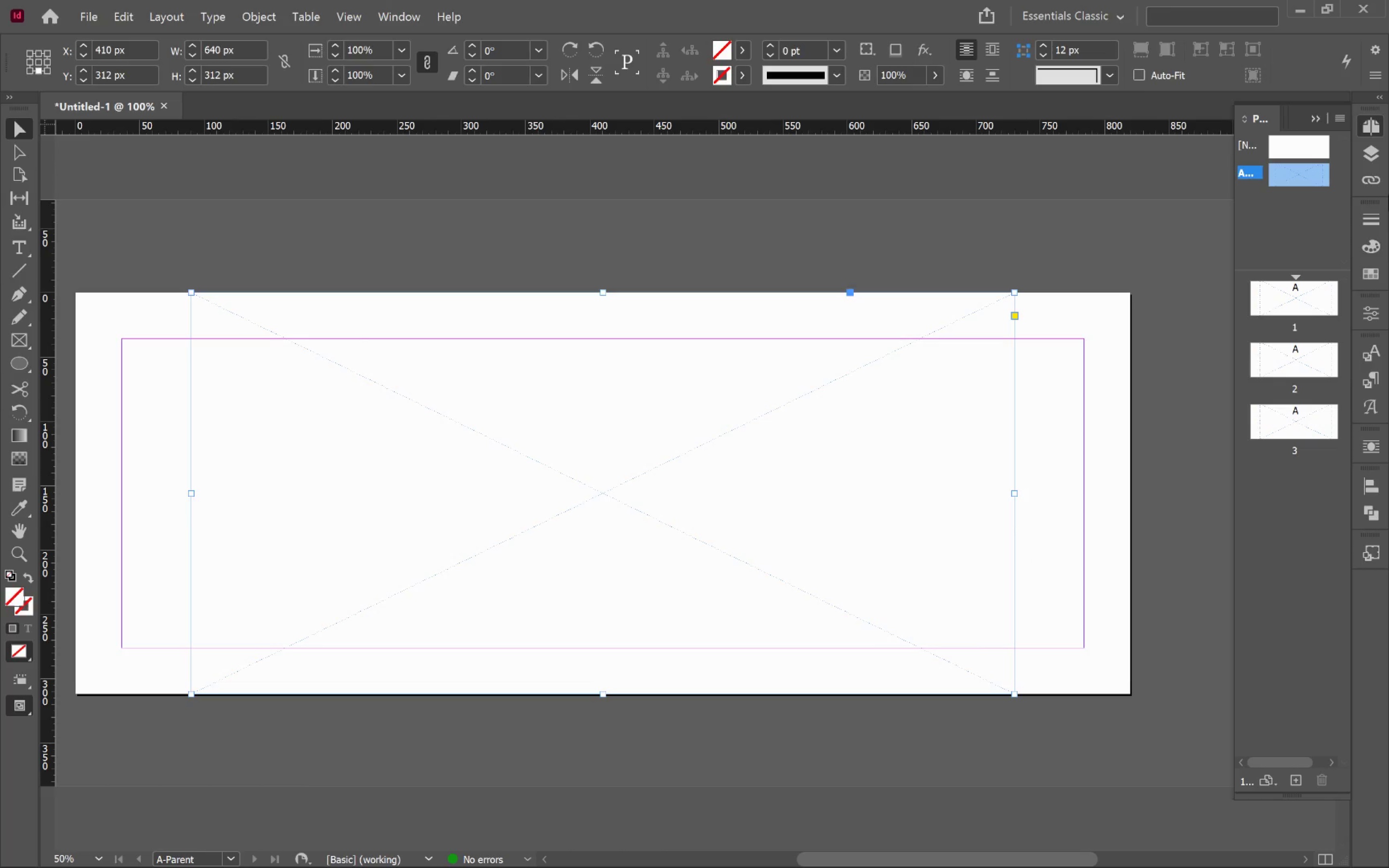 
left_click([1368, 149])
 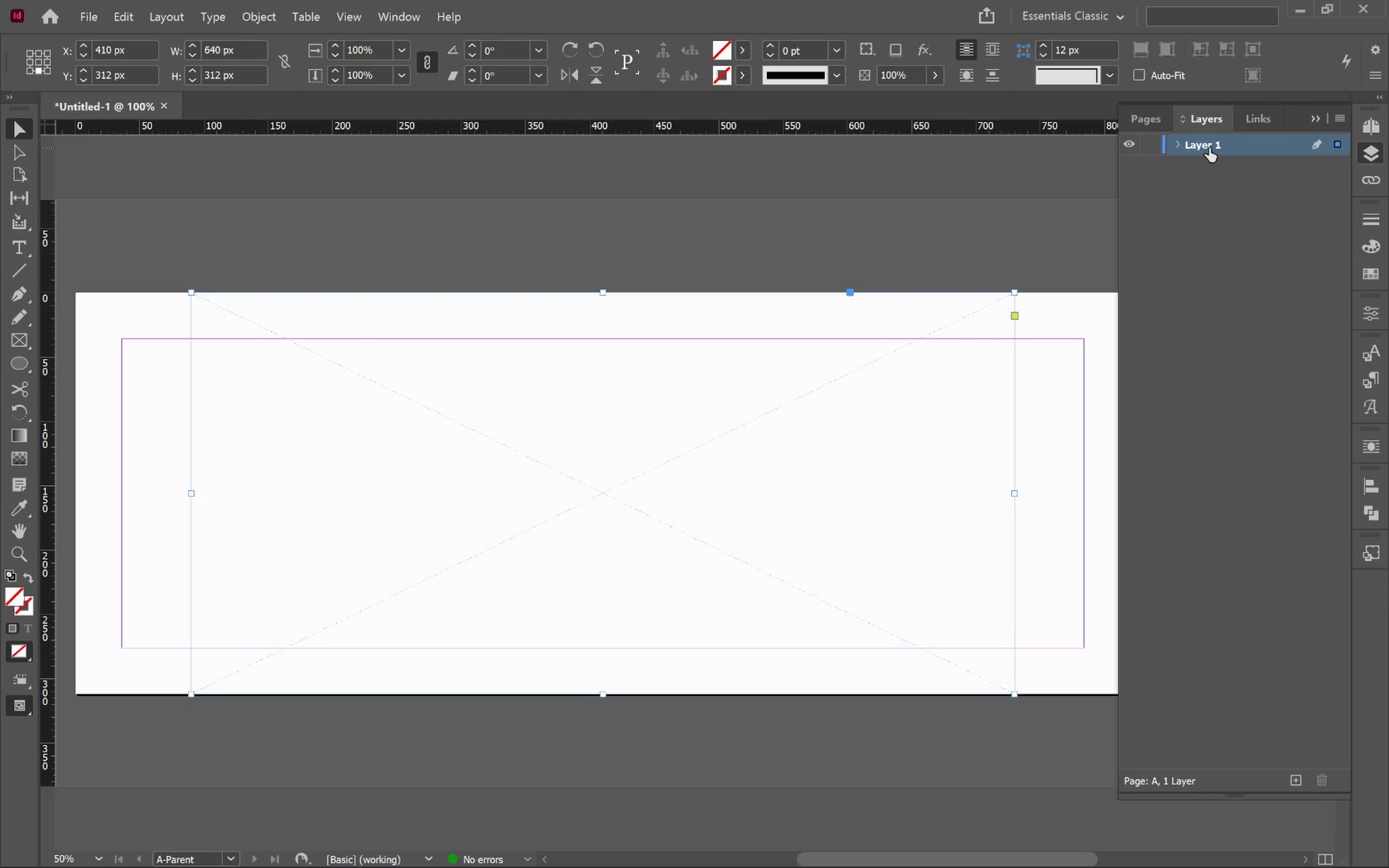 
double_click([1301, 784])
 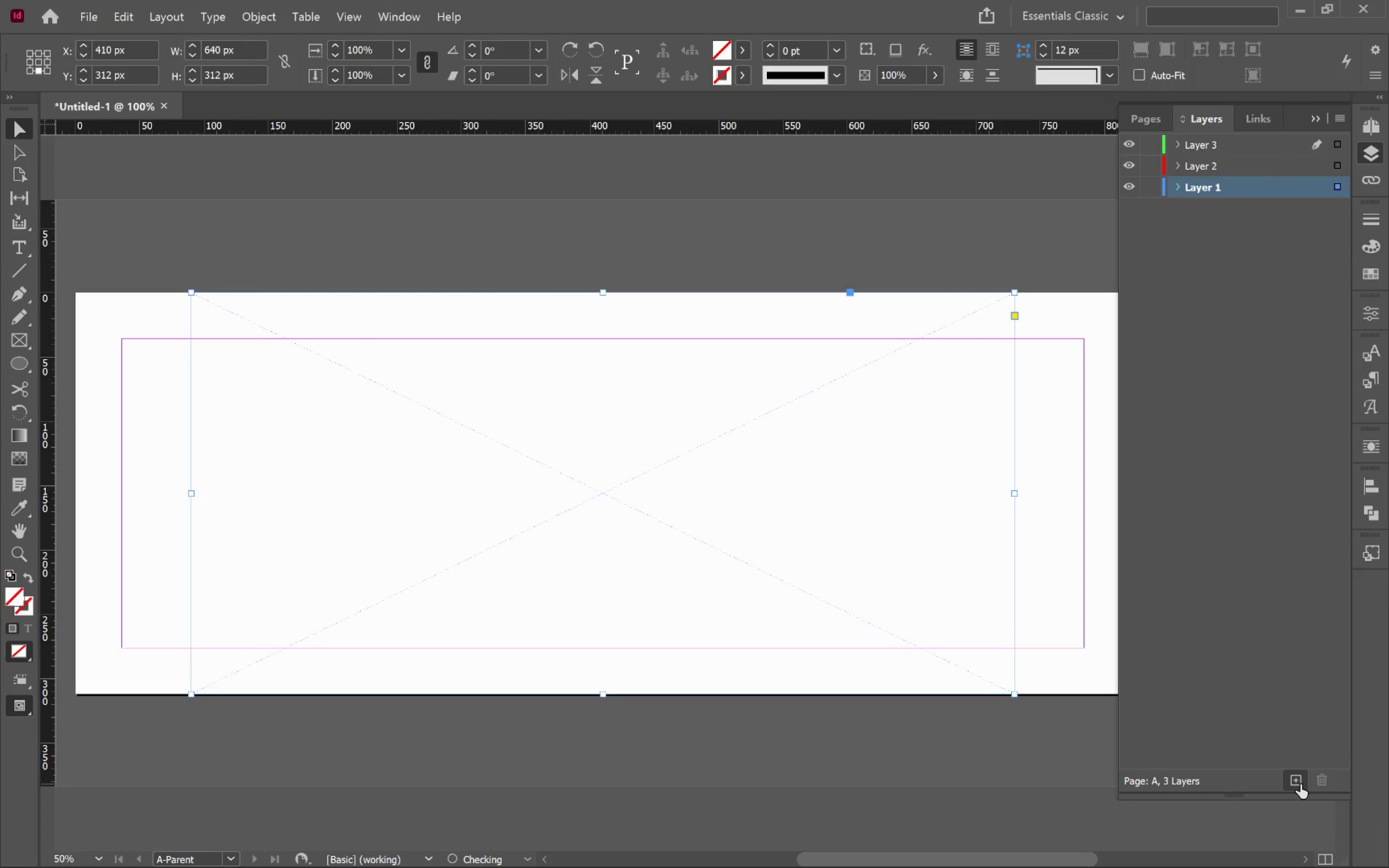 
left_click([1300, 784])
 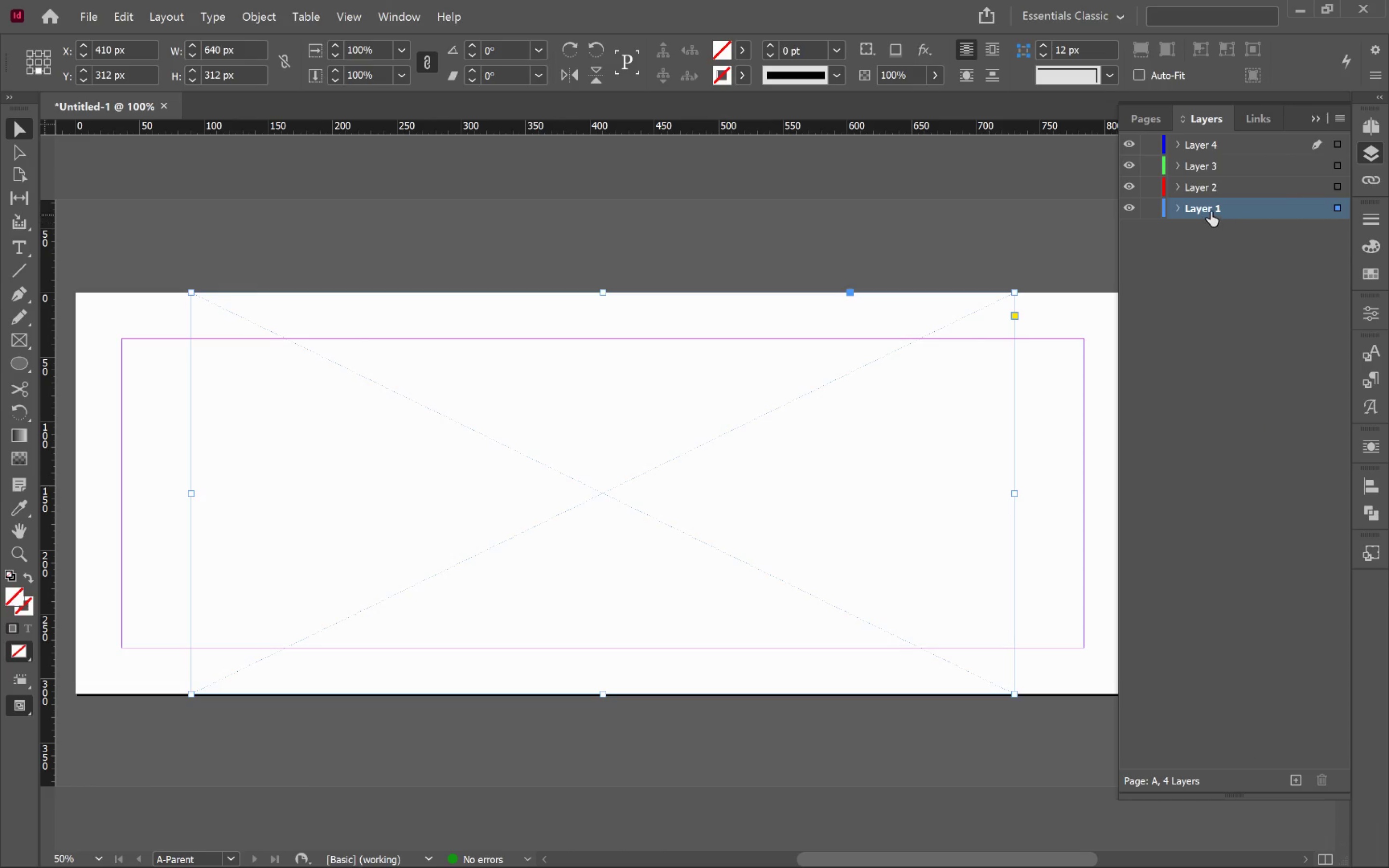 
double_click([1208, 207])
 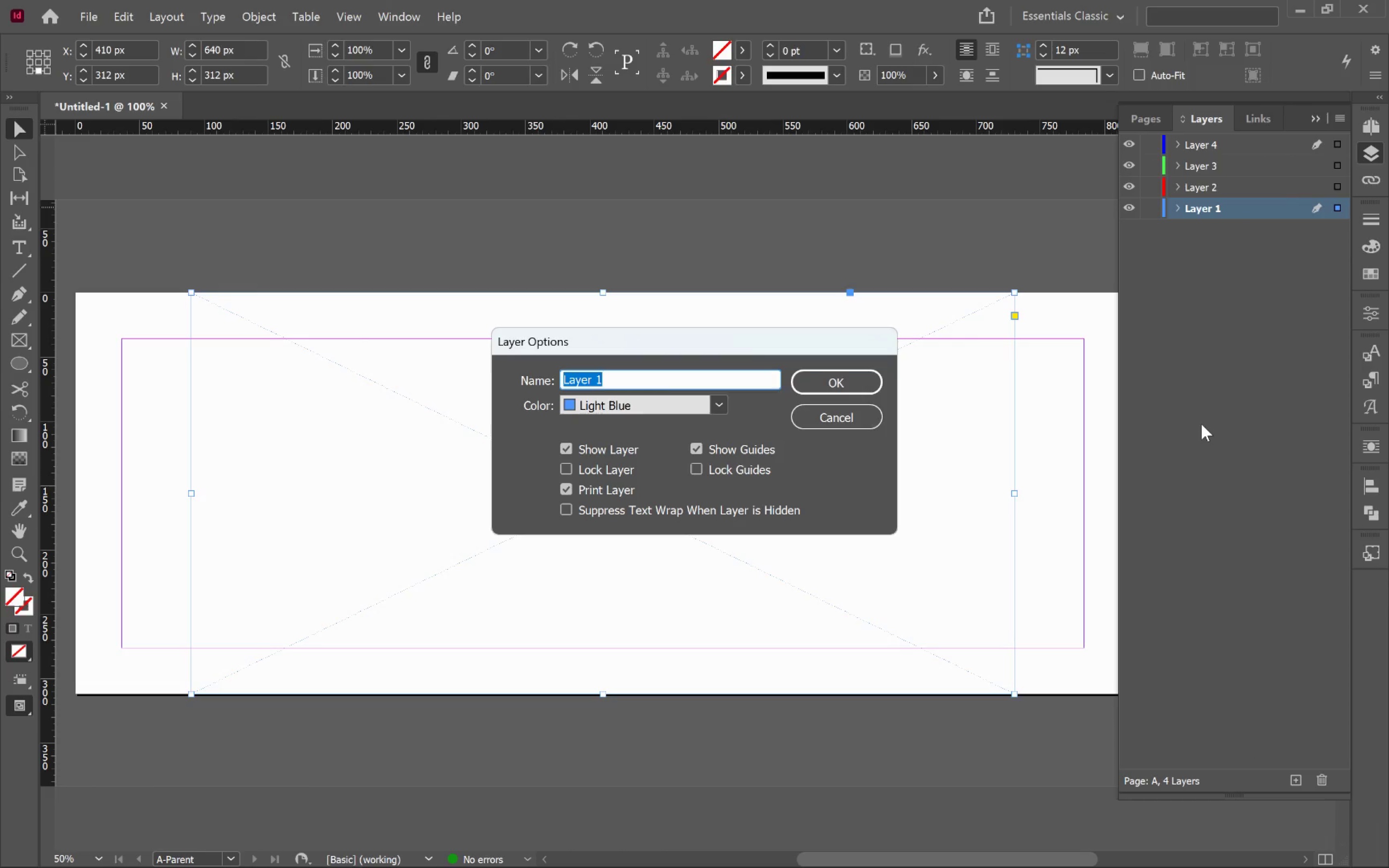 
type(Background)
 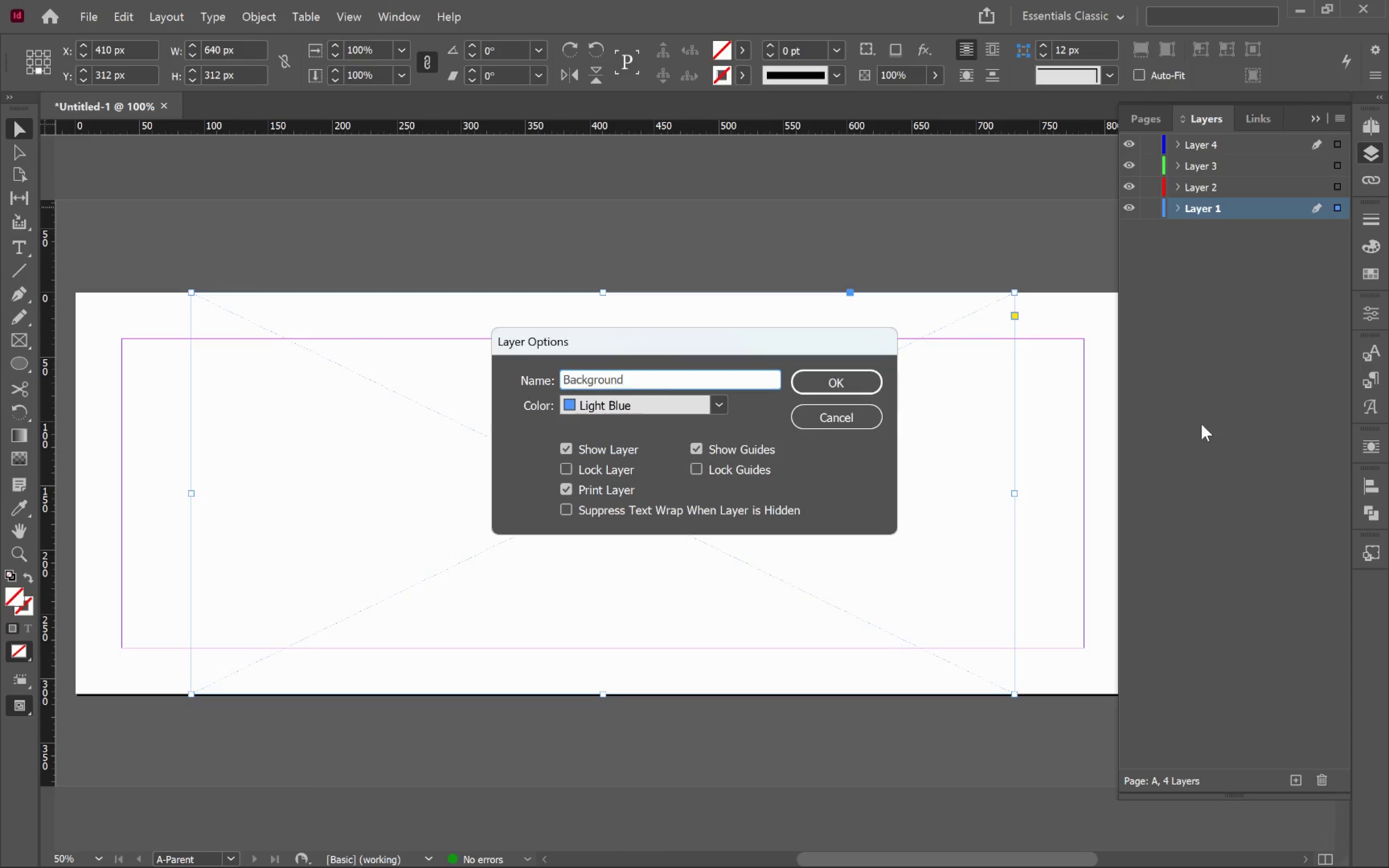 
key(Enter)
 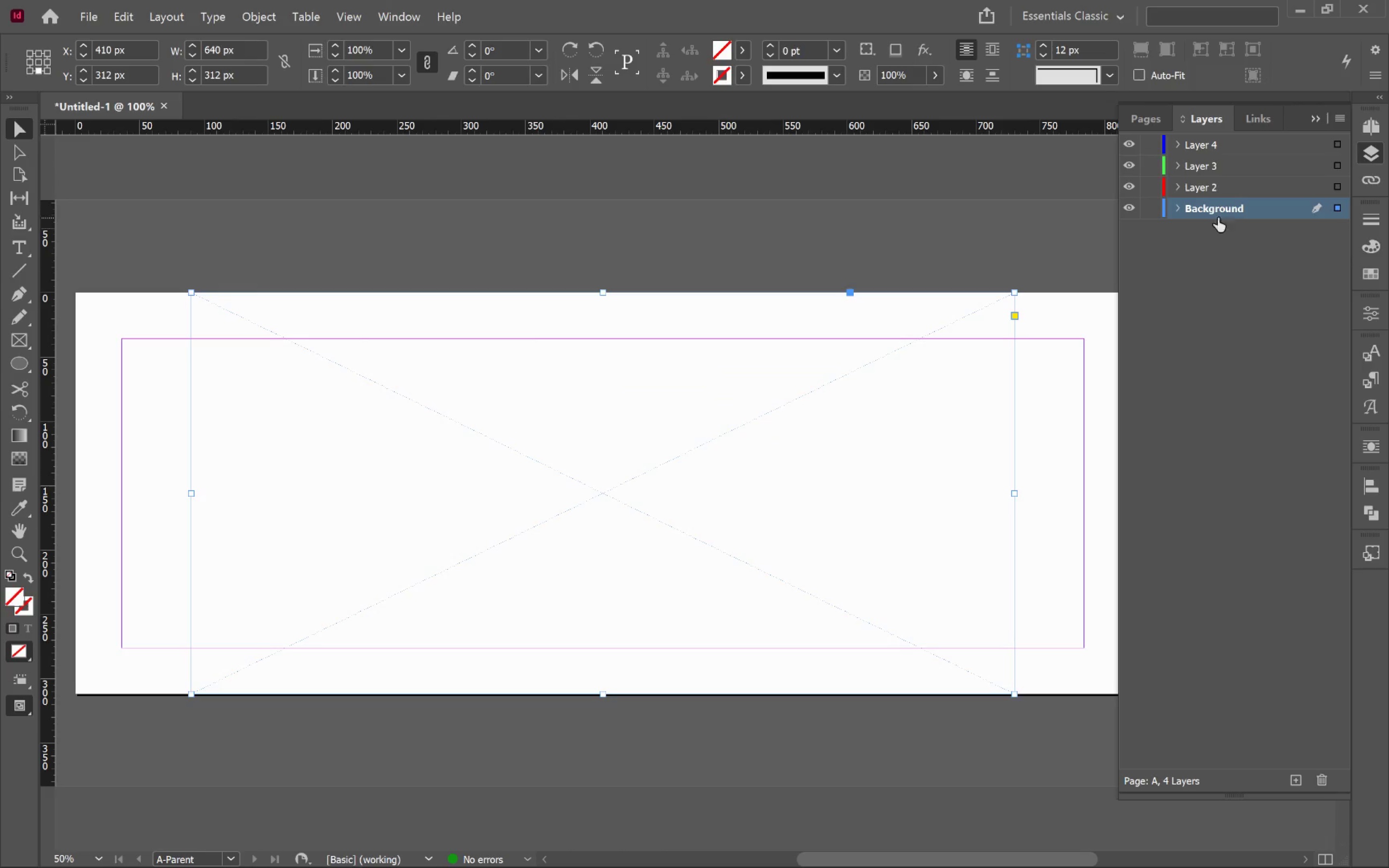 
left_click([1212, 195])
 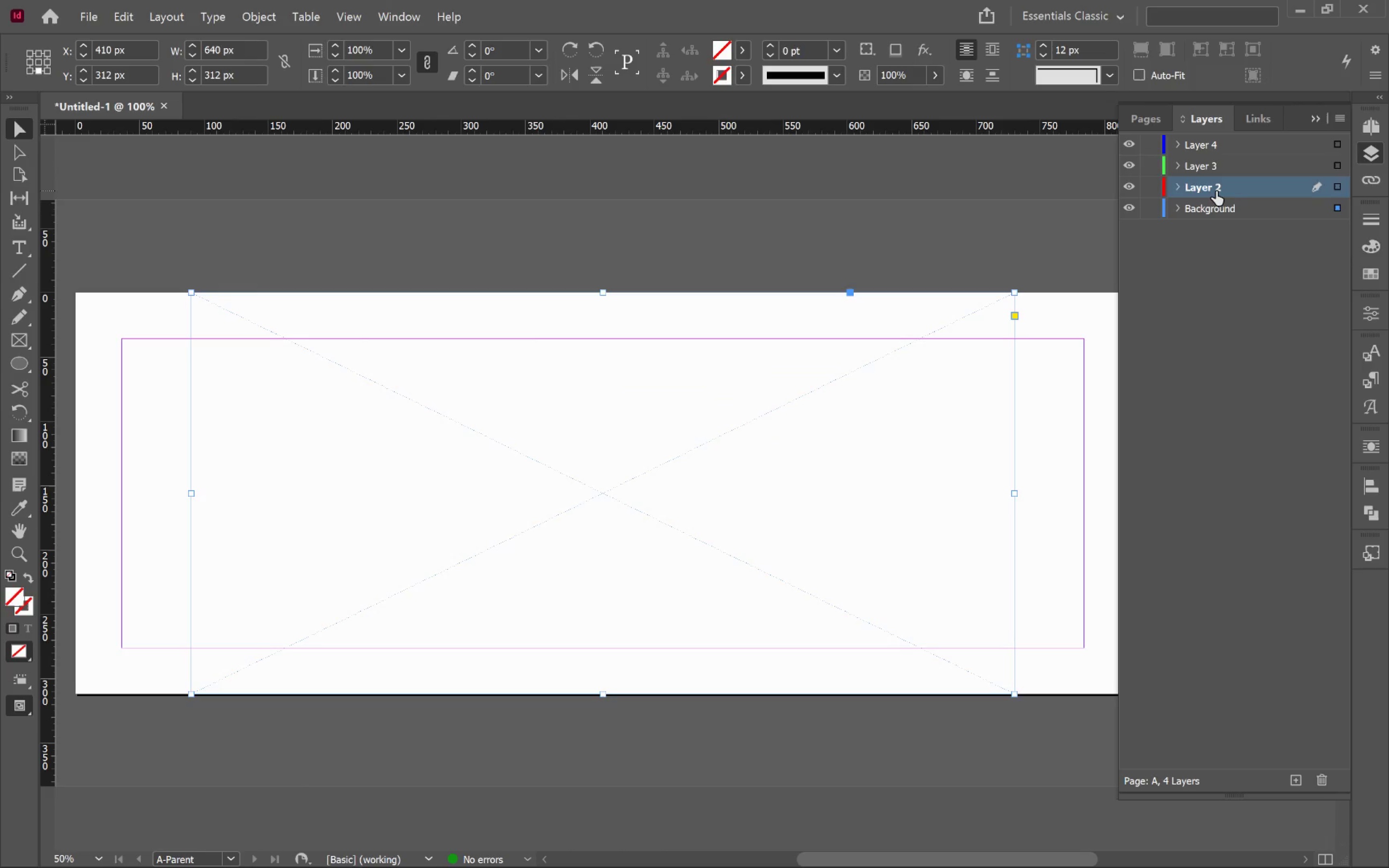 
double_click([1216, 191])
 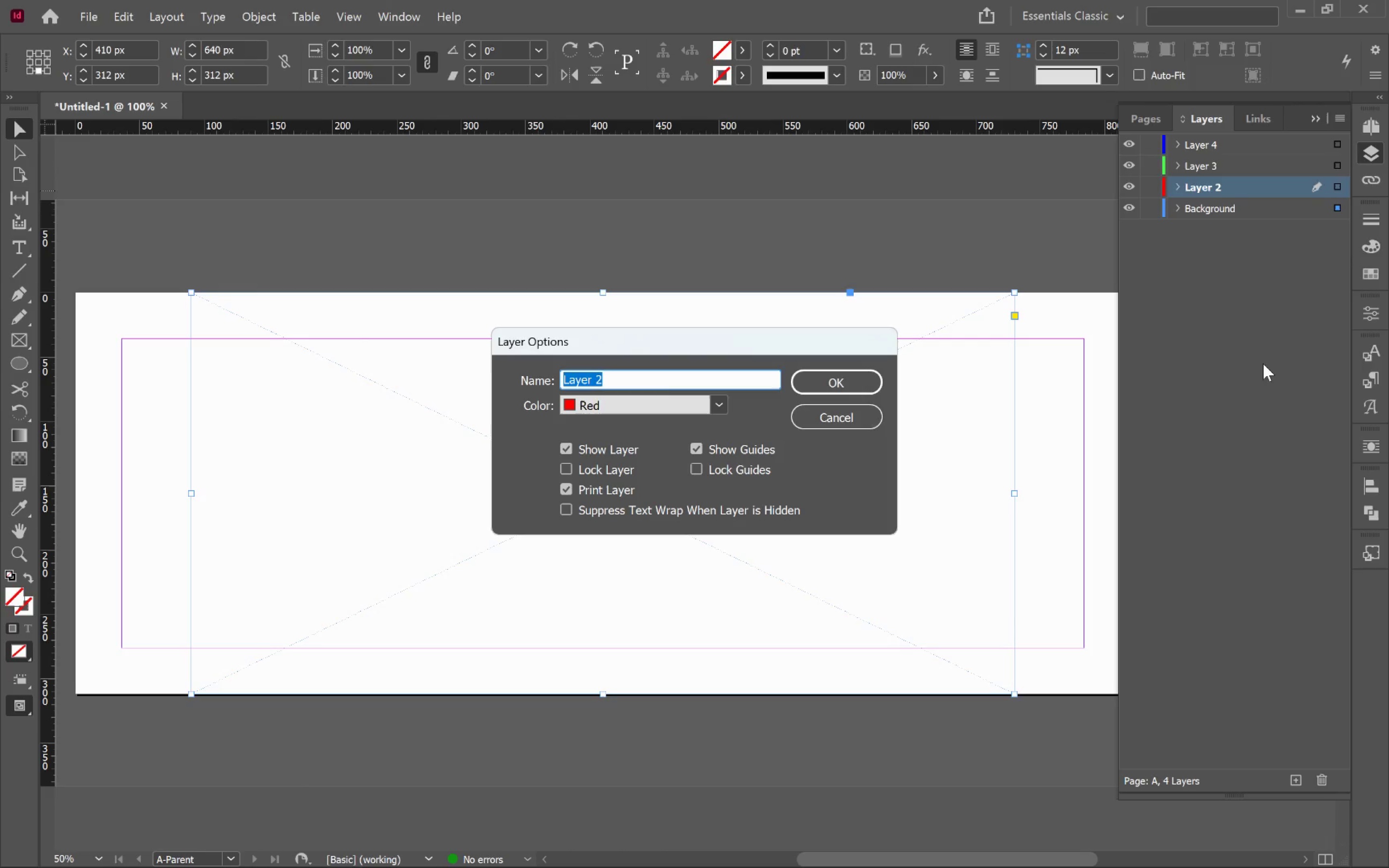 
type(Safe Zone)
 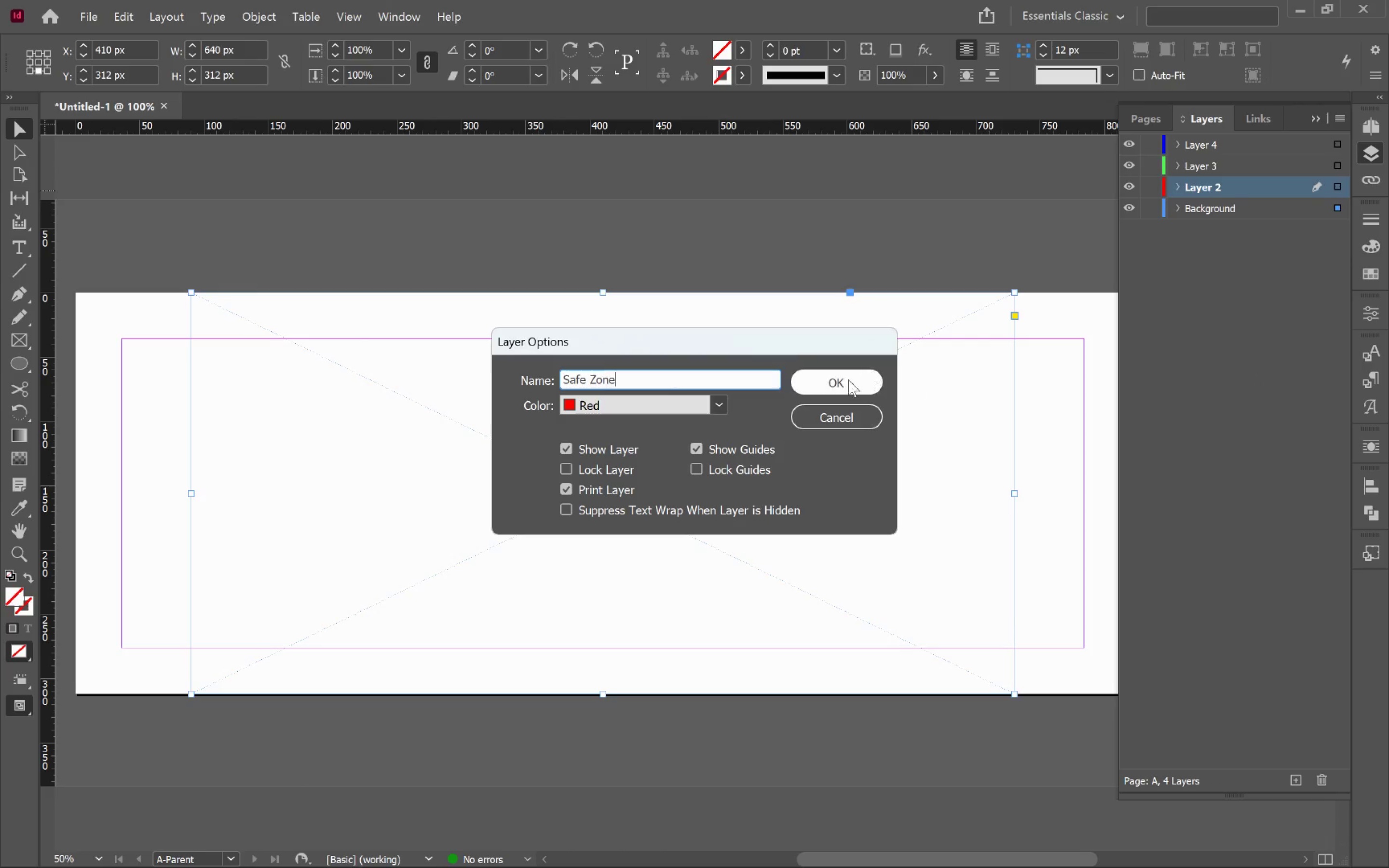 
left_click([846, 383])
 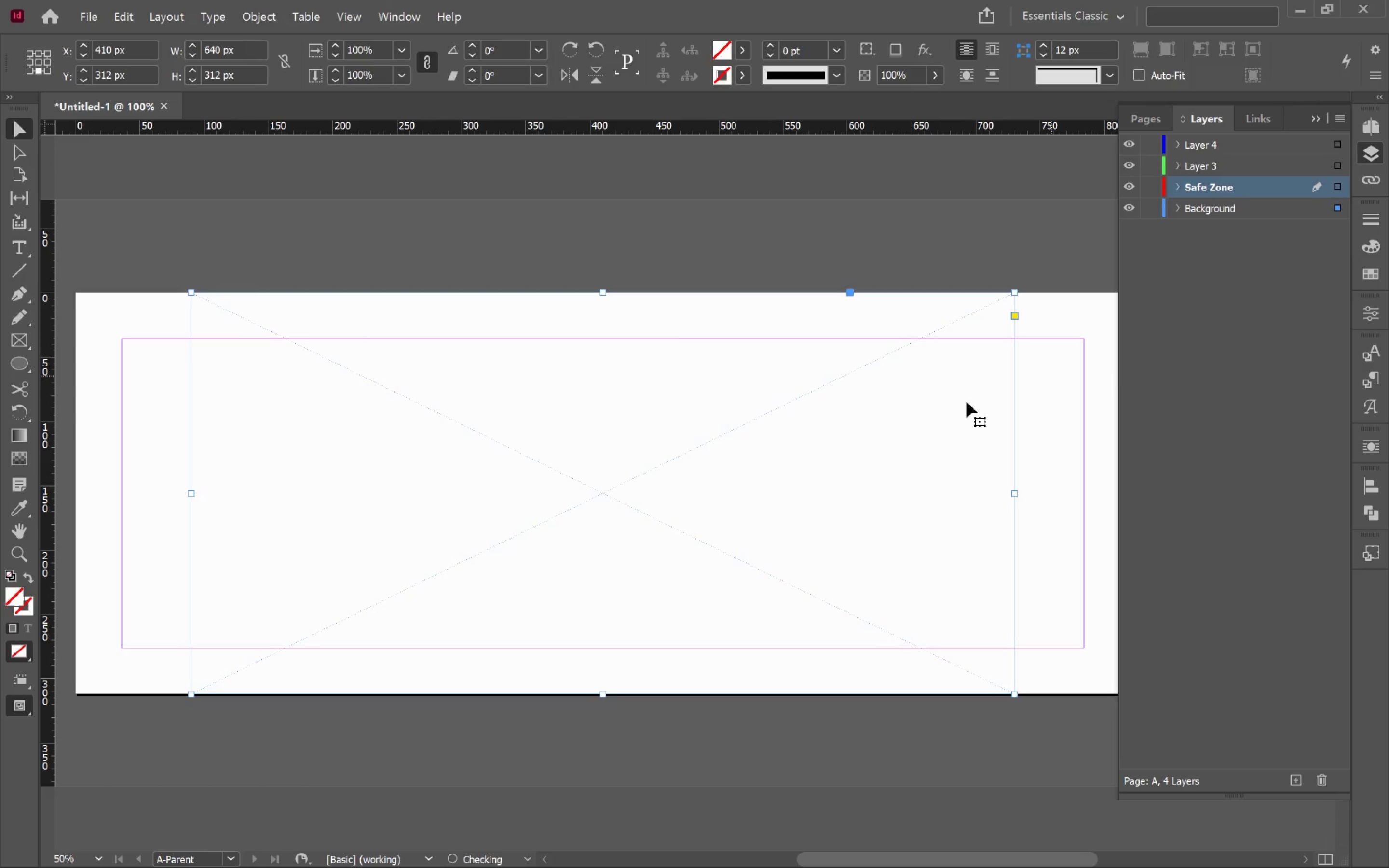 
left_click([941, 420])
 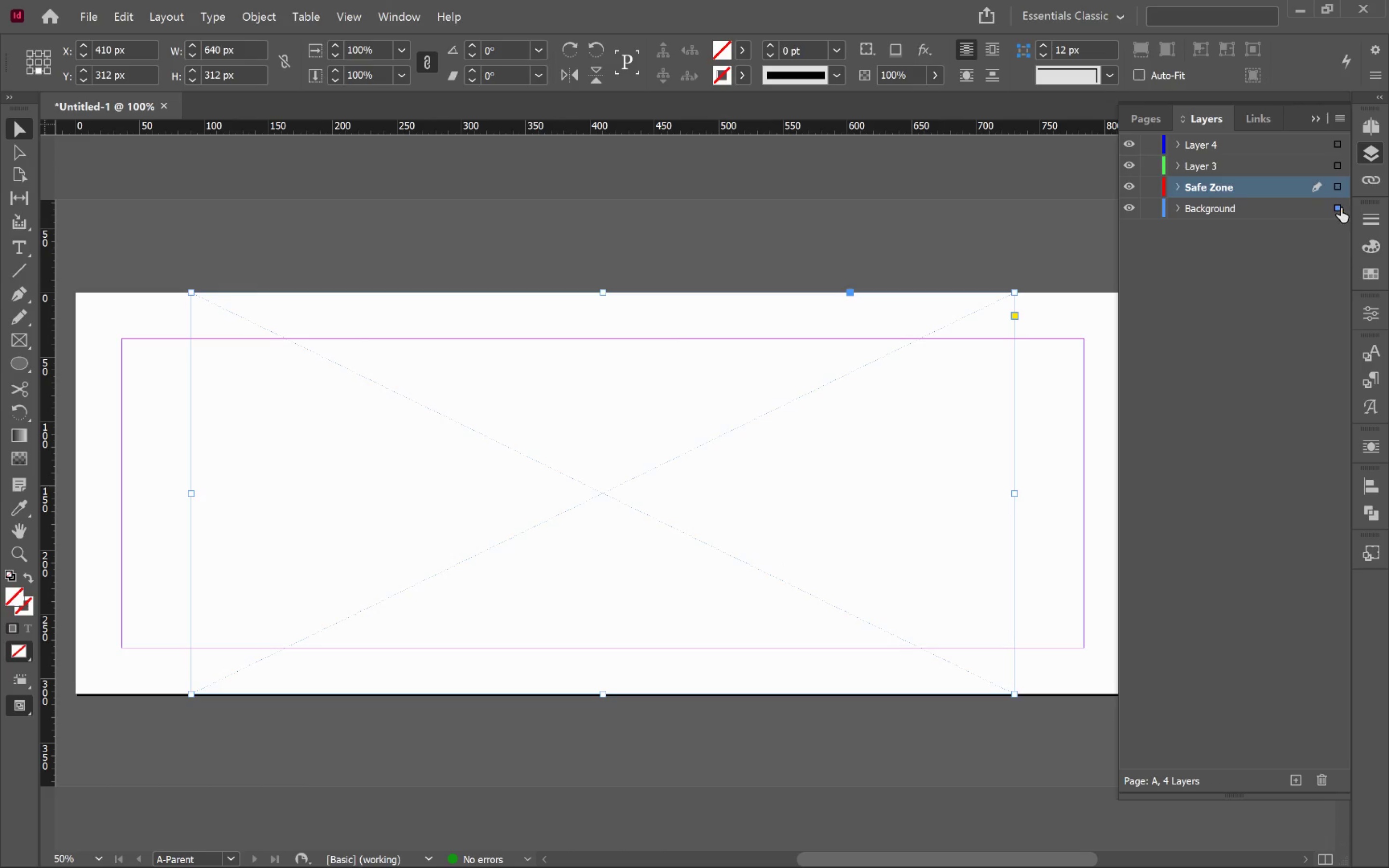 
left_click_drag(start_coordinate=[1339, 207], to_coordinate=[1341, 190])
 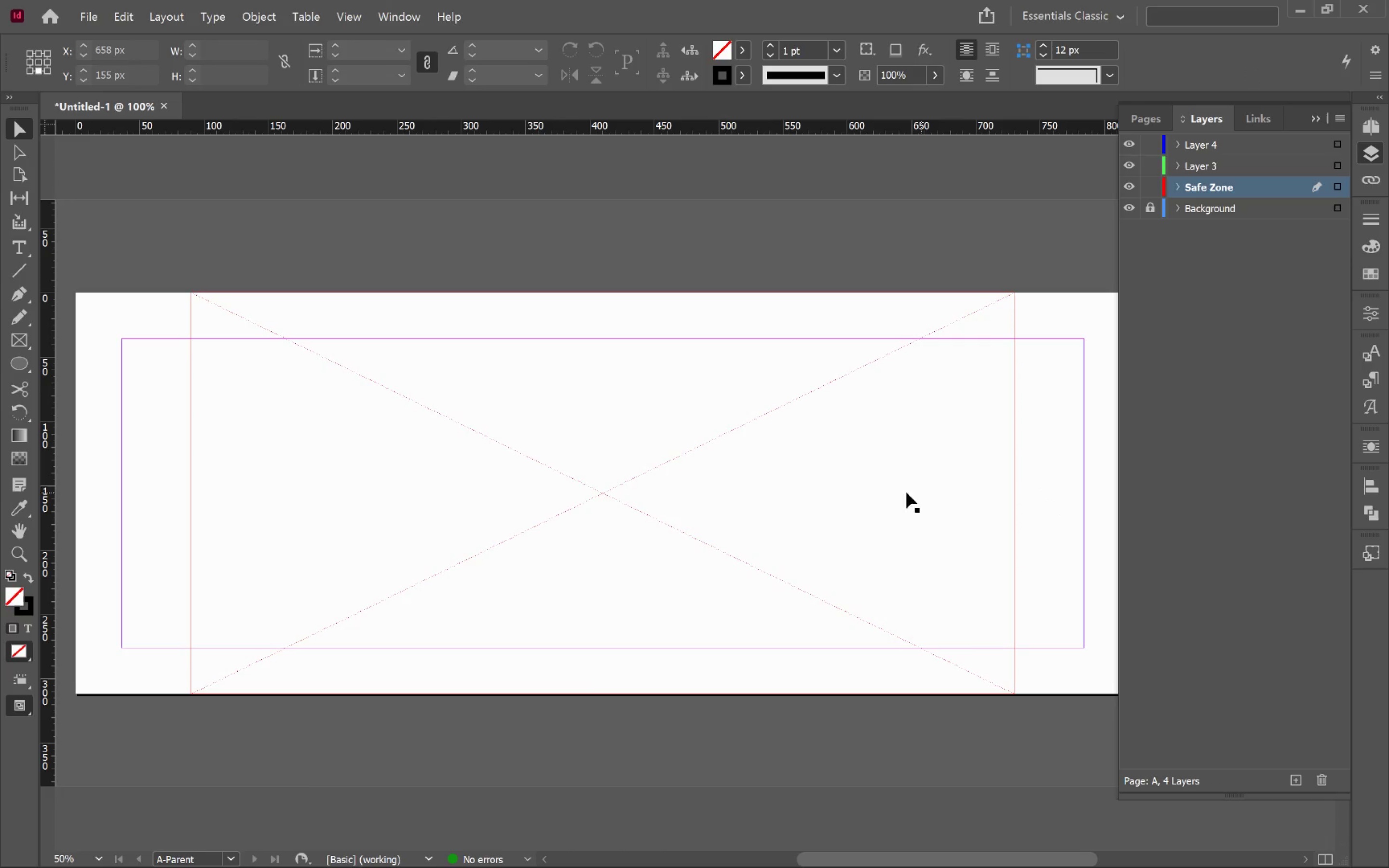 
left_click([881, 487])
 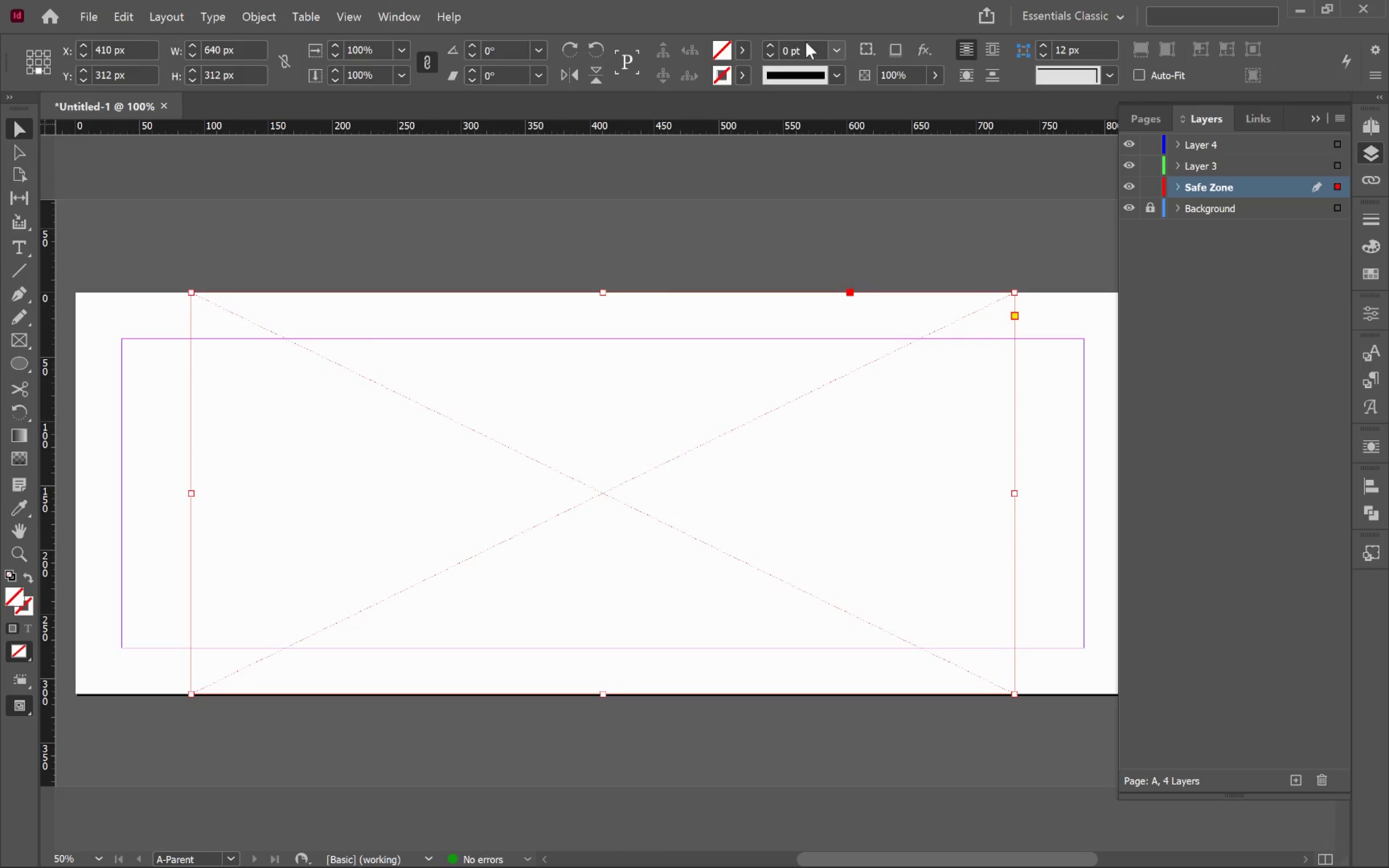 
left_click([836, 49])
 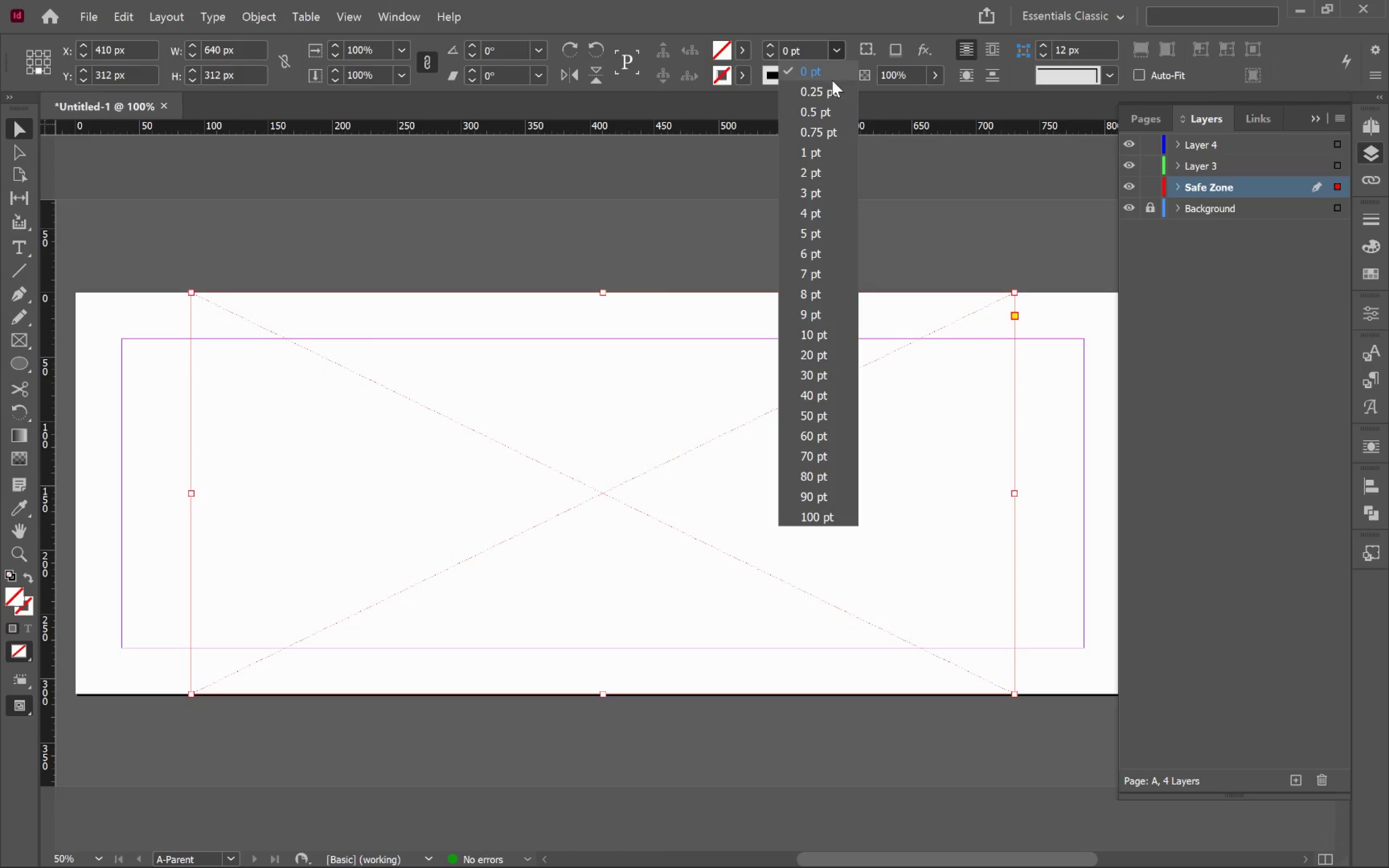 
left_click([834, 90])
 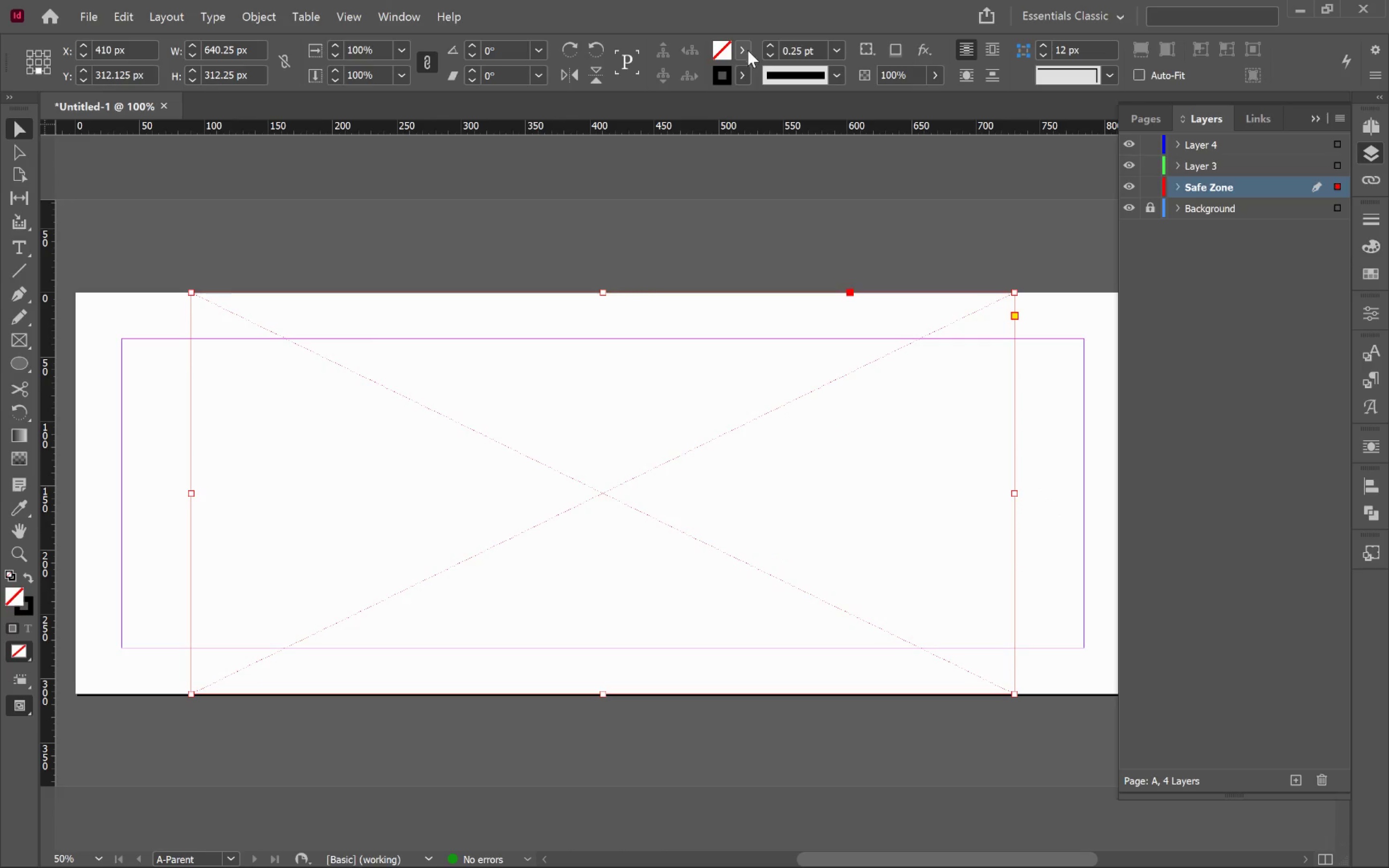 
left_click([748, 76])
 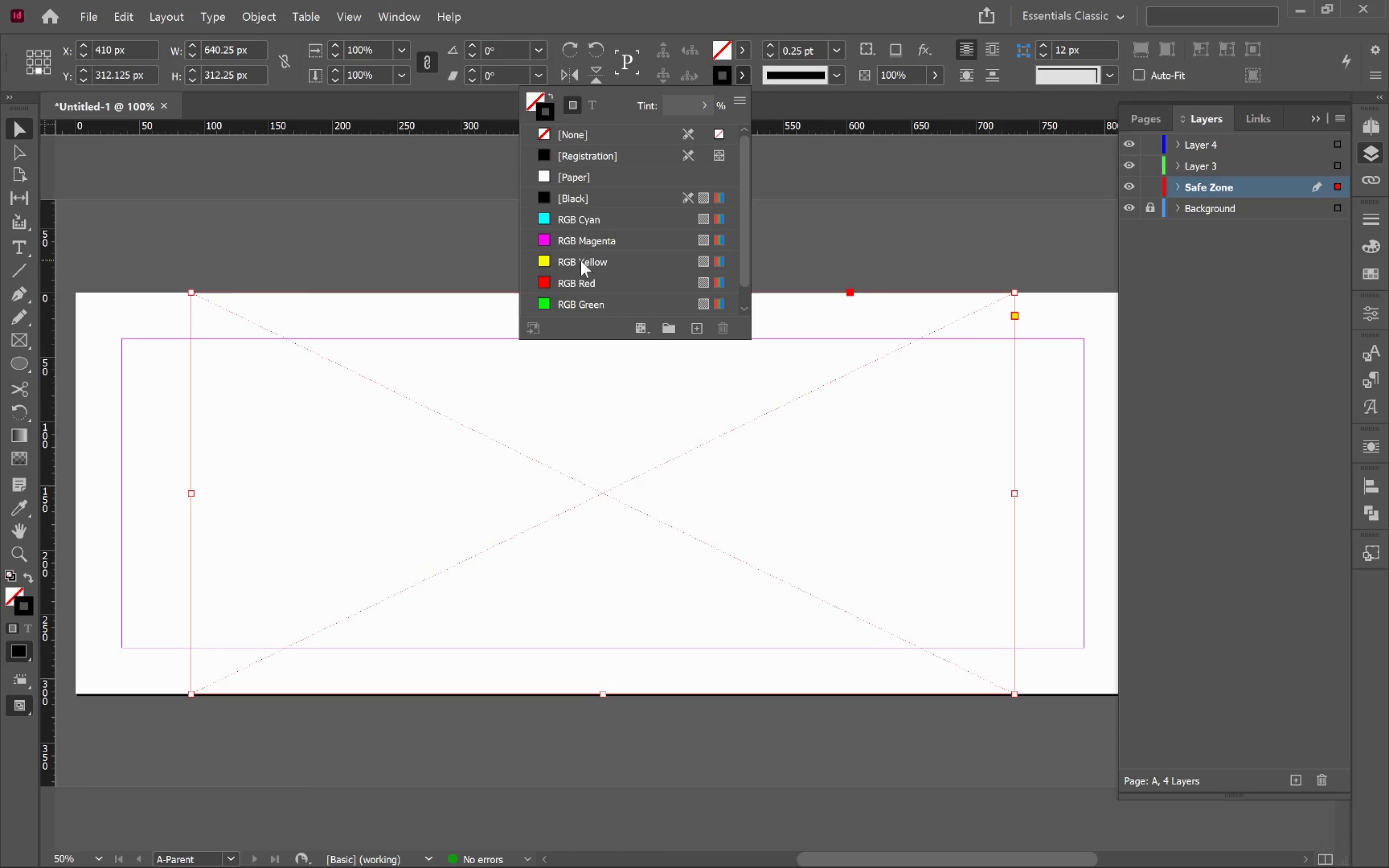 
left_click([572, 280])
 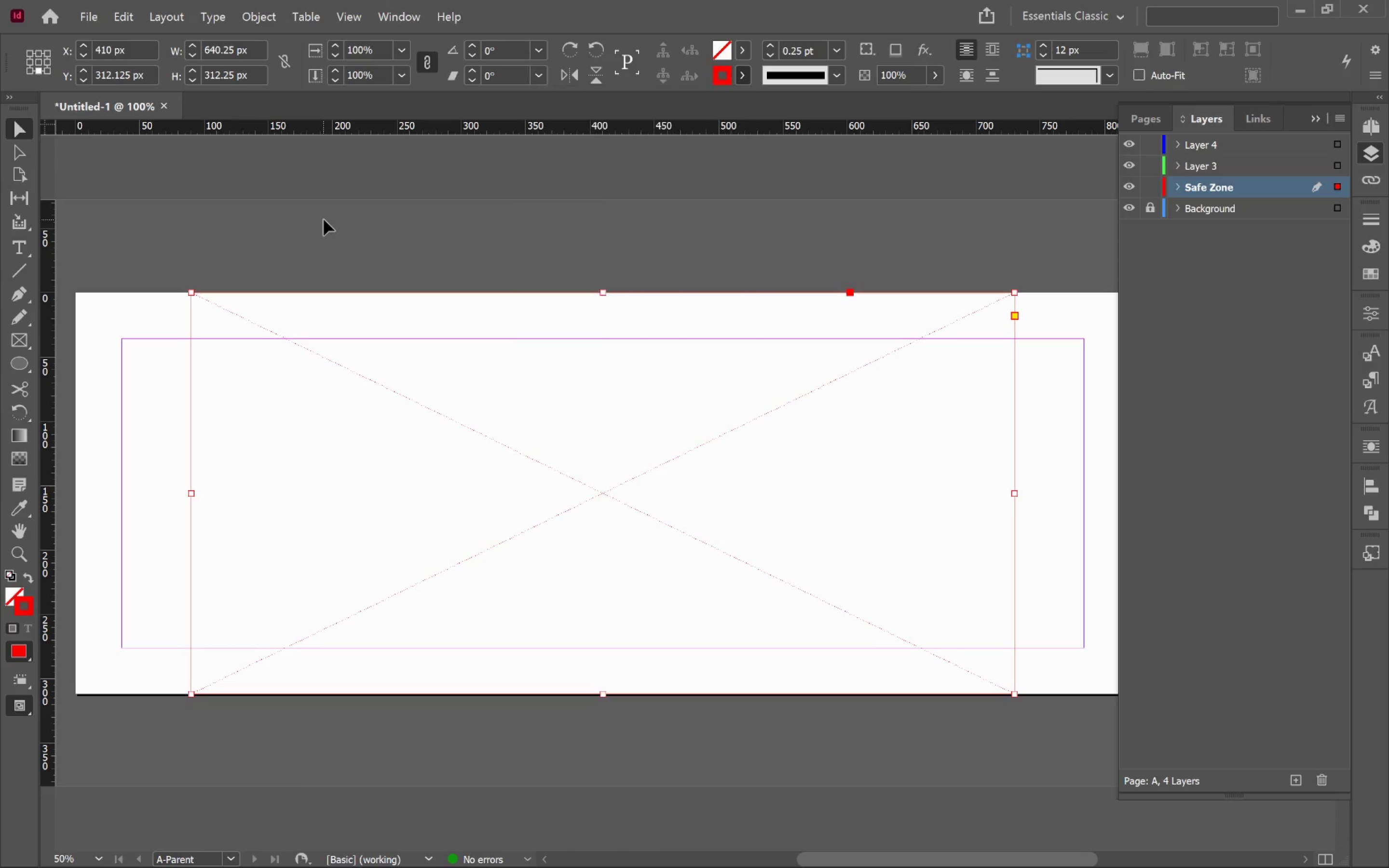 
key(W)
 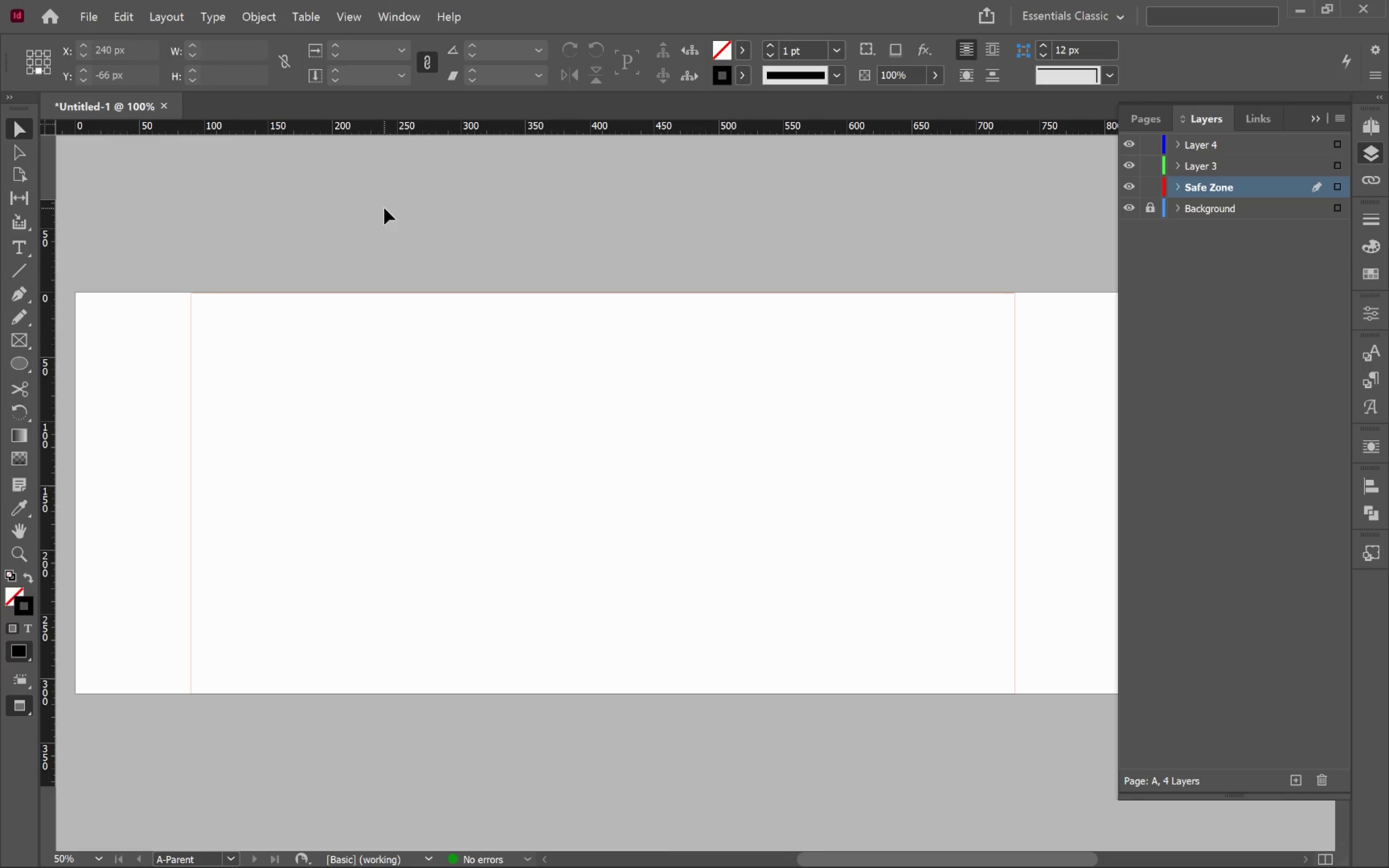 
hold_key(key=AltLeft, duration=0.77)
scroll: coordinate [464, 287], scroll_direction: down, amount: 1.0
 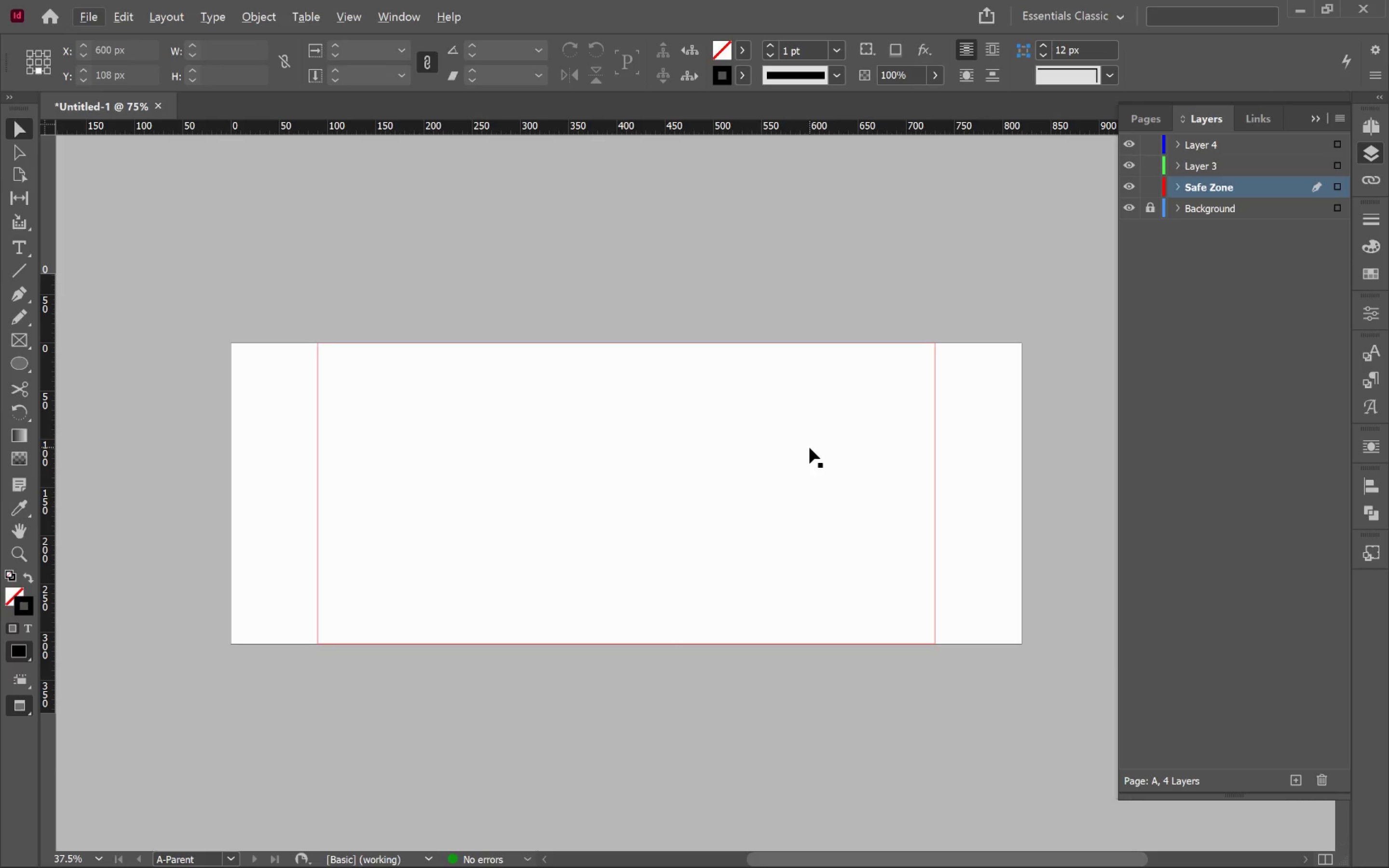 
hold_key(key=Space, duration=0.91)
 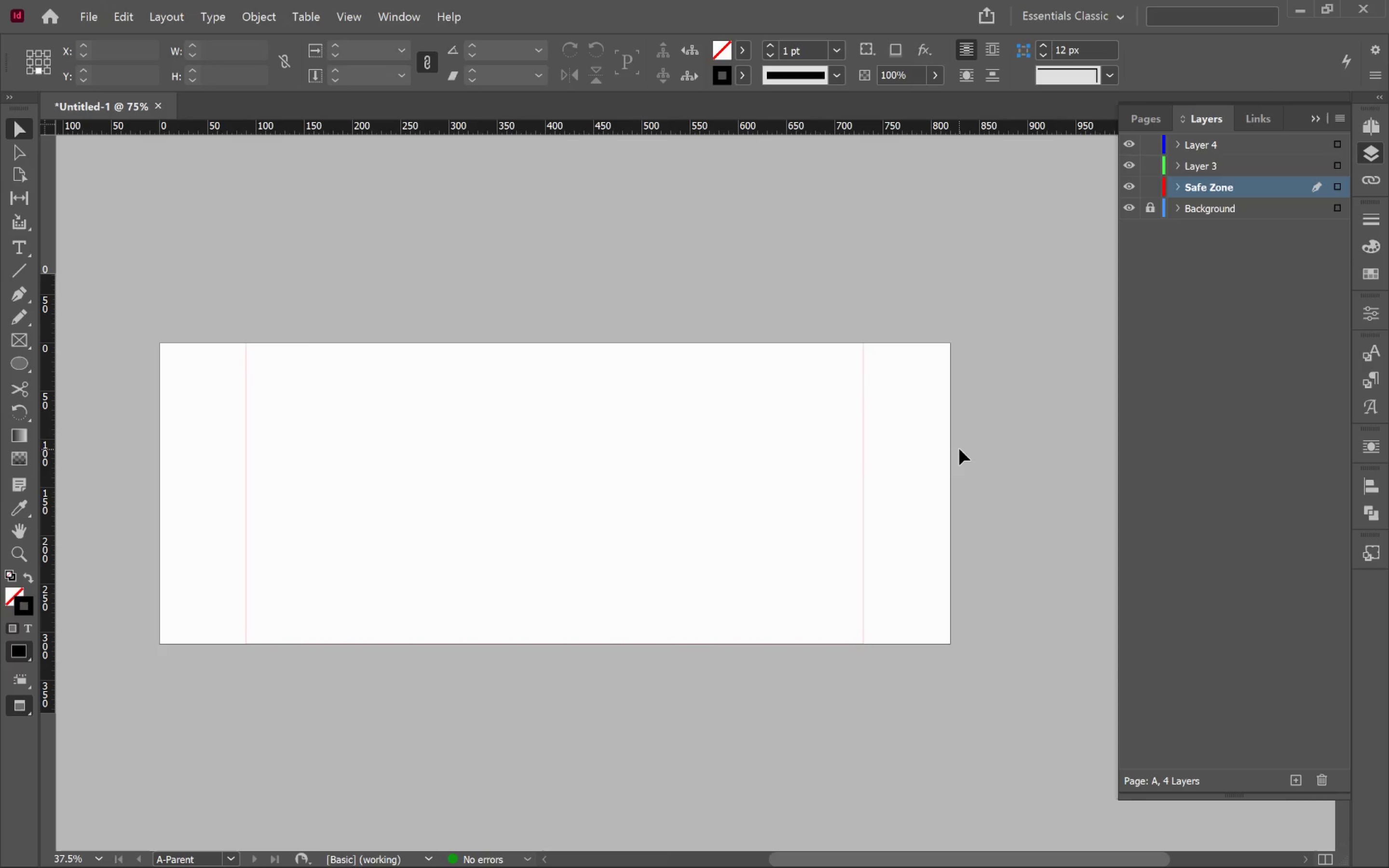 
left_click_drag(start_coordinate=[812, 451], to_coordinate=[740, 426])
 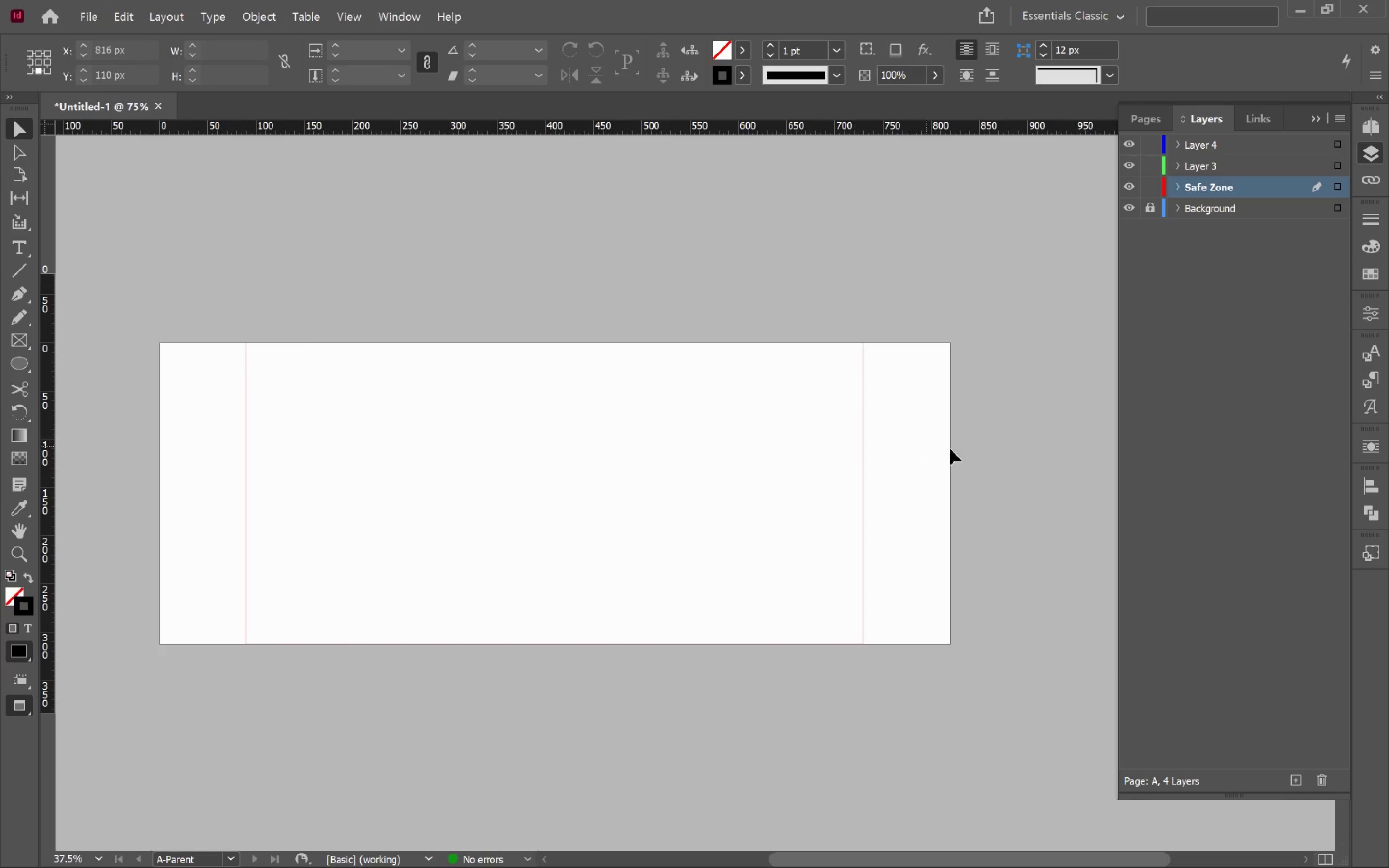 
left_click([959, 449])
 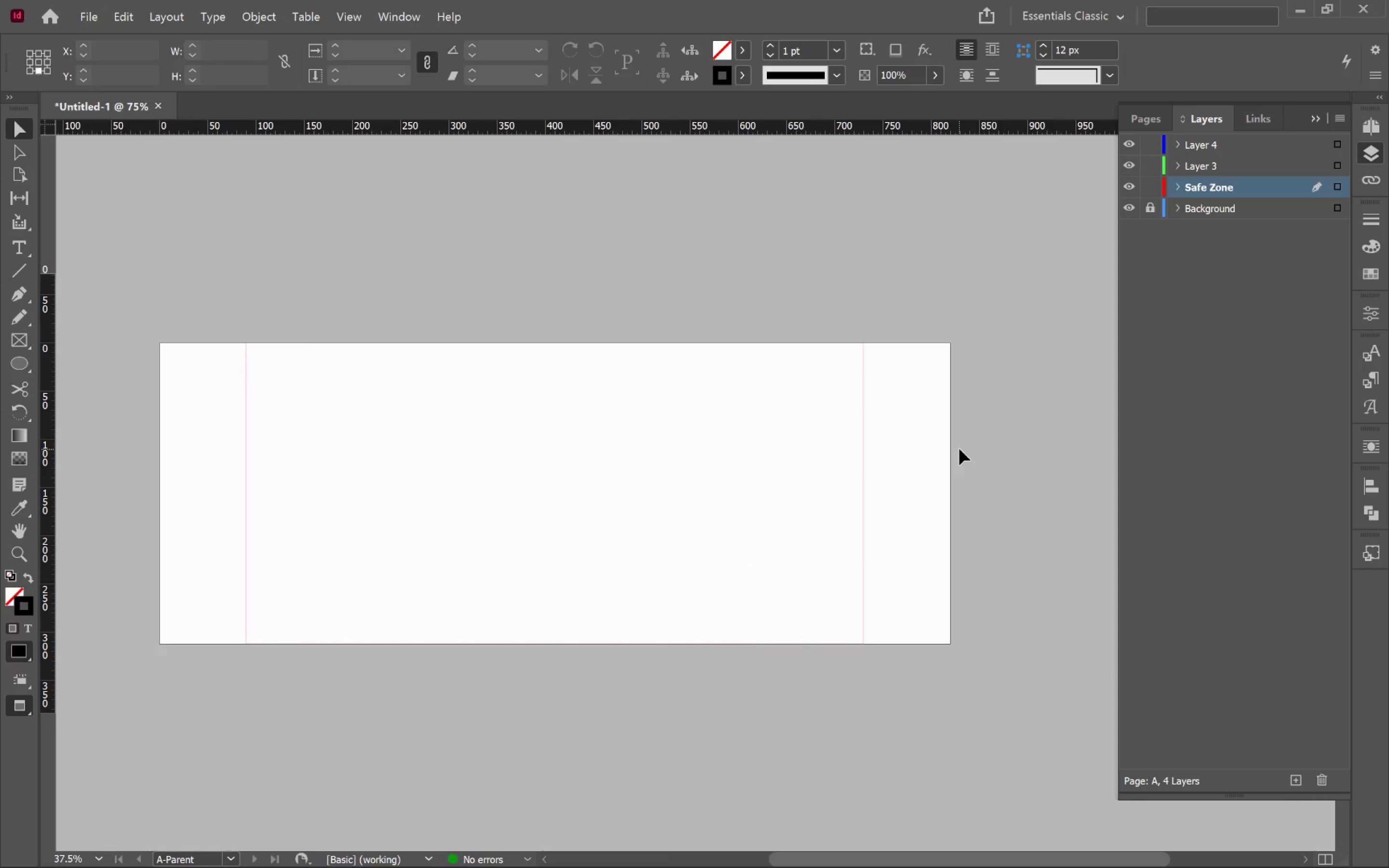 
key(Alt+Tab)
 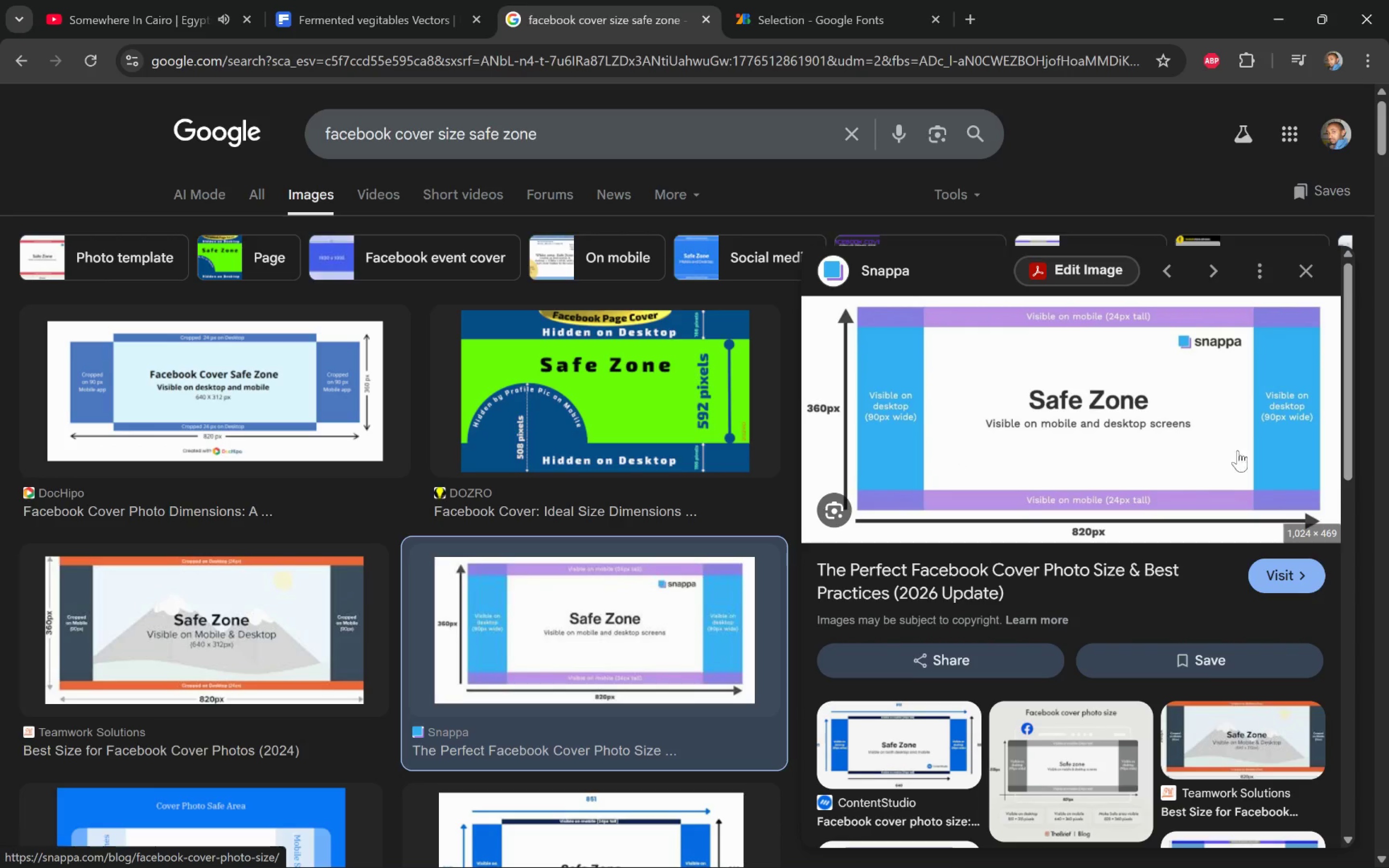 
wait(9.36)
 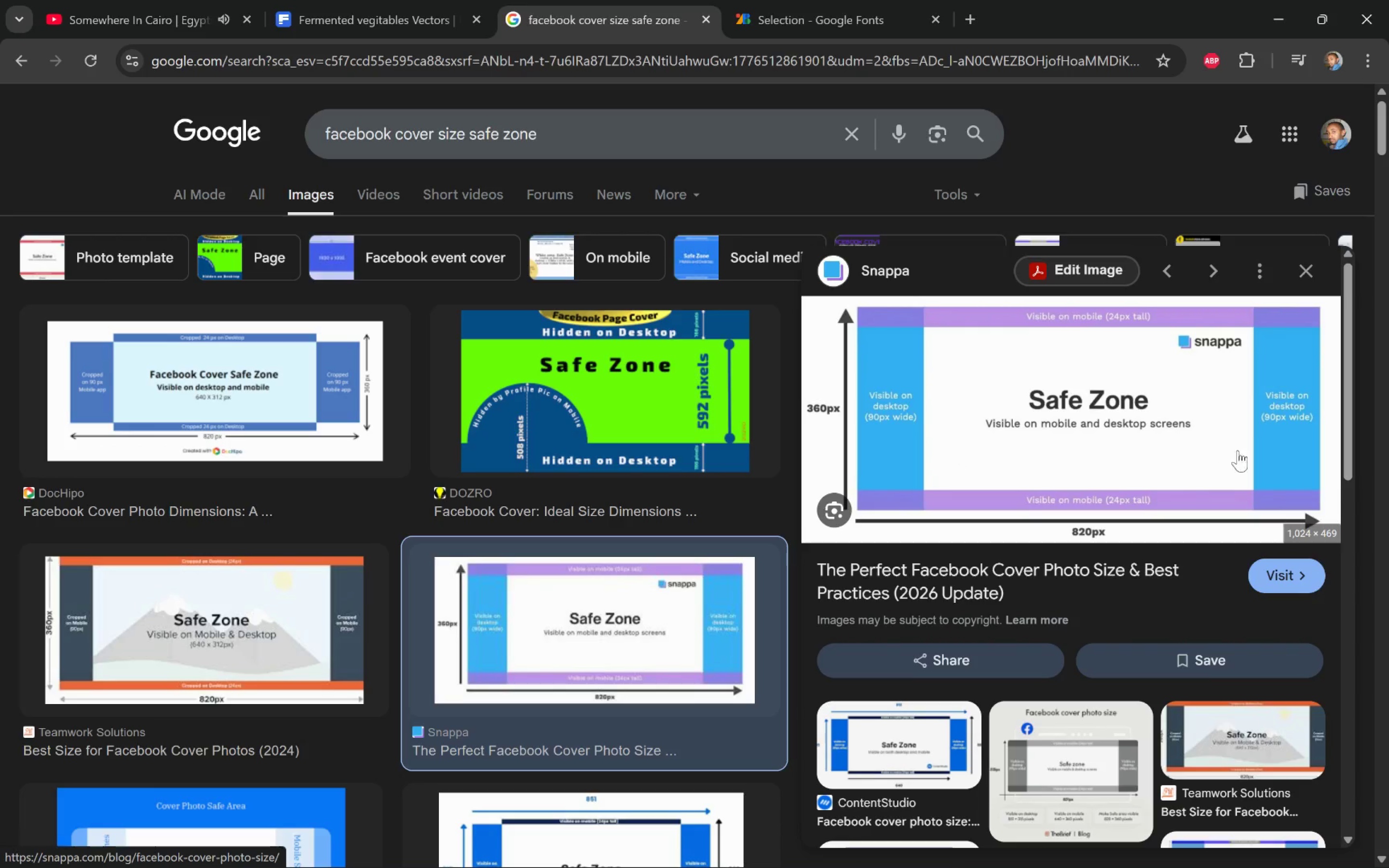 
key(Alt+AltLeft)
 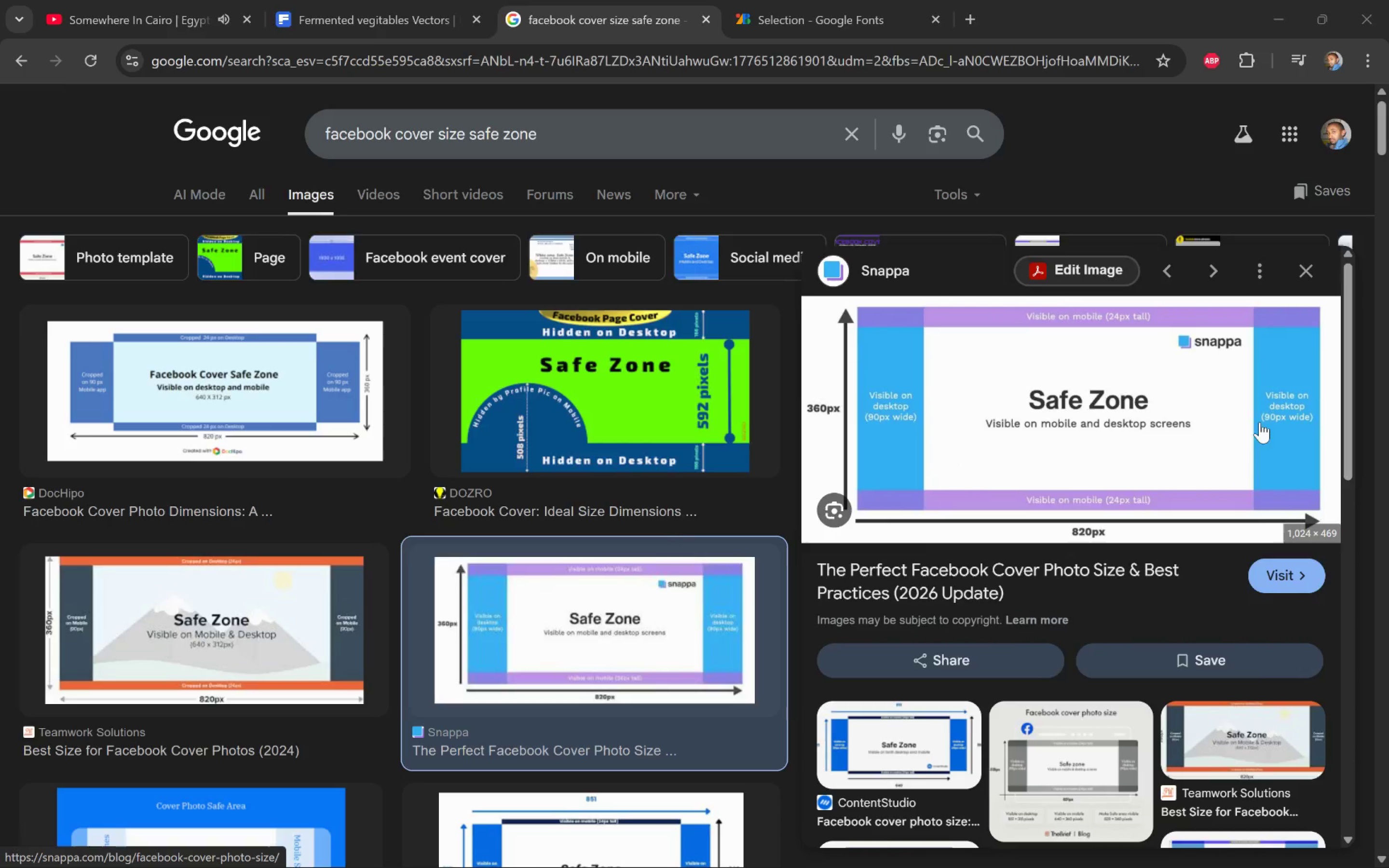 
key(Alt+Tab)
 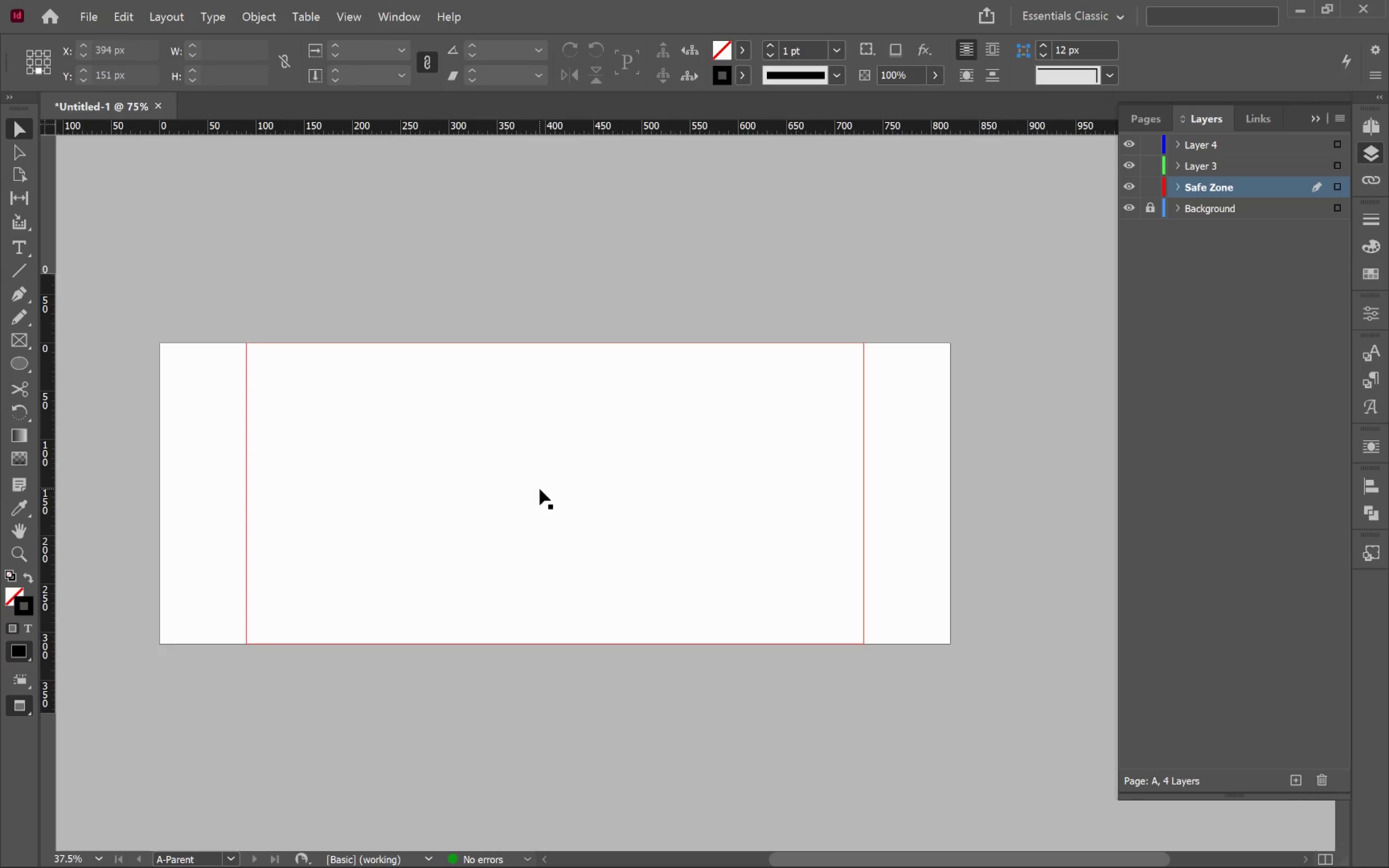 
left_click([545, 484])
 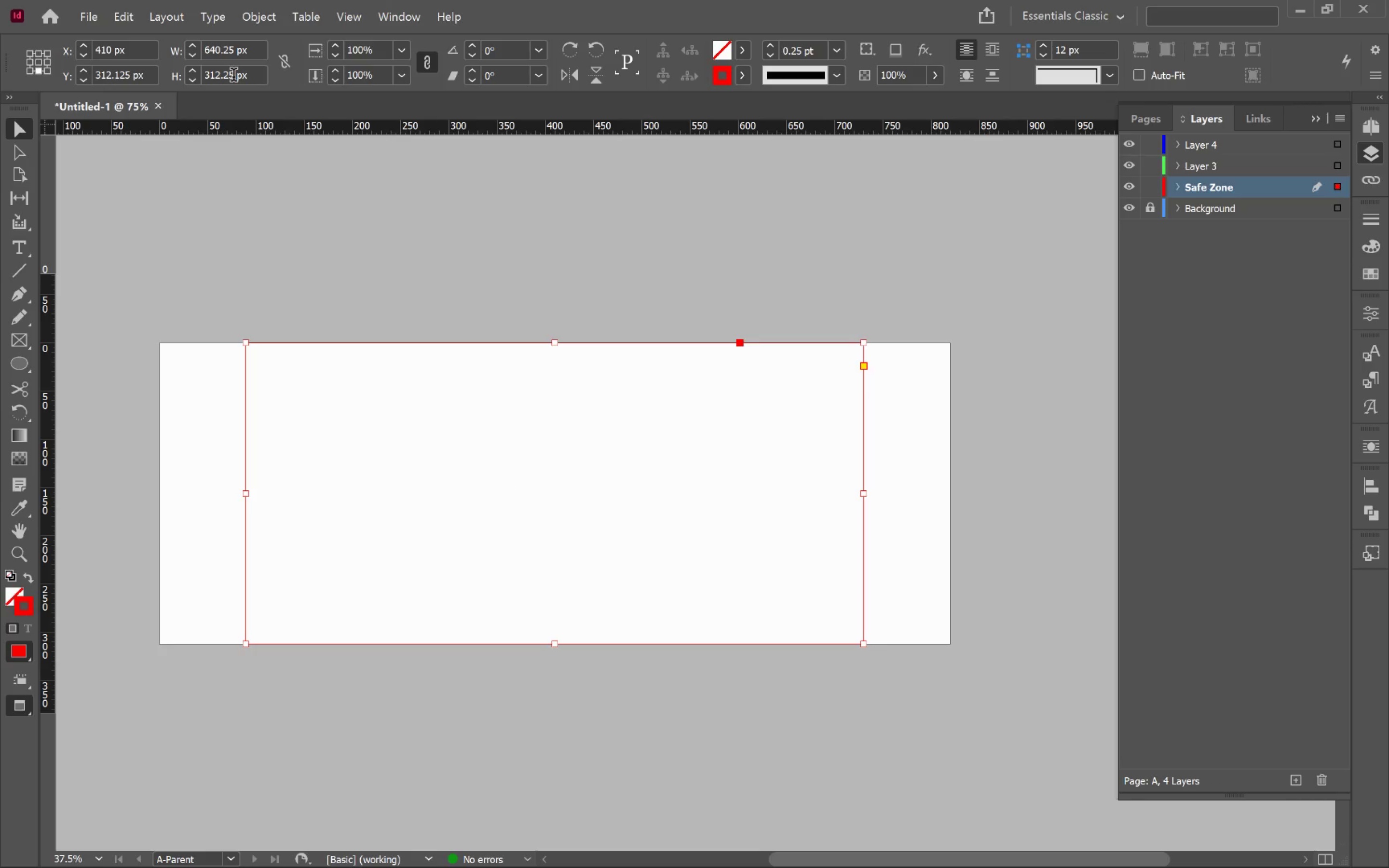 
left_click([233, 77])
 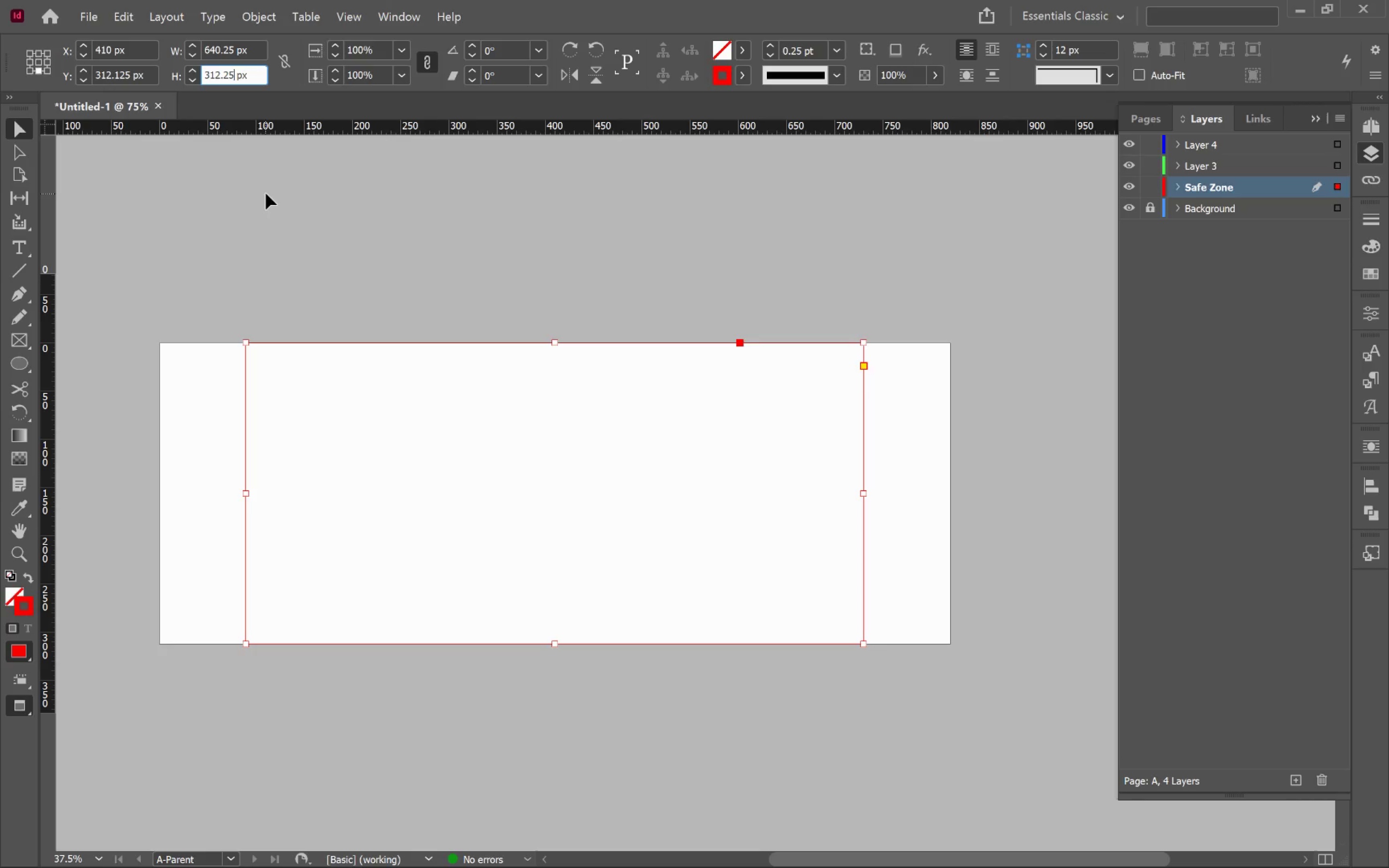 
type(-48)
 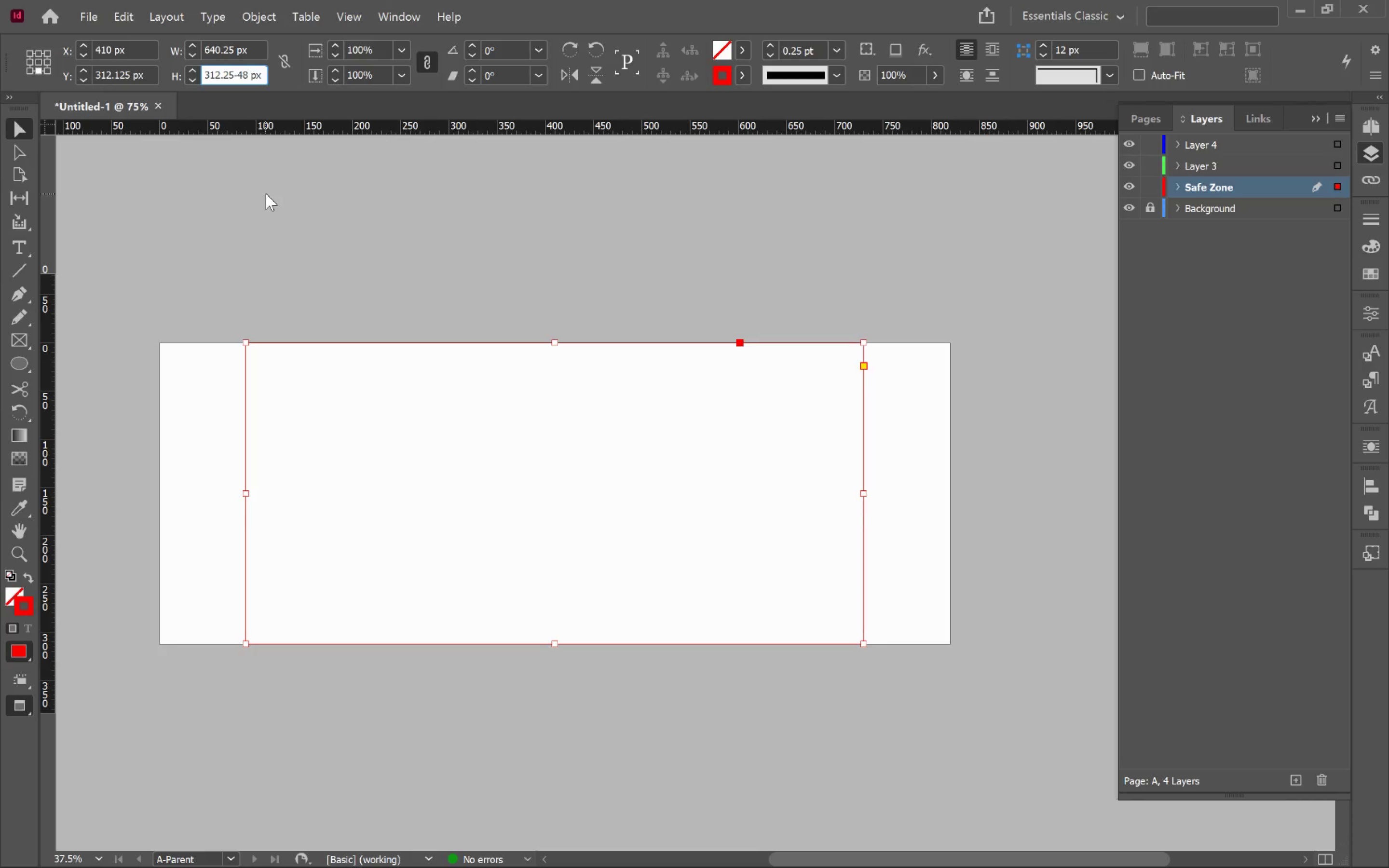 
key(Enter)
 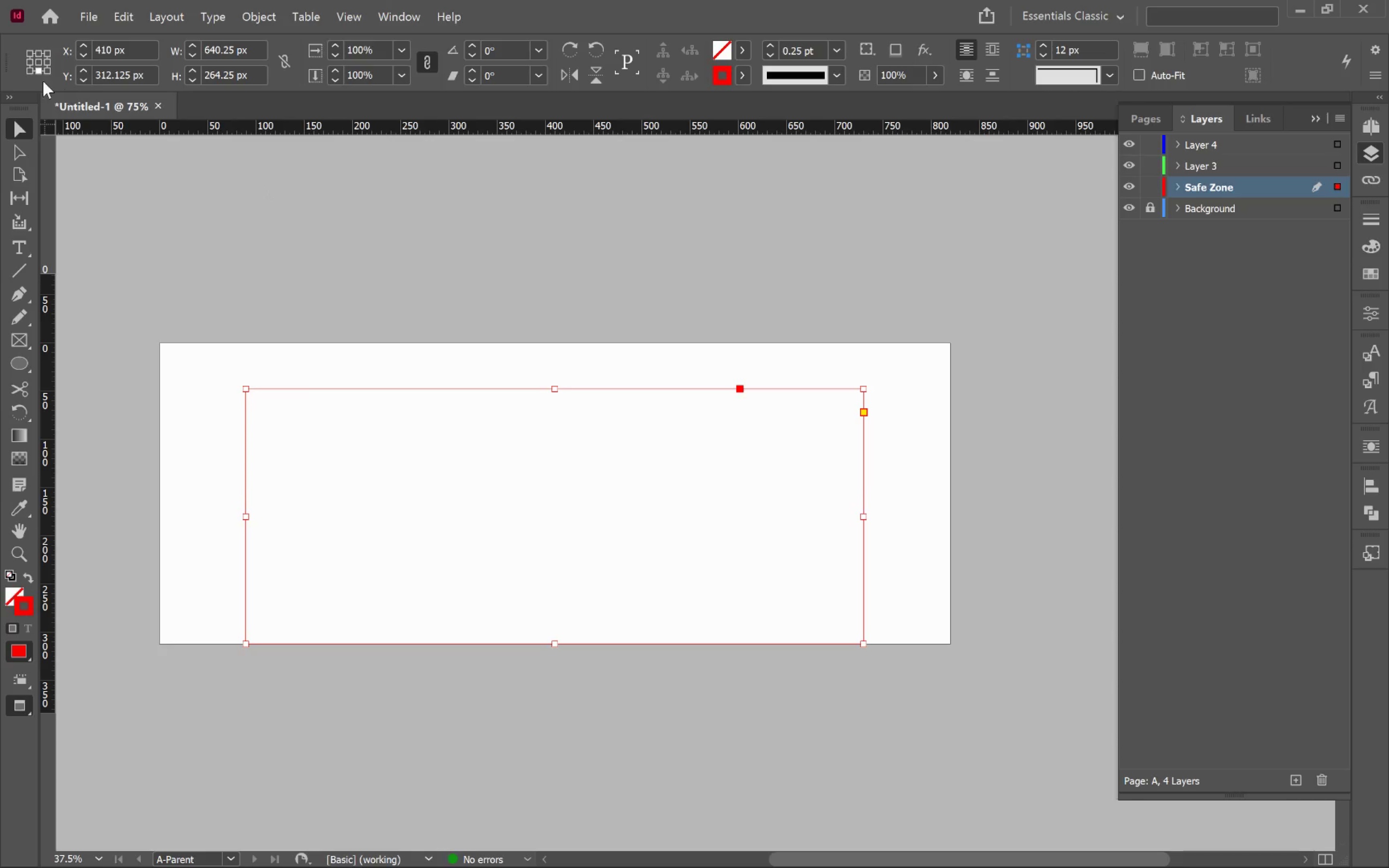 
left_click([39, 60])
 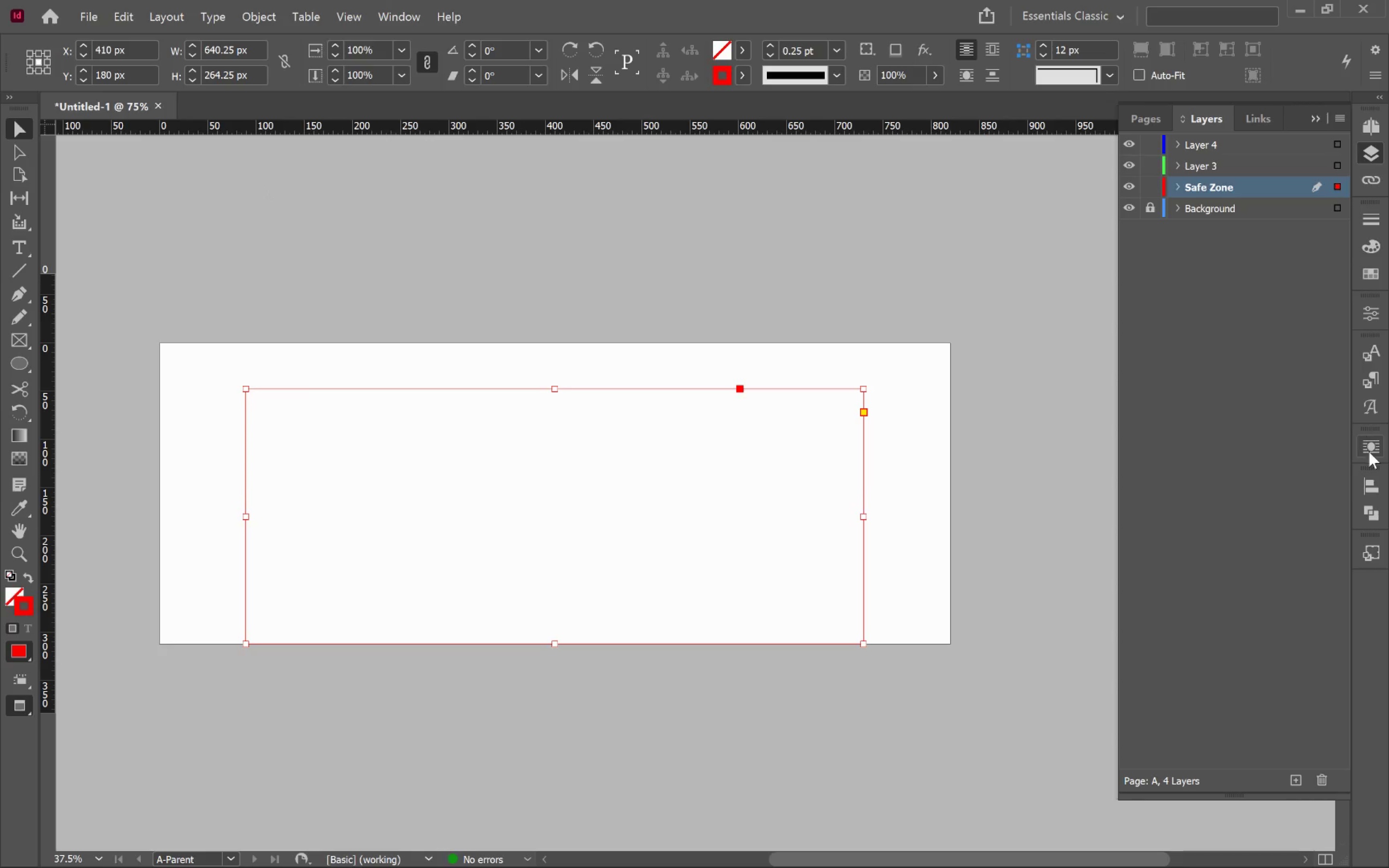 
left_click([1367, 485])
 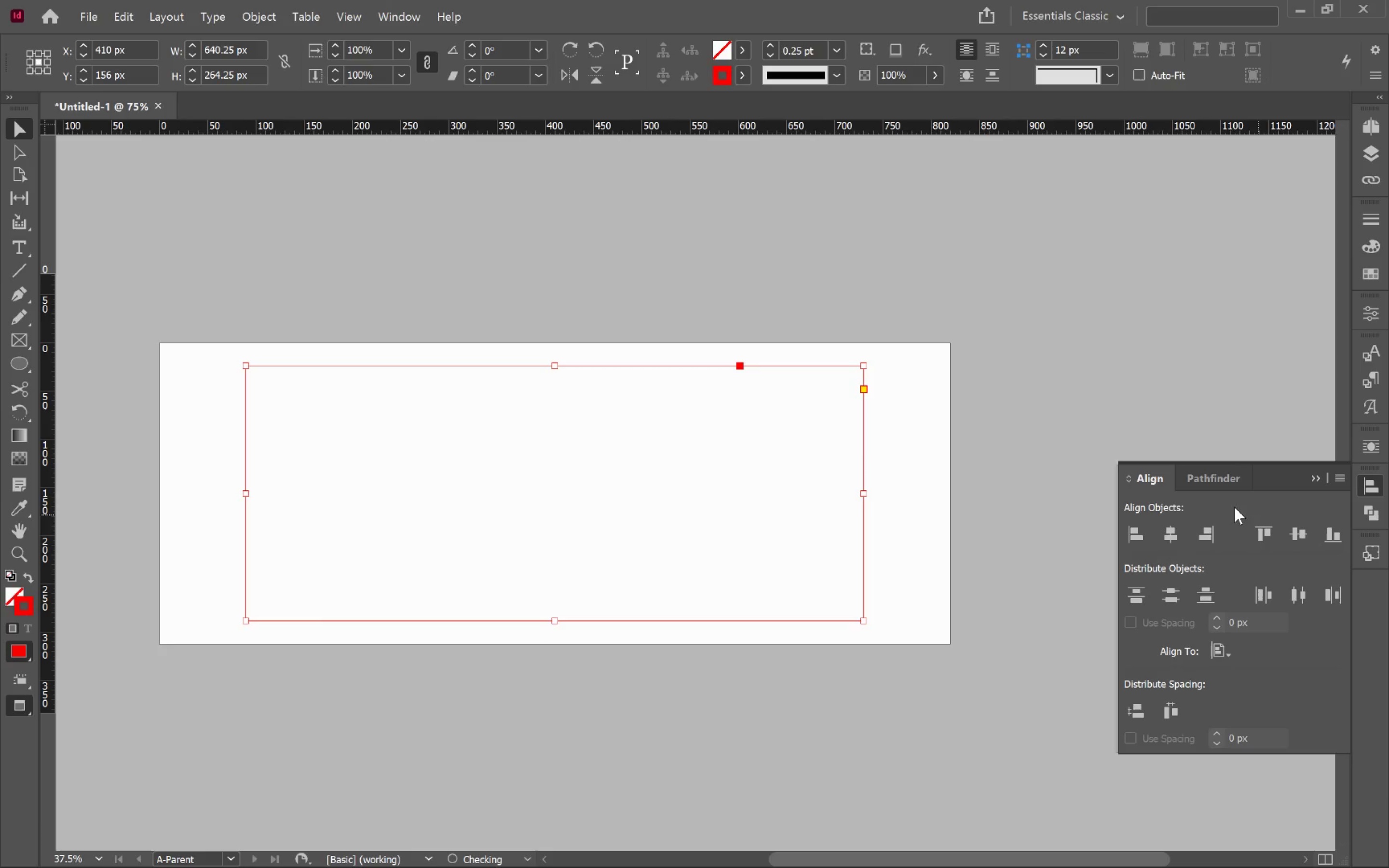 
left_click([1031, 407])
 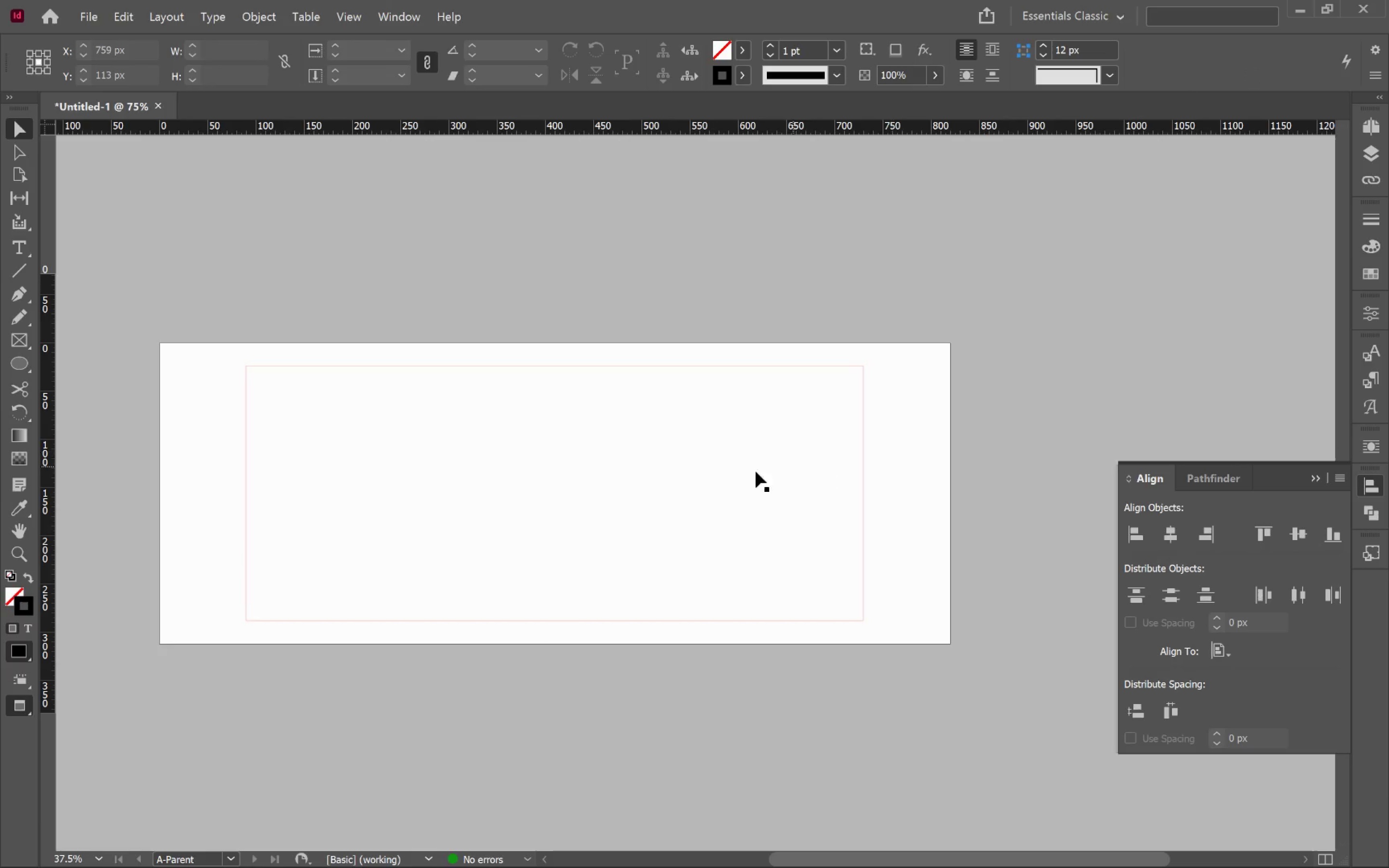 
left_click([740, 474])
 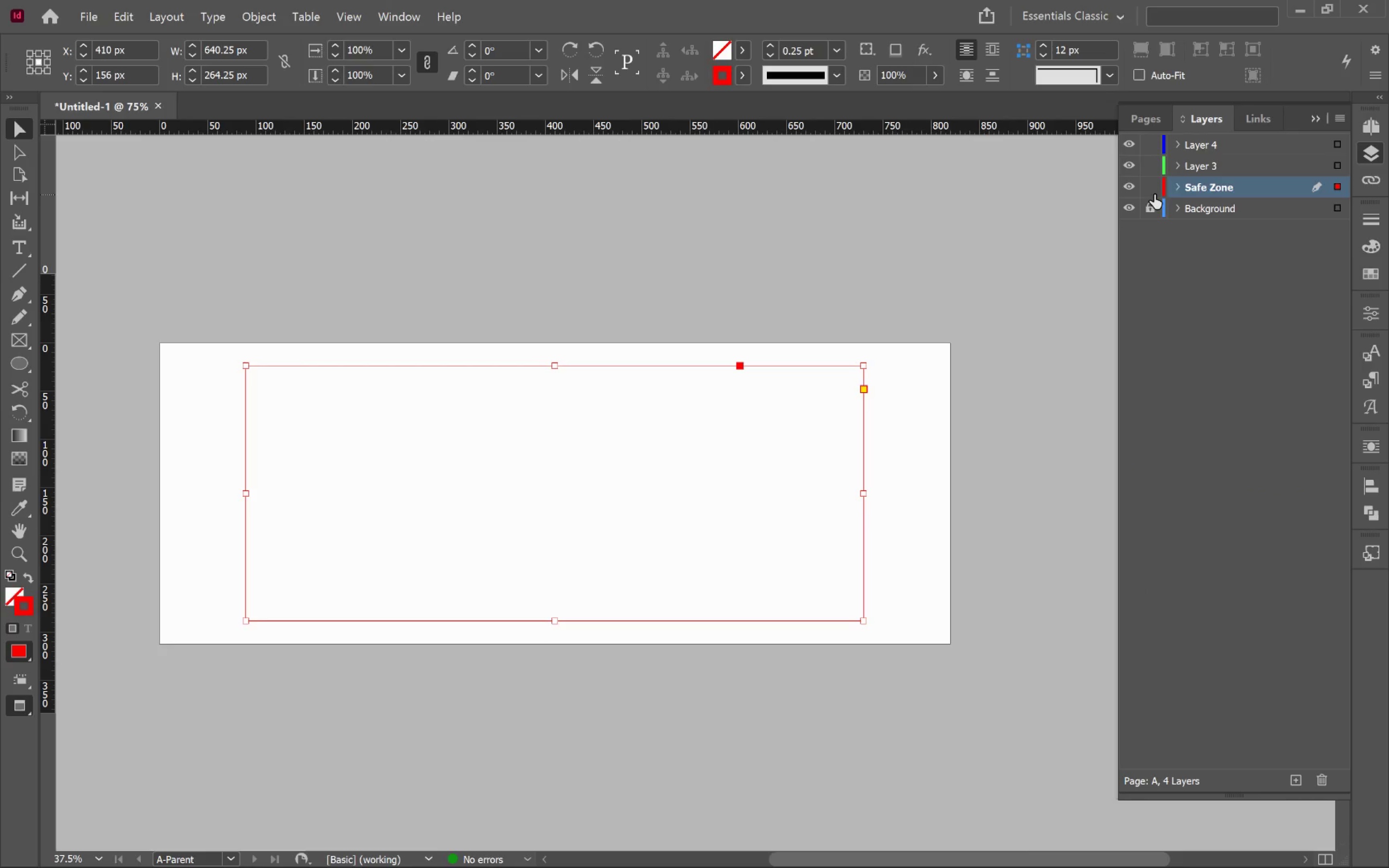 
double_click([1151, 205])
 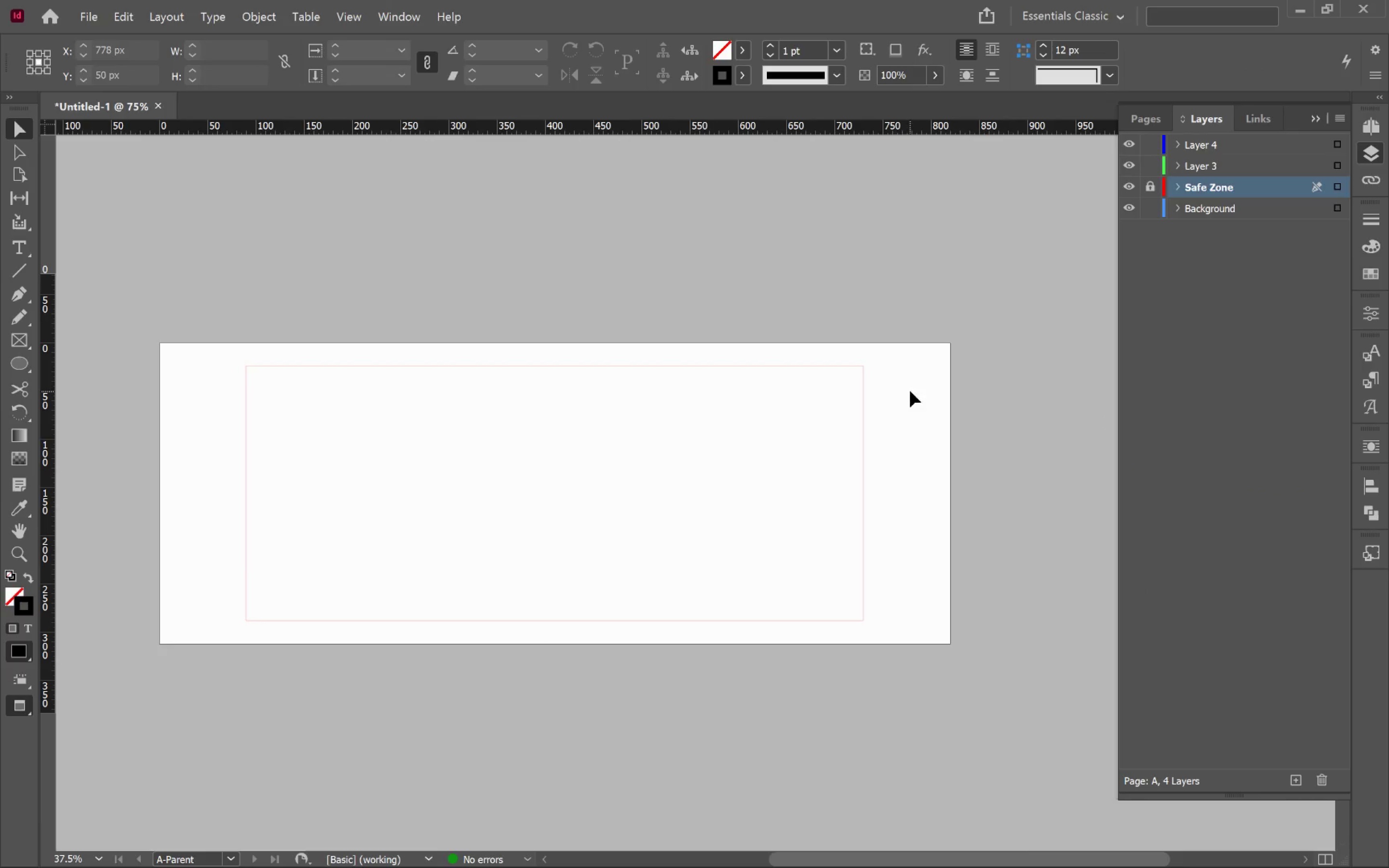 
left_click_drag(start_coordinate=[730, 443], to_coordinate=[1001, 583])
 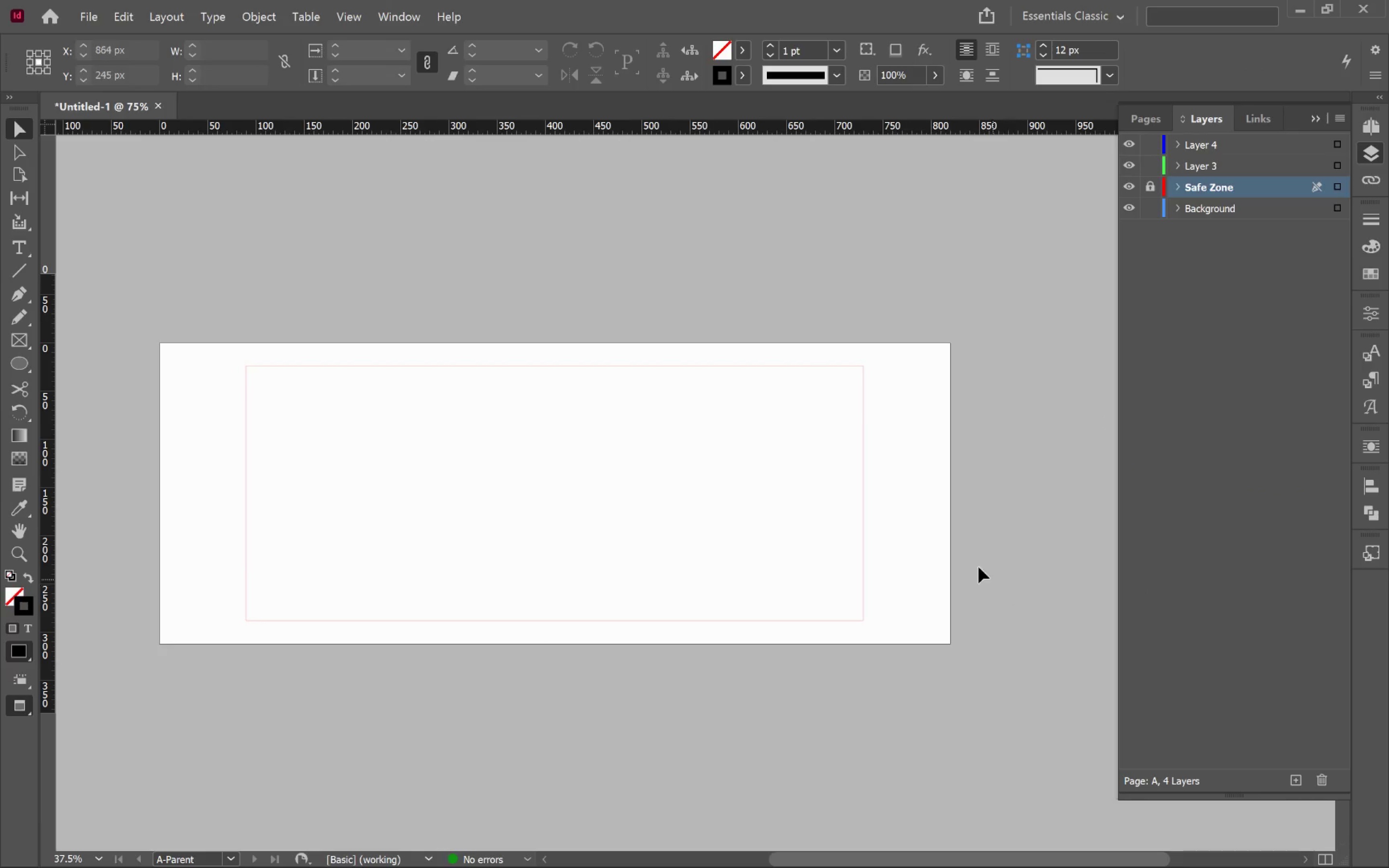 
left_click([983, 543])
 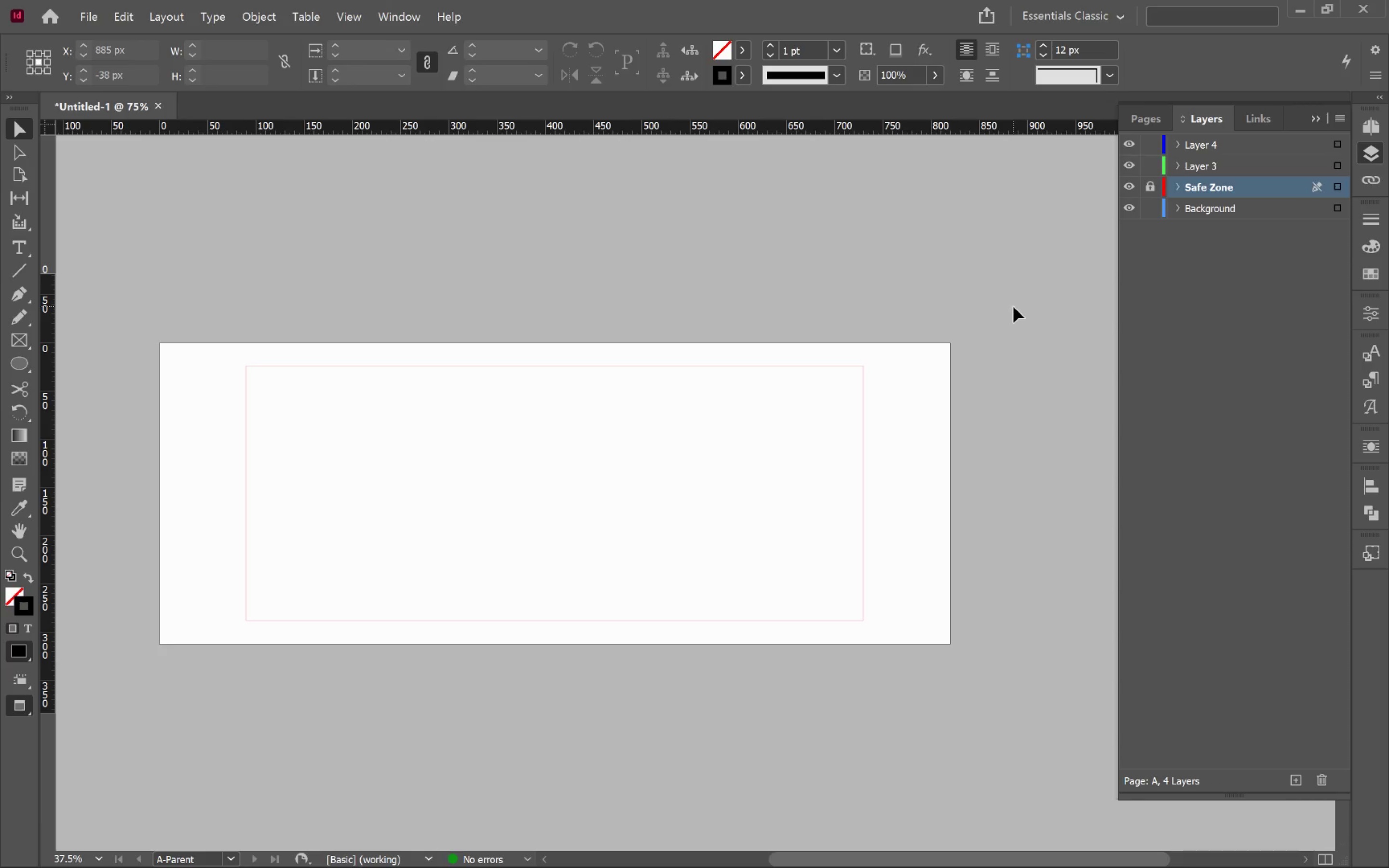 
wait(7.89)
 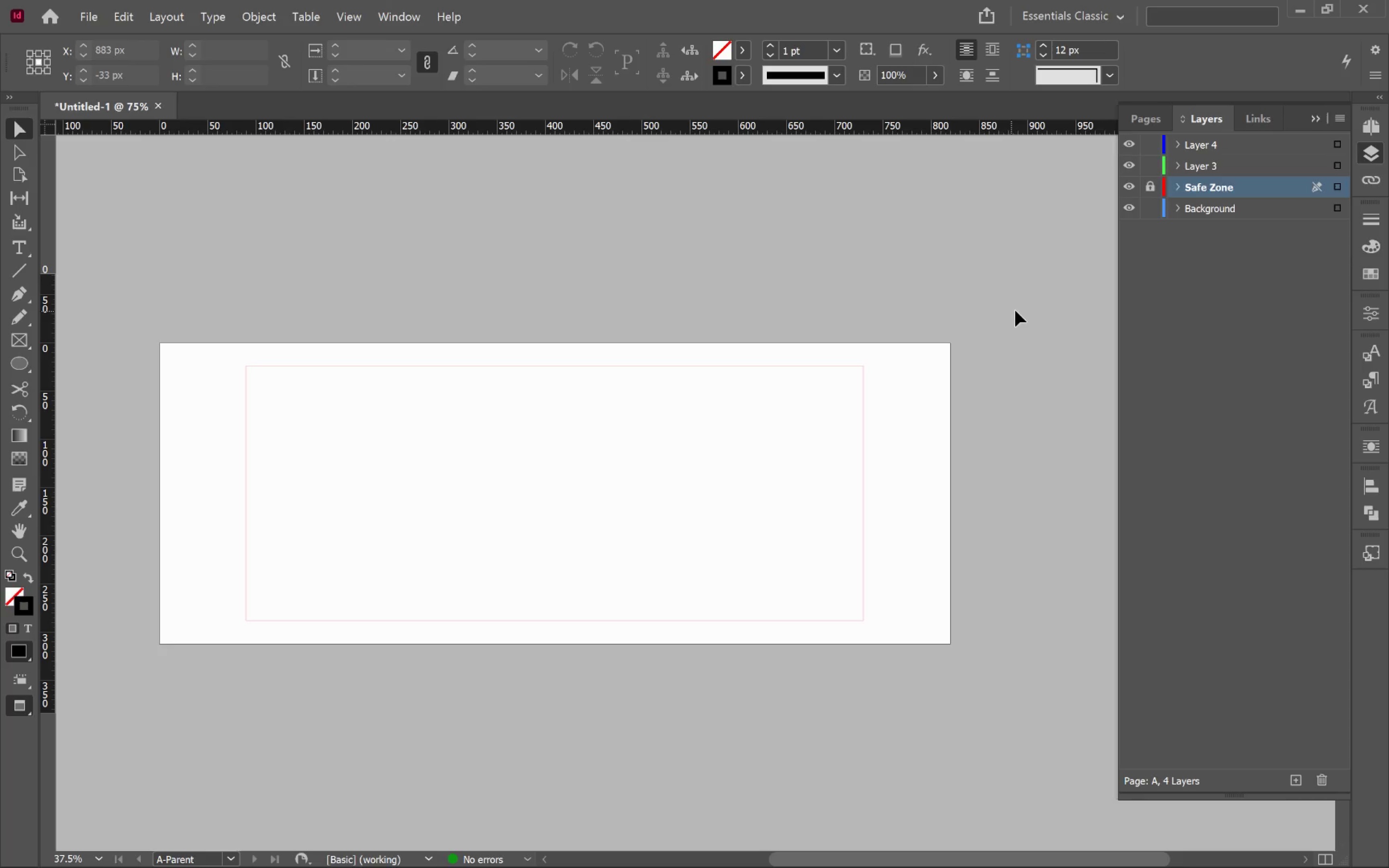 
key(Alt+Tab)
 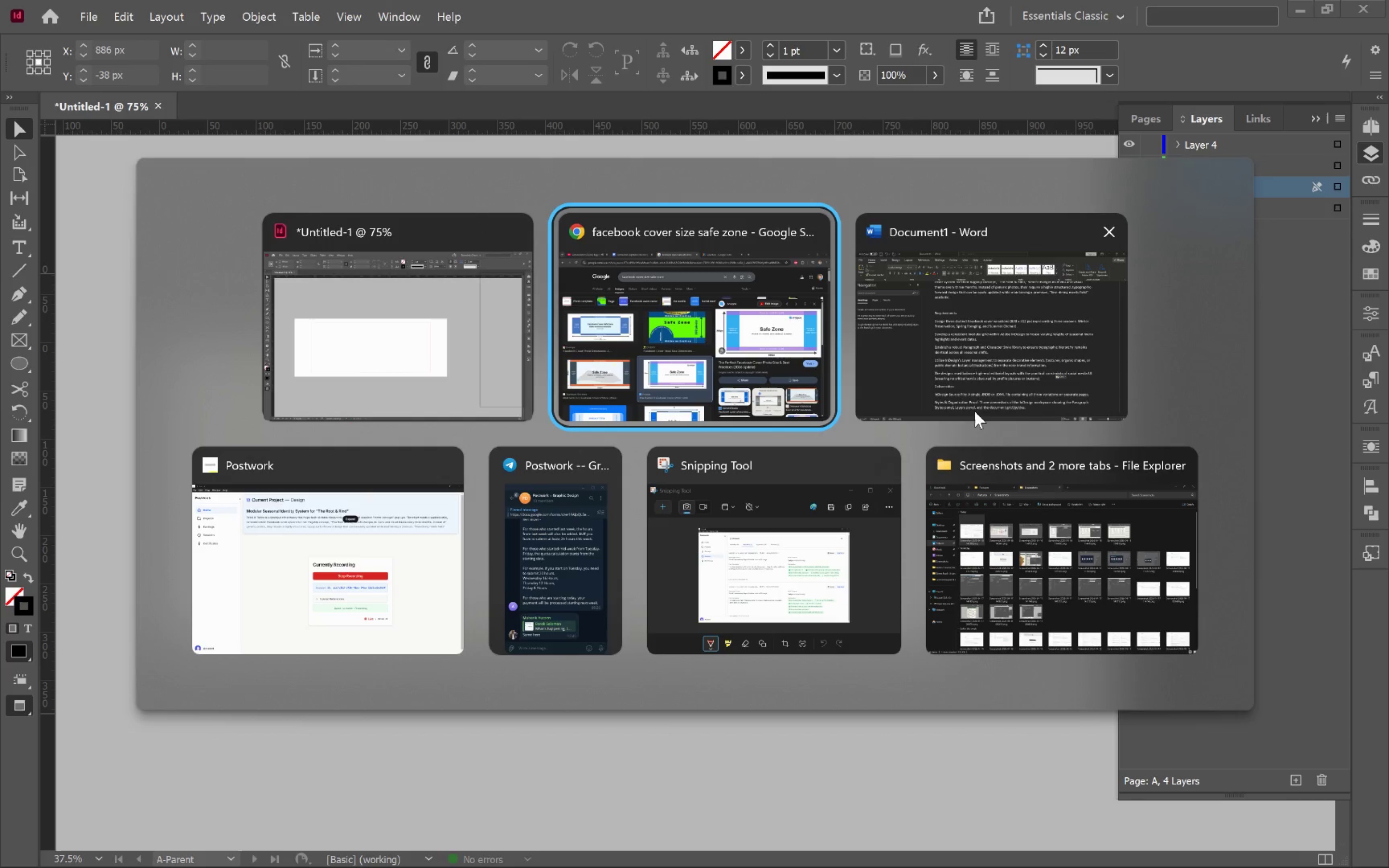 
left_click([968, 363])
 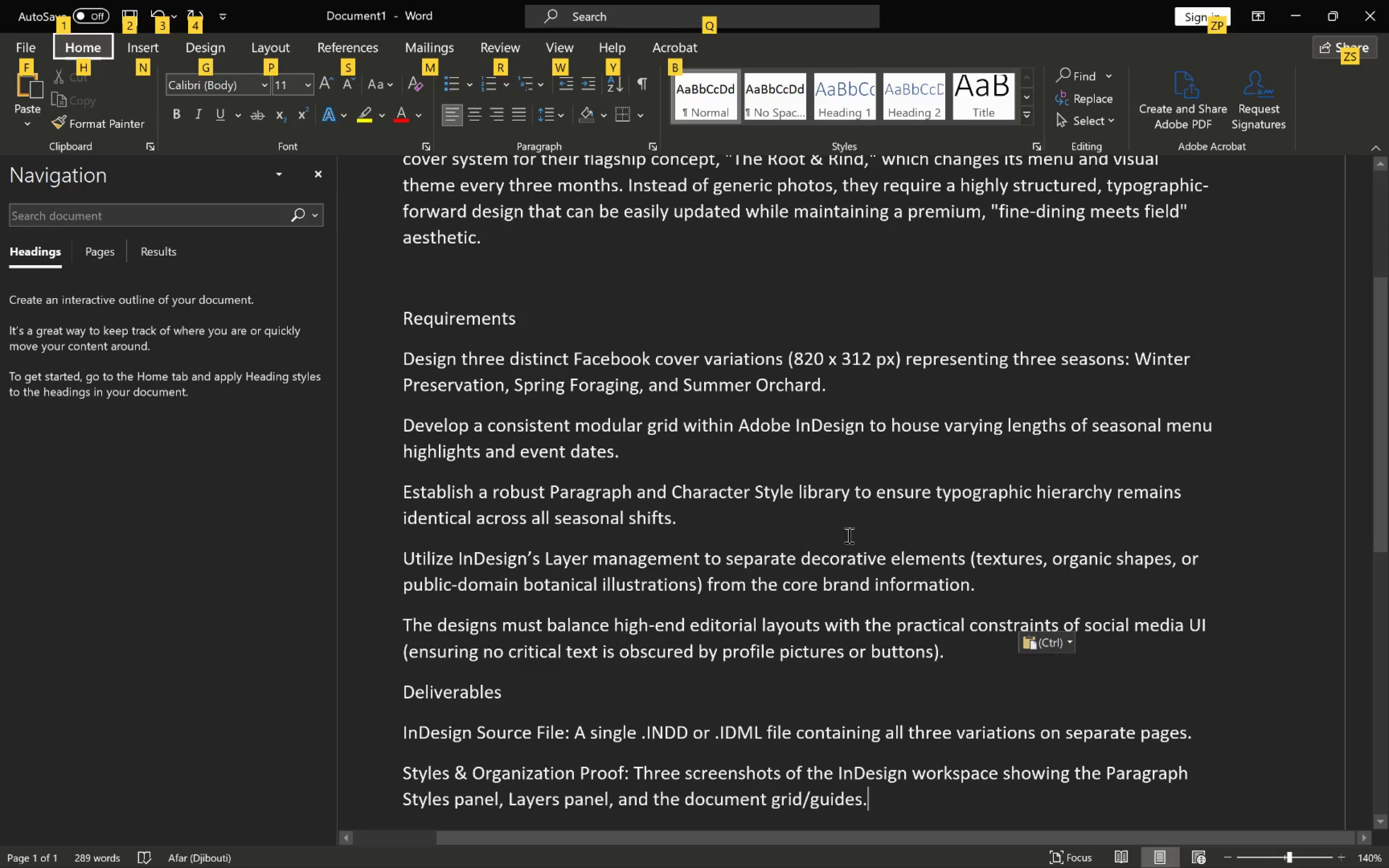 
left_click([841, 515])
 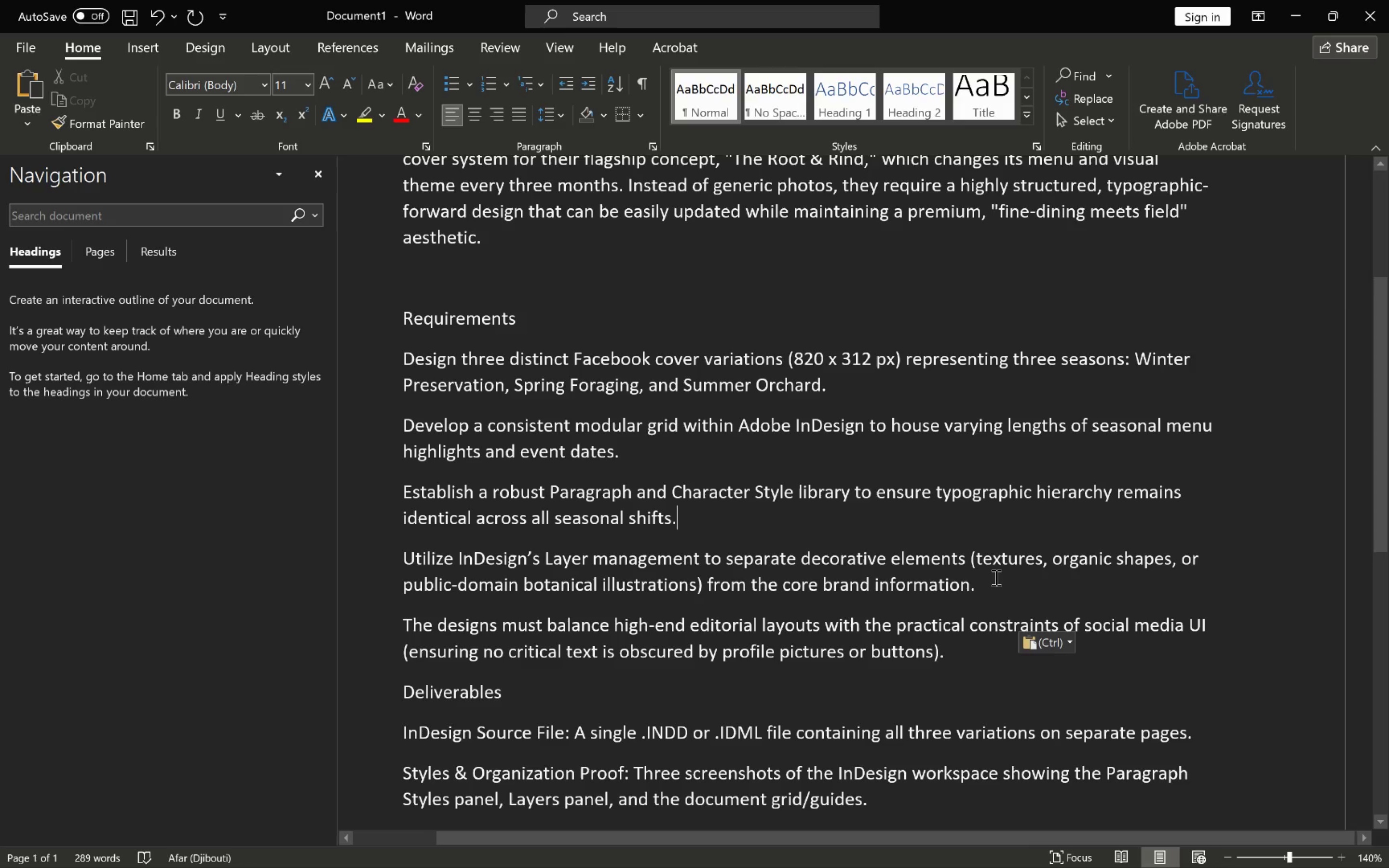 
wait(7.56)
 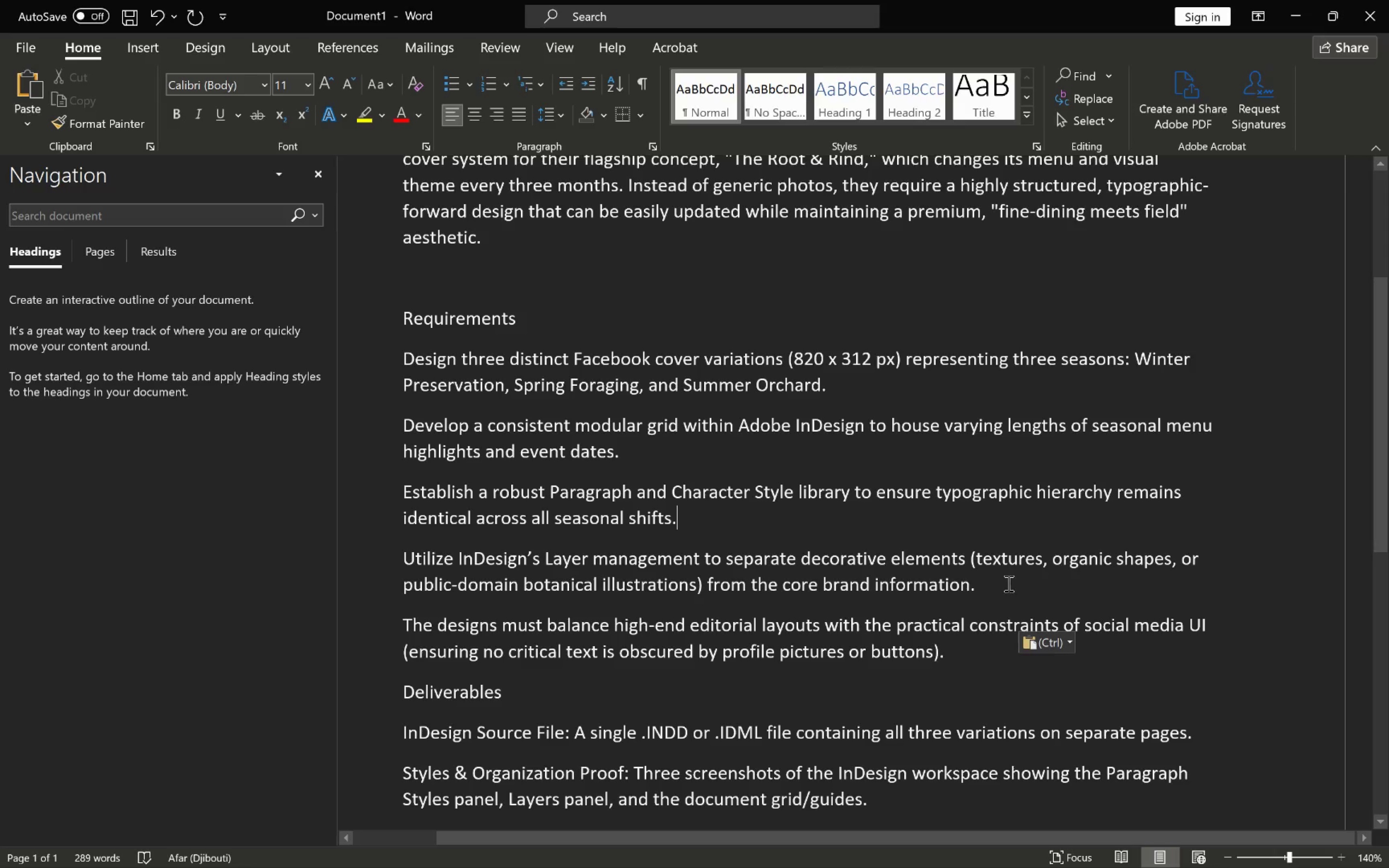 
key(Alt+AltLeft)
 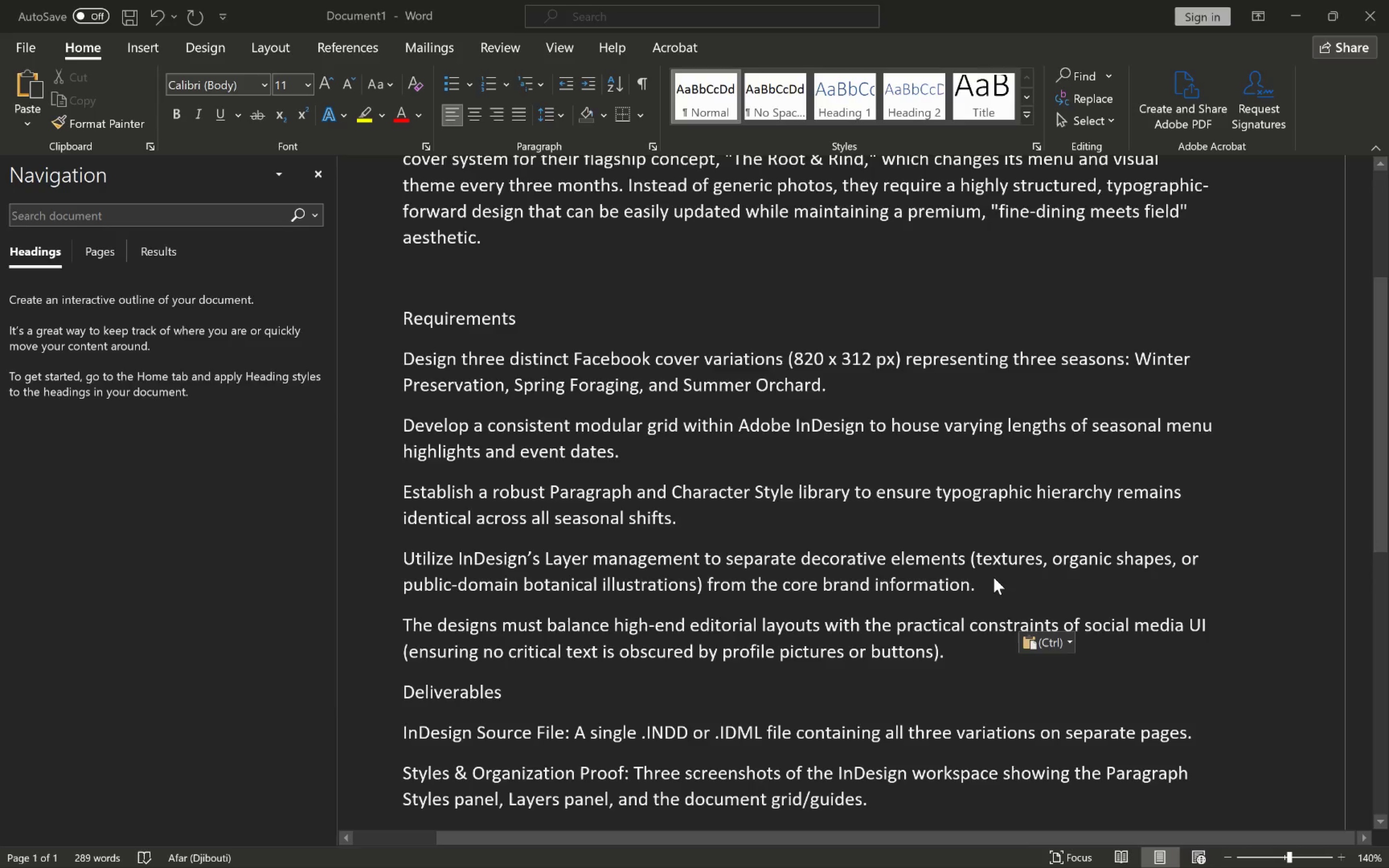 
key(Alt+Tab)
 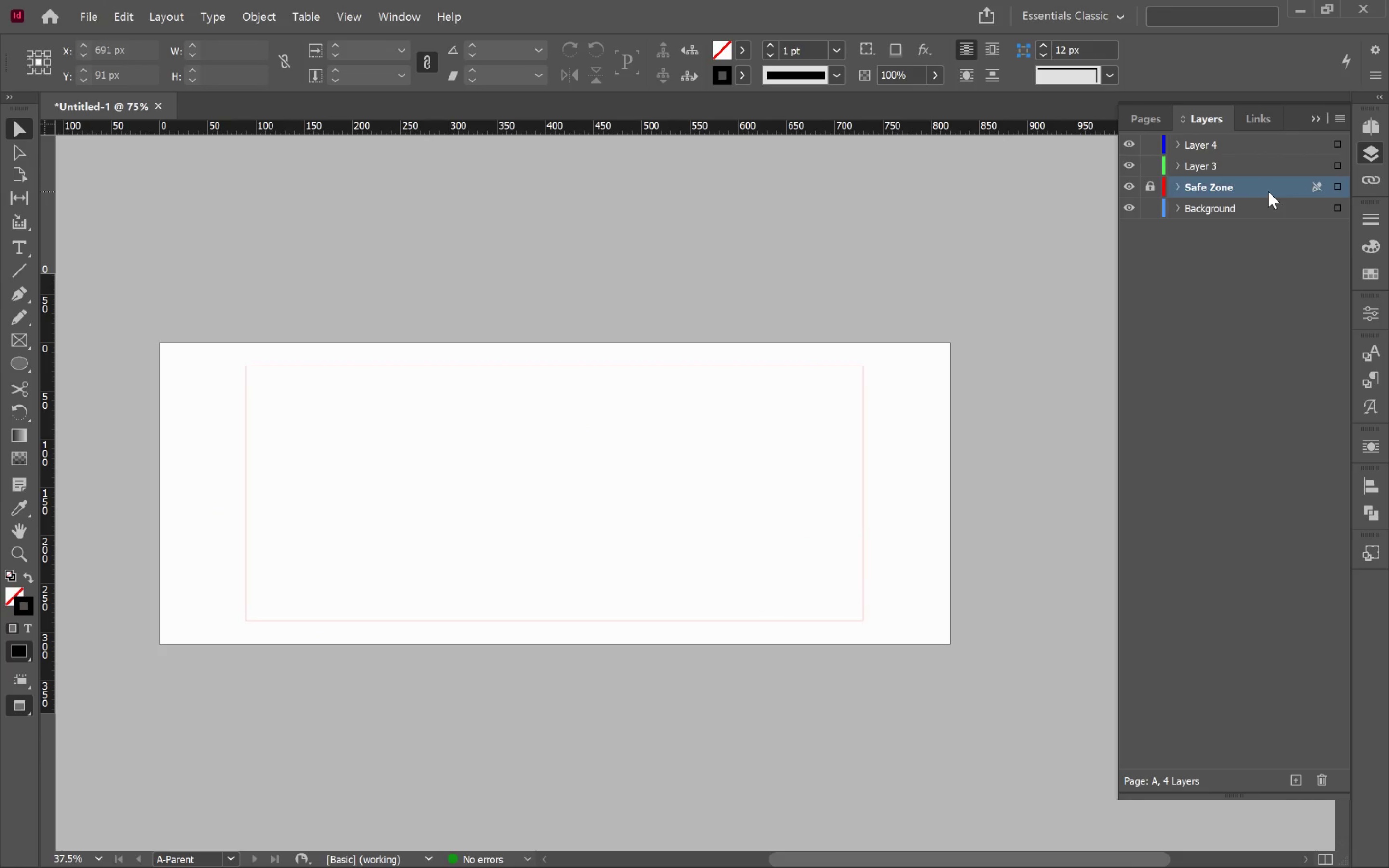 
left_click([1203, 165])
 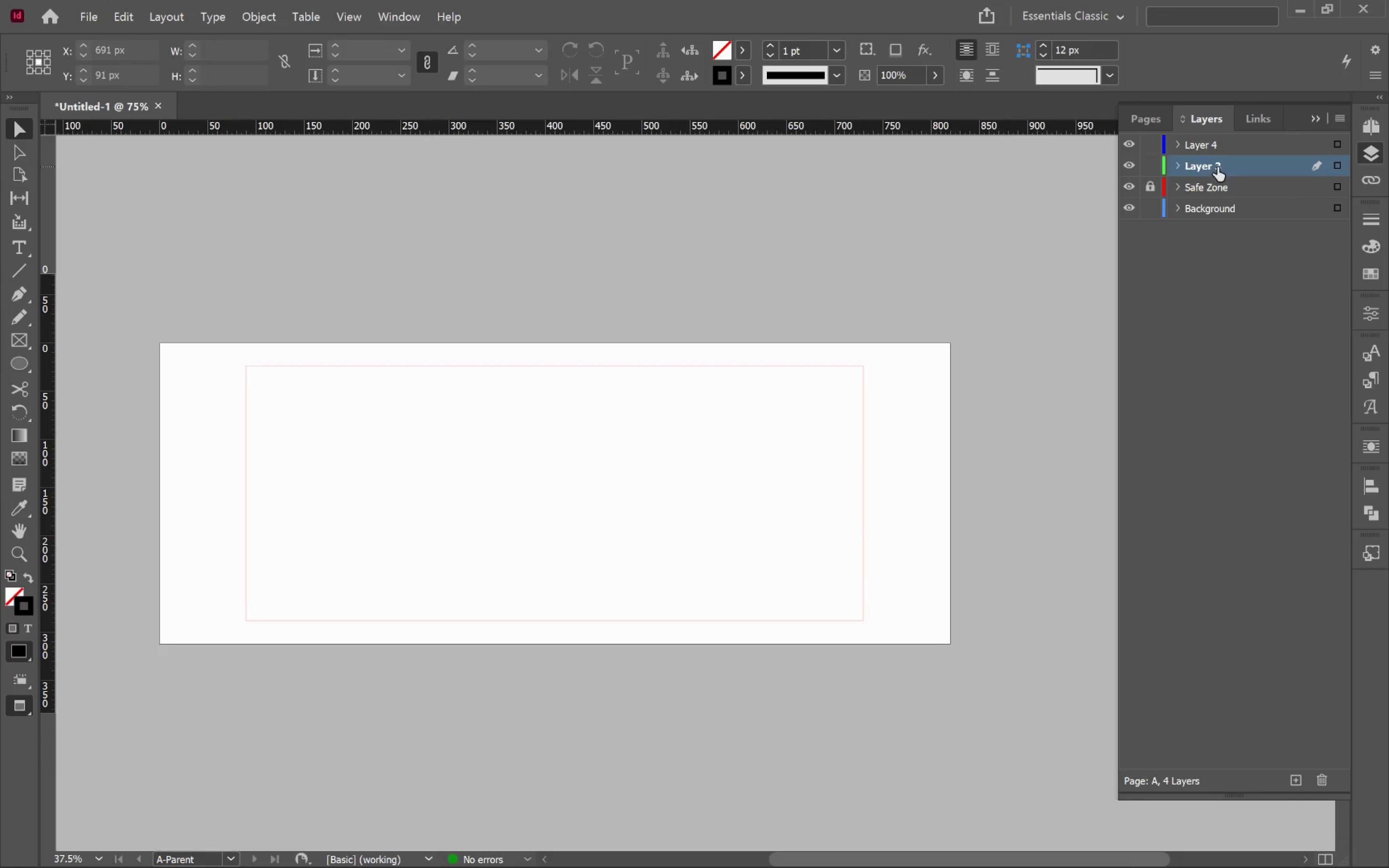 
double_click([1217, 167])
 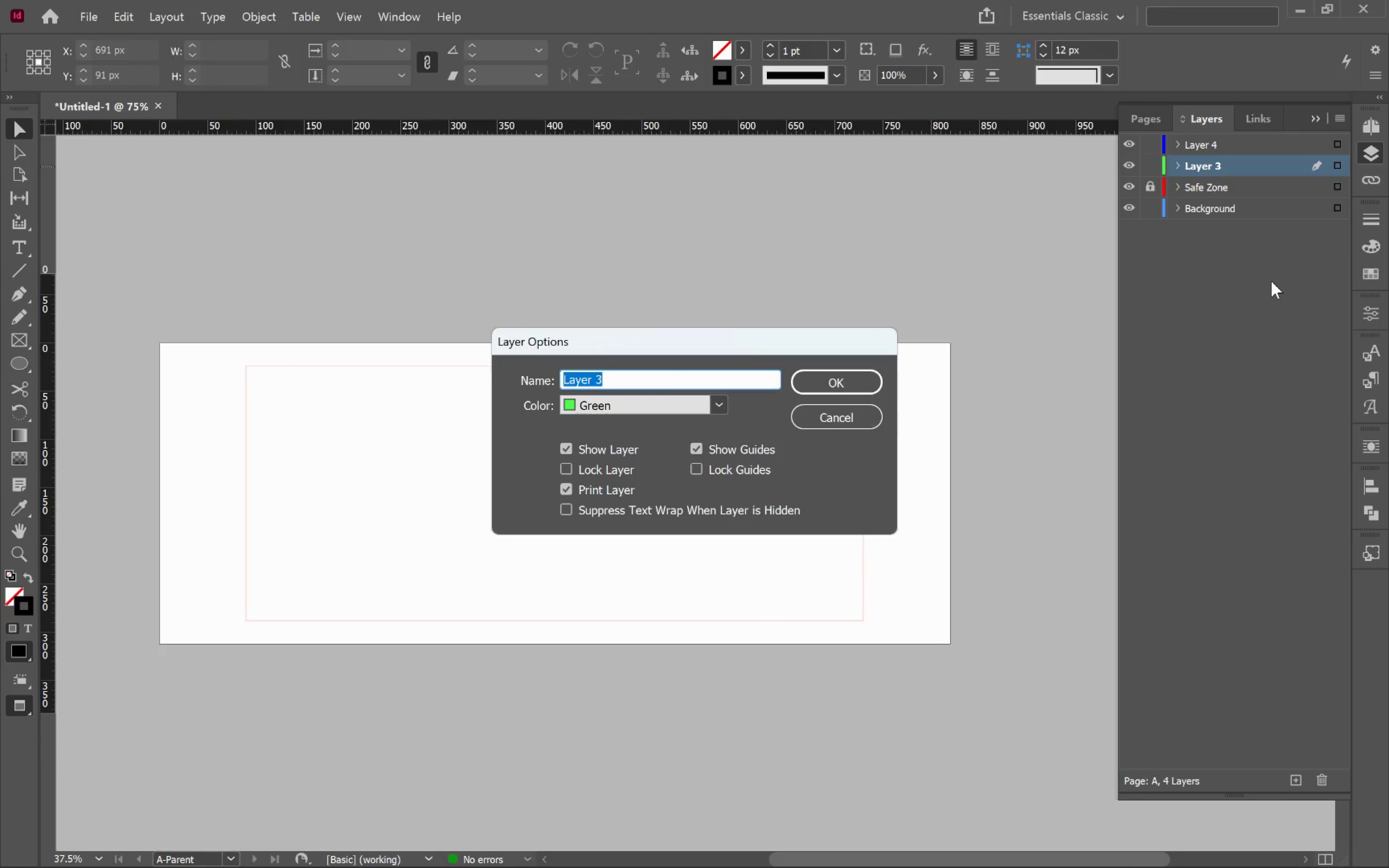 
type(Graphics & Illustrations)
 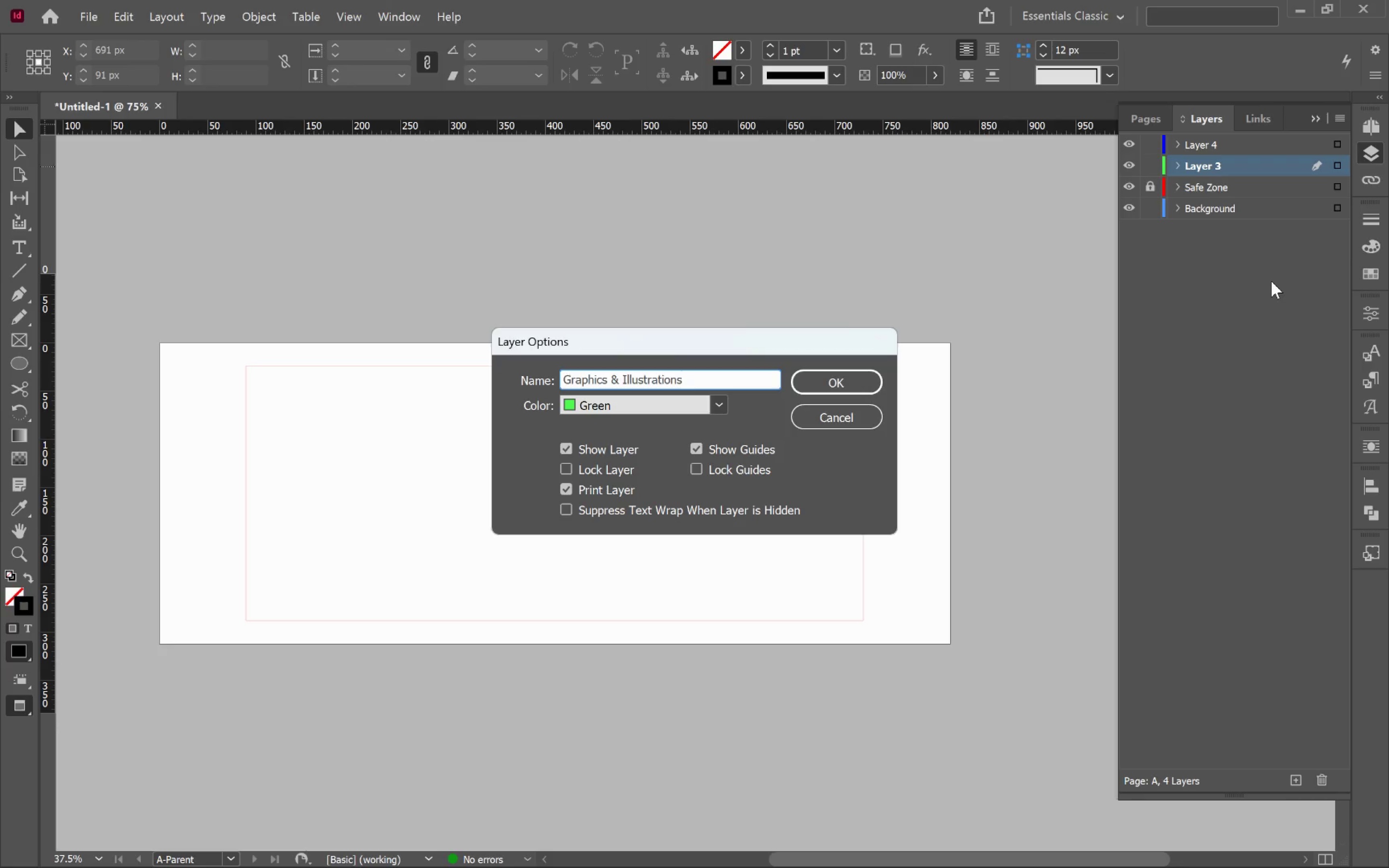 
key(Enter)
 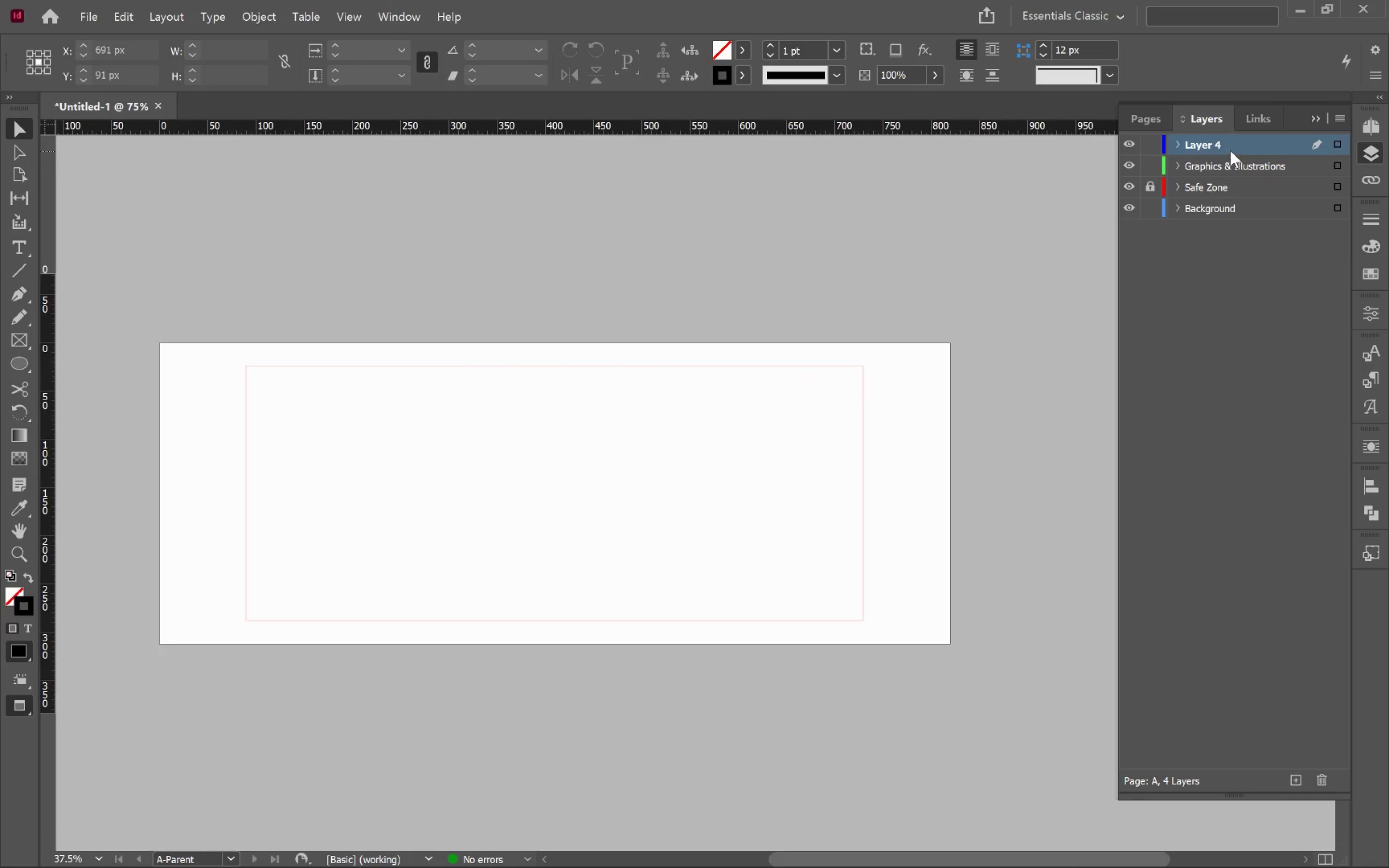 
left_click([1236, 147])
 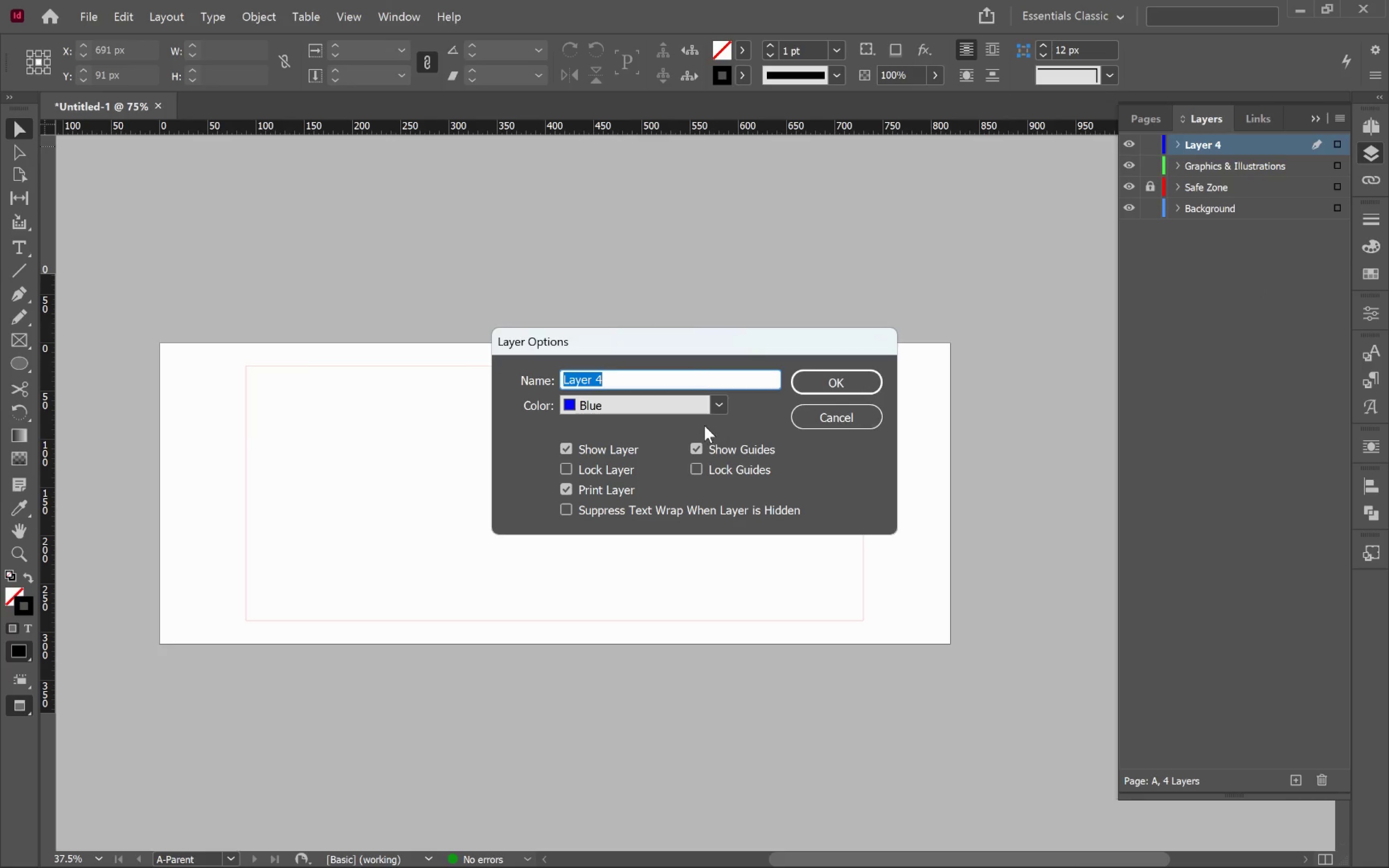 
type(Text)
 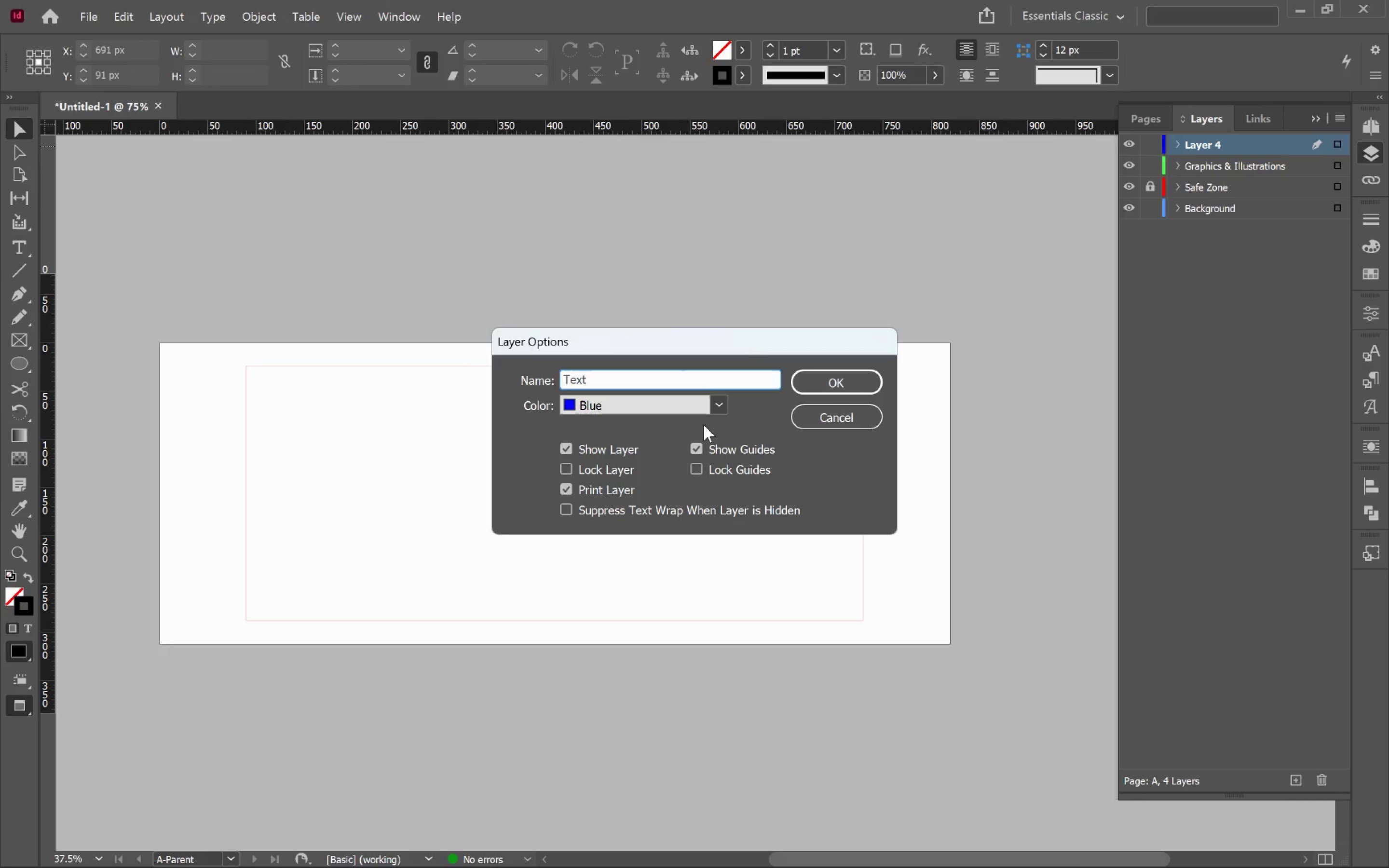 
key(Enter)
 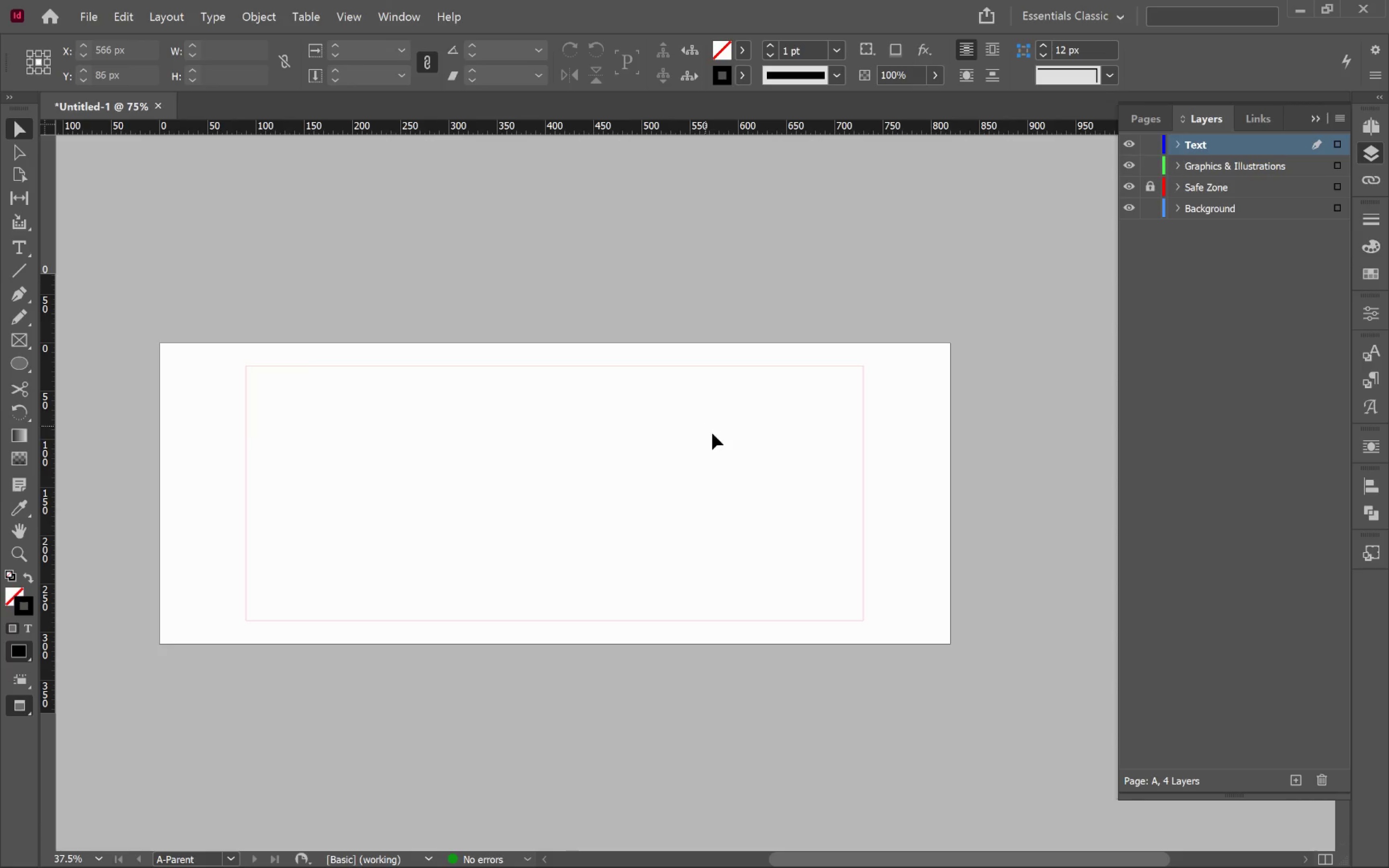 
left_click([761, 451])
 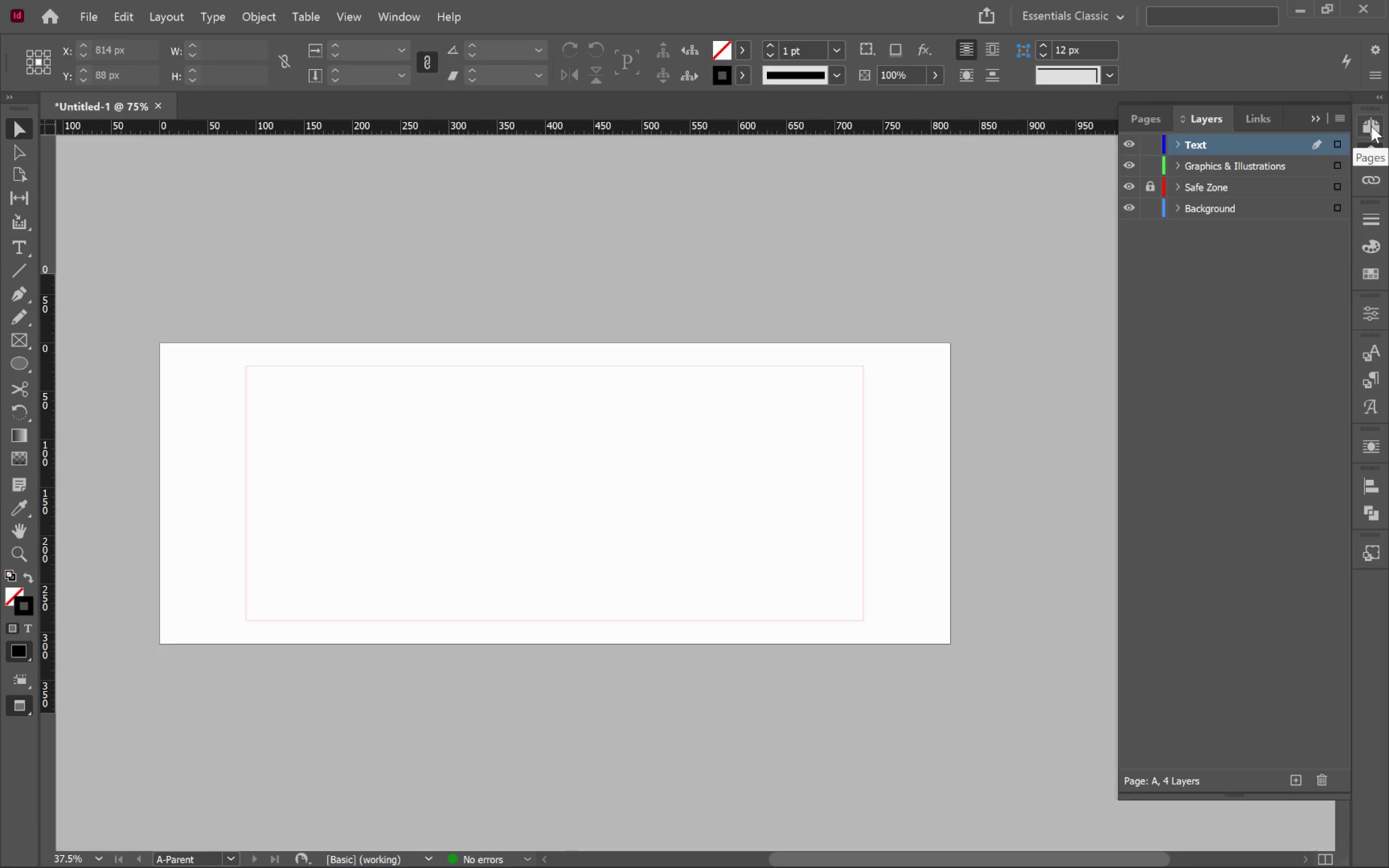 
wait(5.59)
 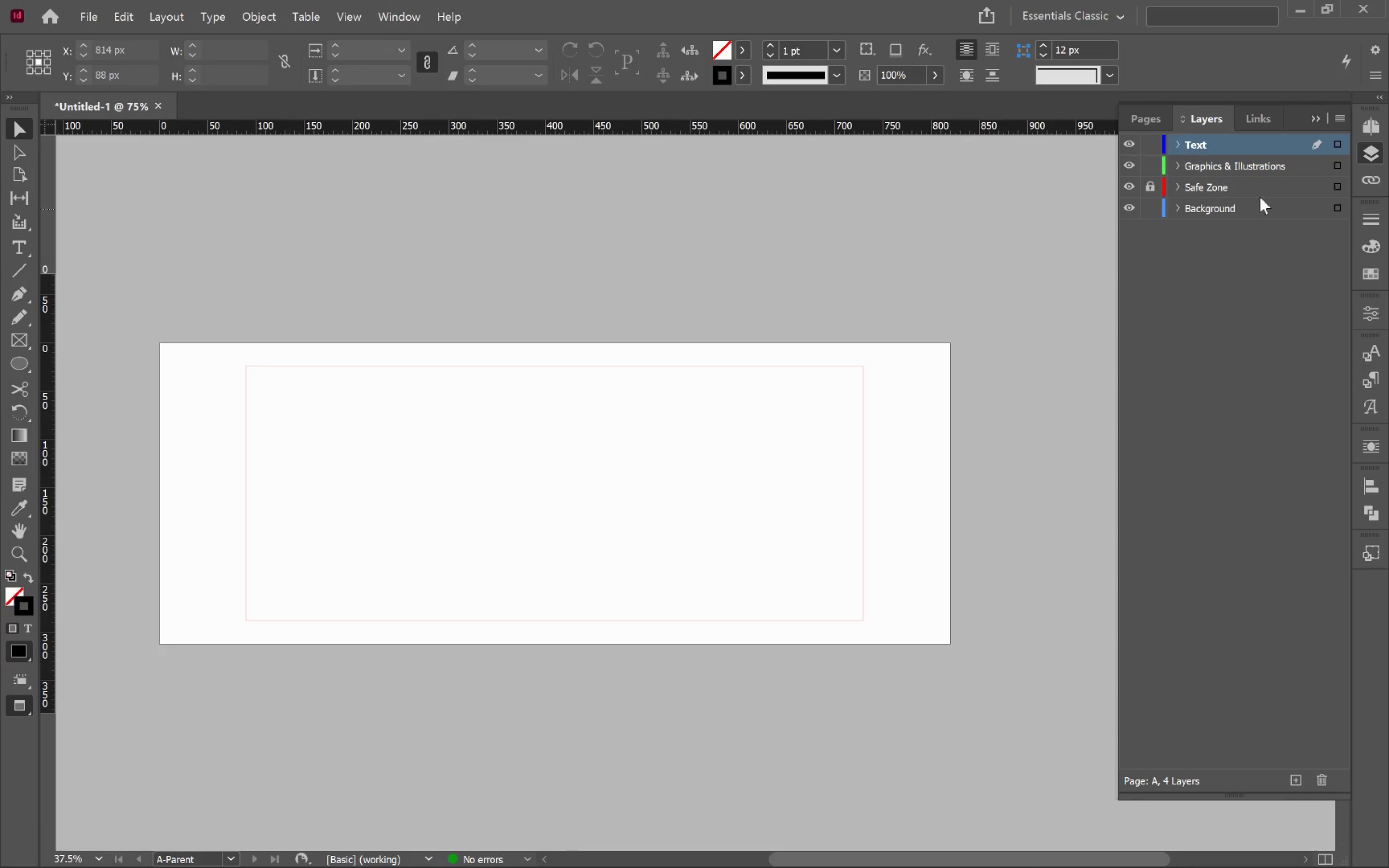 
left_click([1371, 126])
 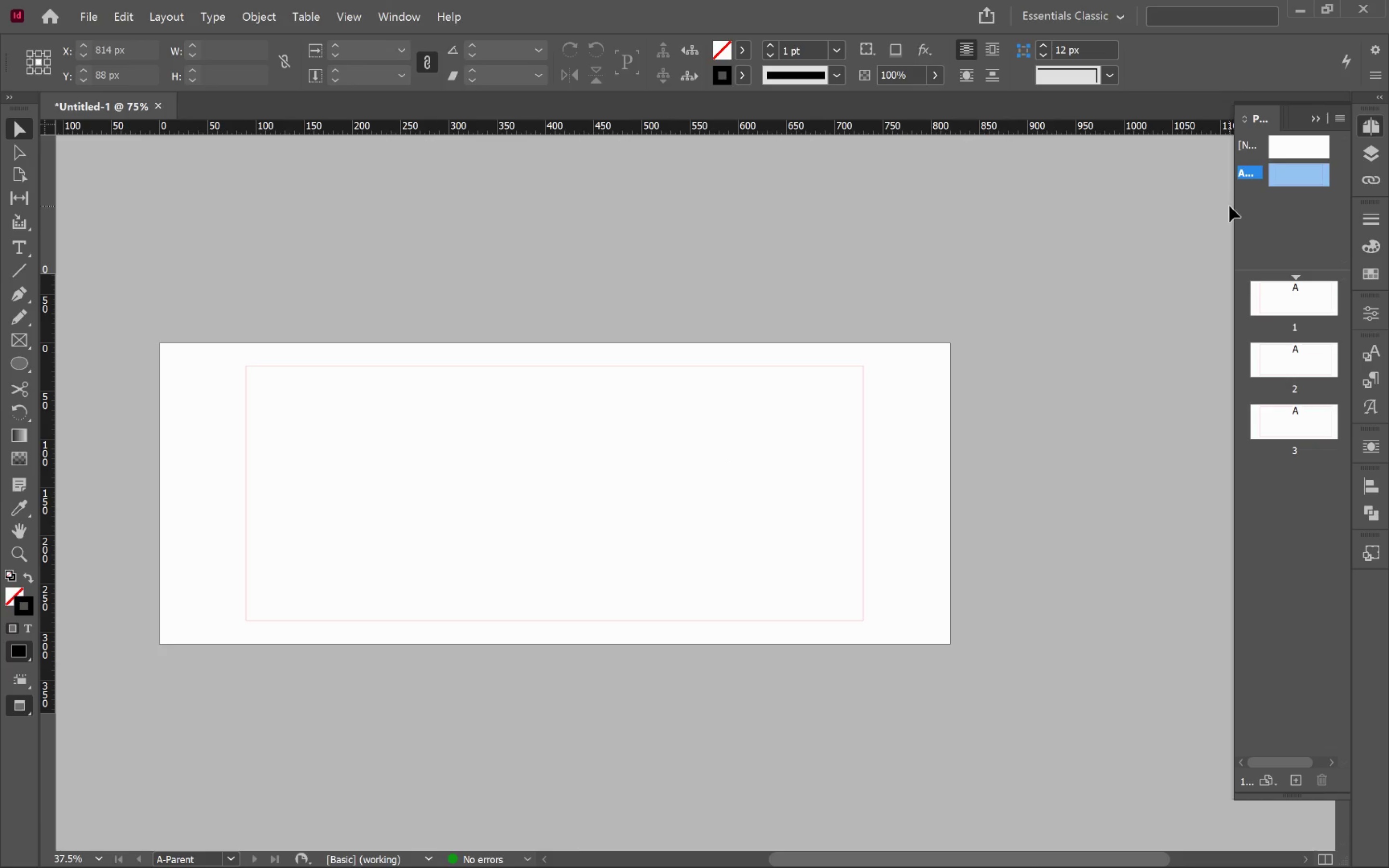 
left_click_drag(start_coordinate=[1233, 208], to_coordinate=[1090, 229])
 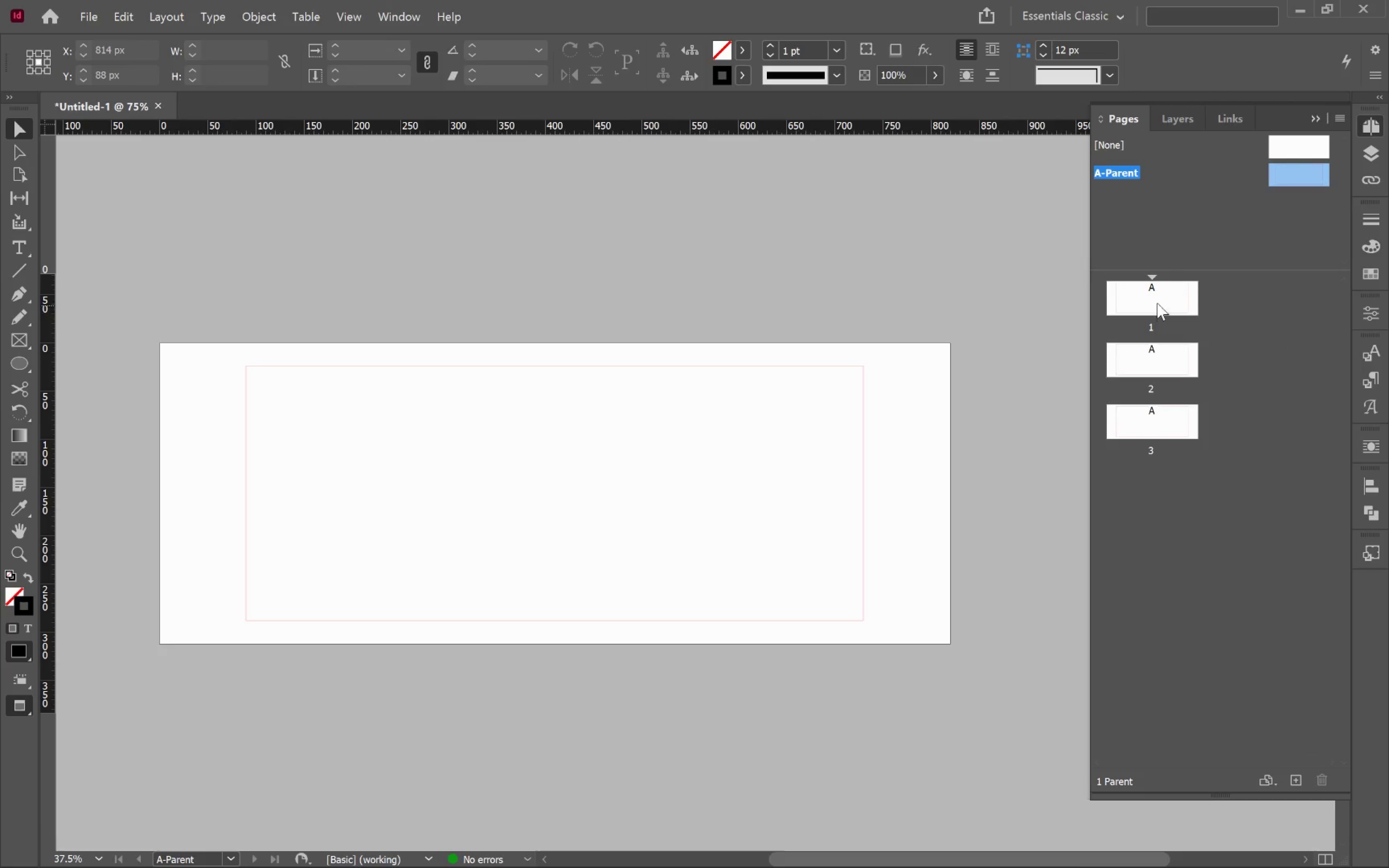 
double_click([1157, 303])
 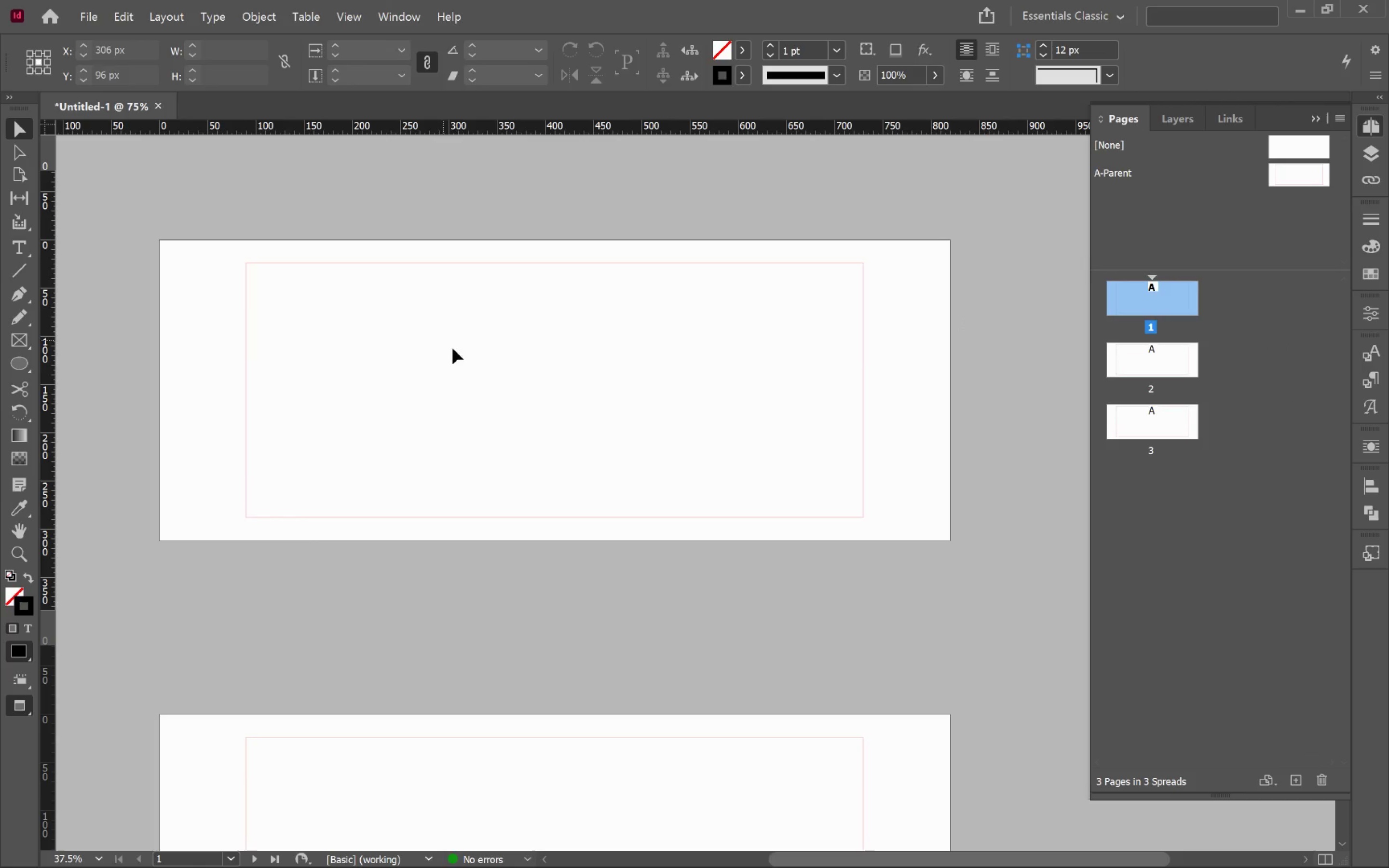 
left_click([537, 378])
 